 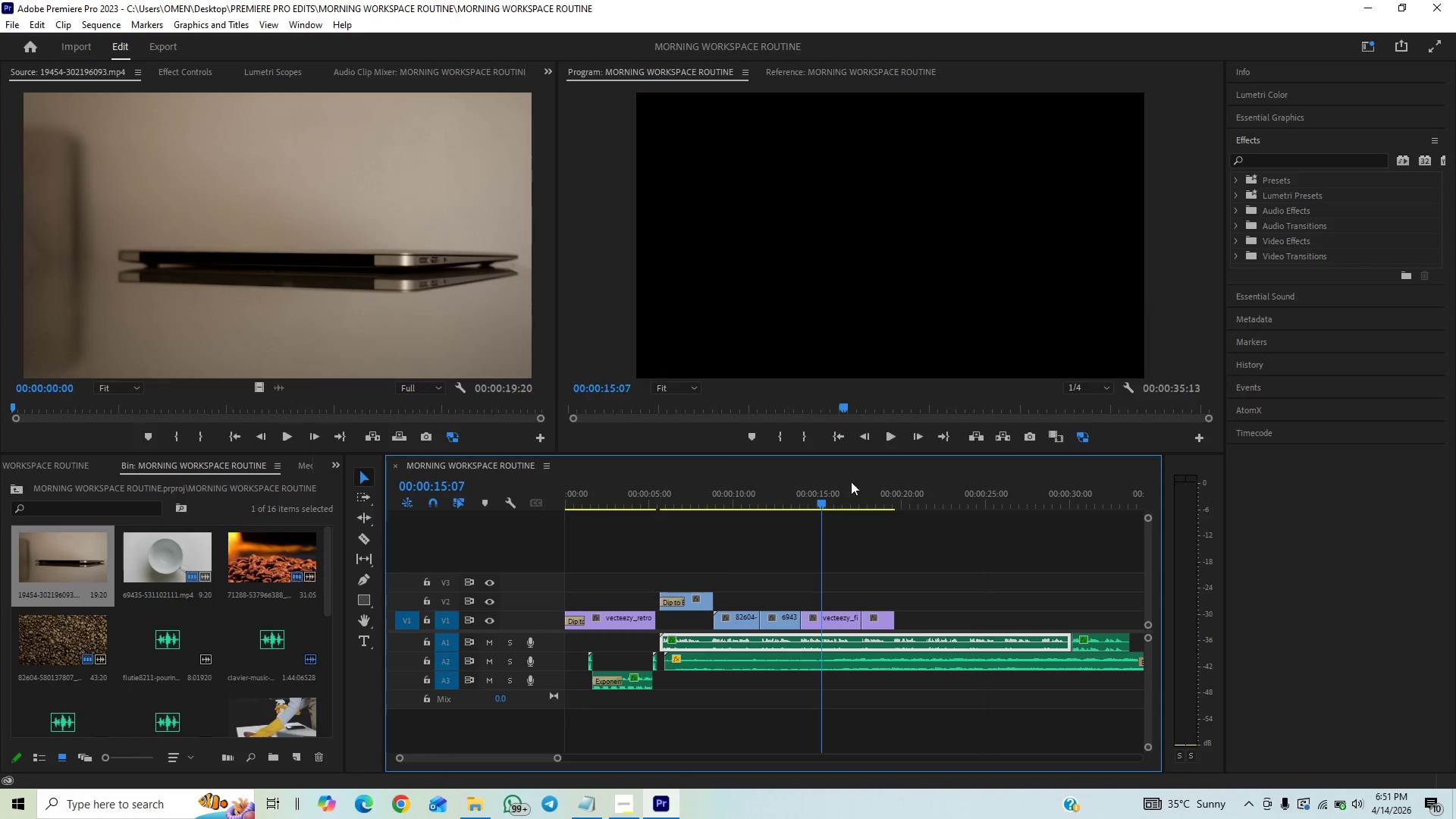 
left_click([886, 444])
 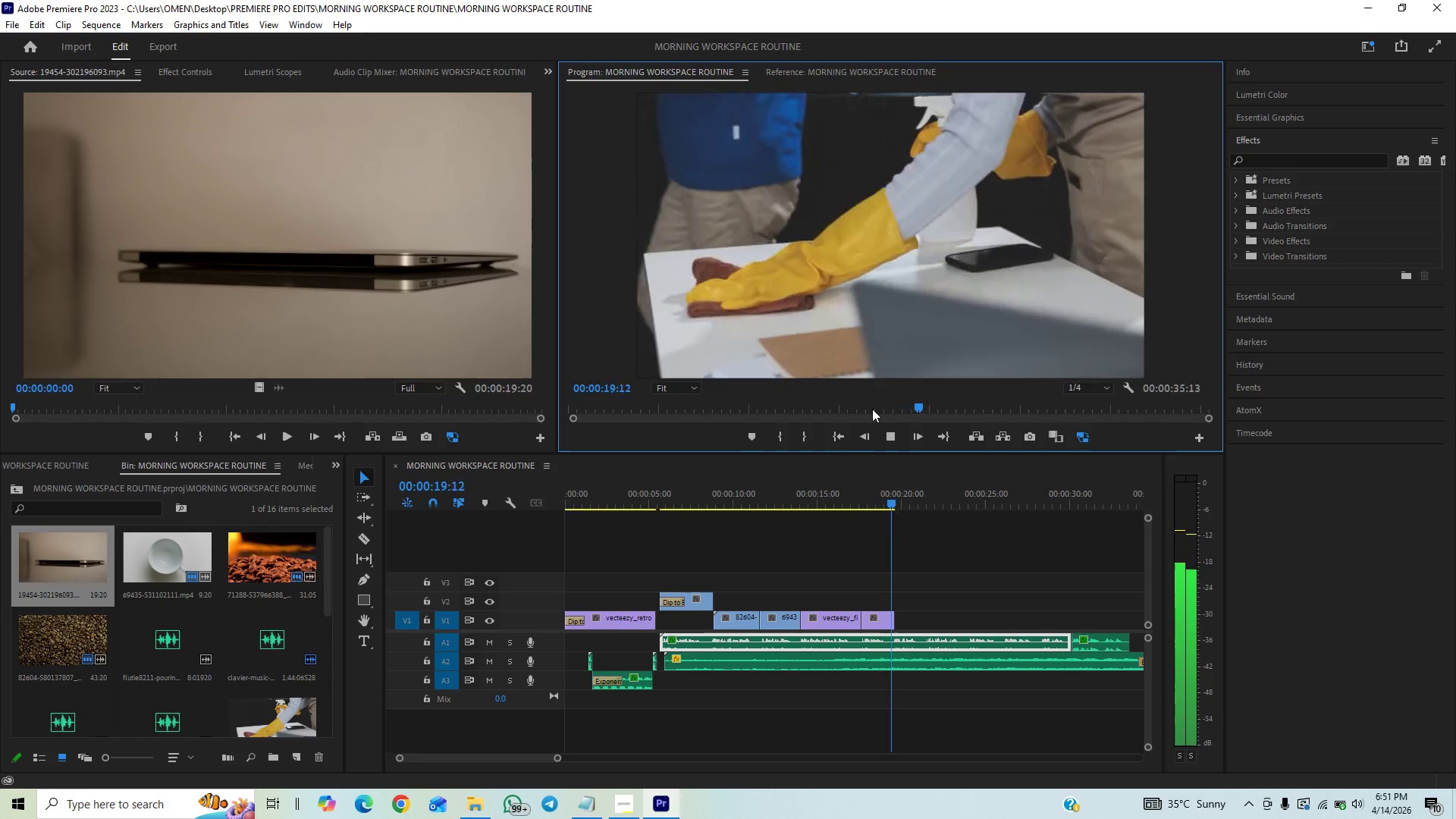 
wait(6.01)
 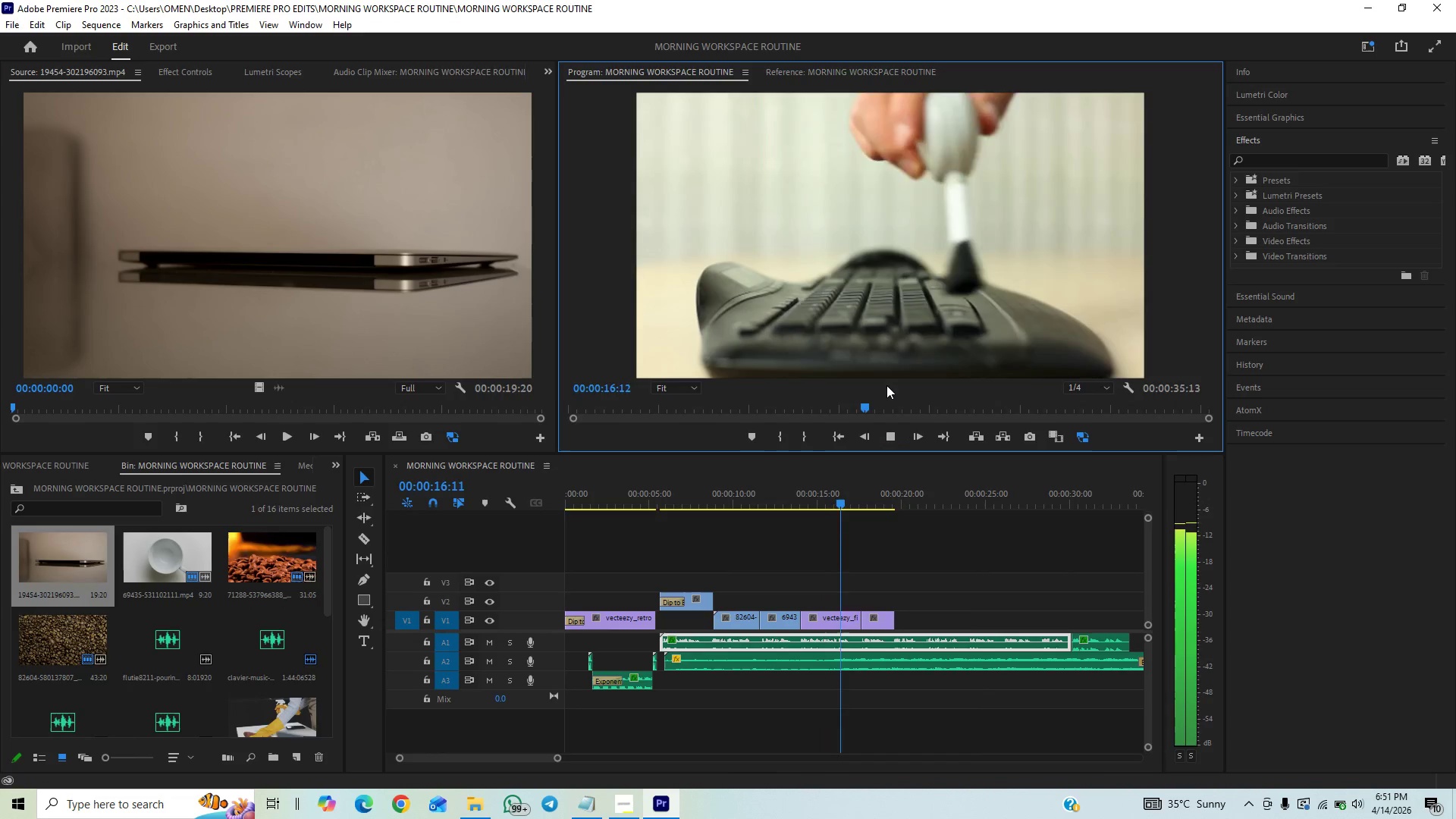 
key(Space)
 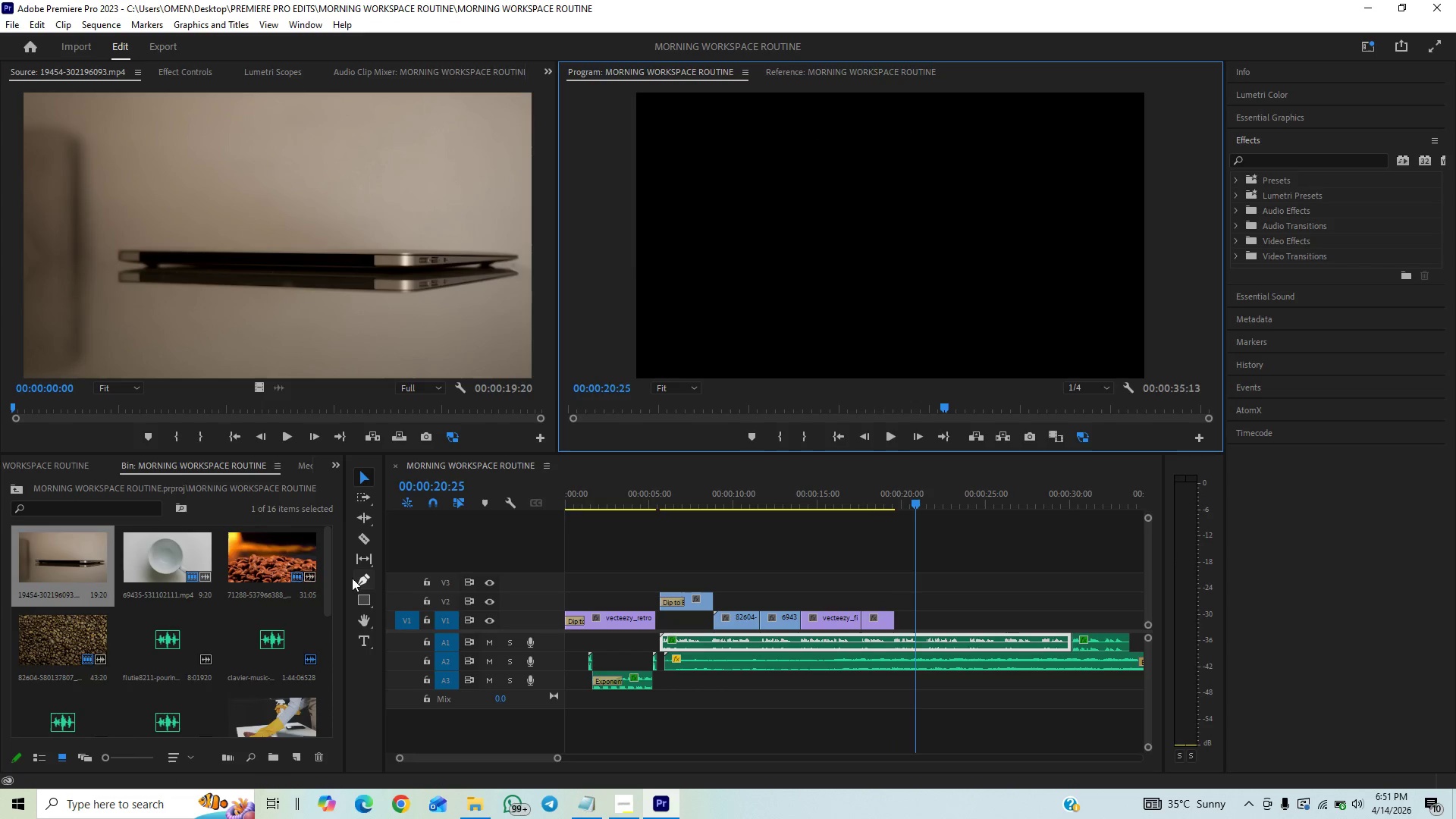 
left_click_drag(start_coordinate=[326, 581], to_coordinate=[304, 683])
 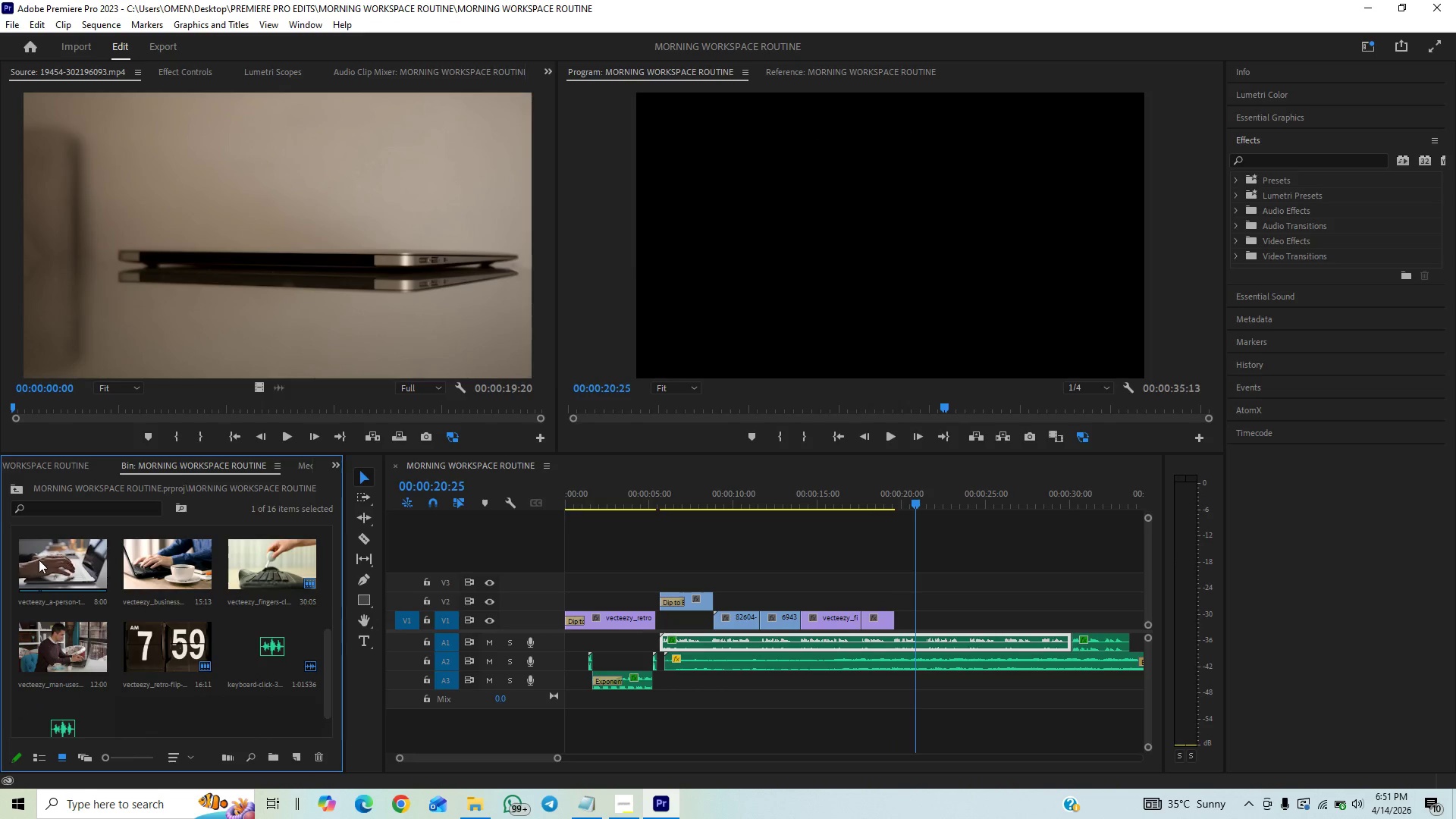 
left_click_drag(start_coordinate=[39, 560], to_coordinate=[258, 305])
 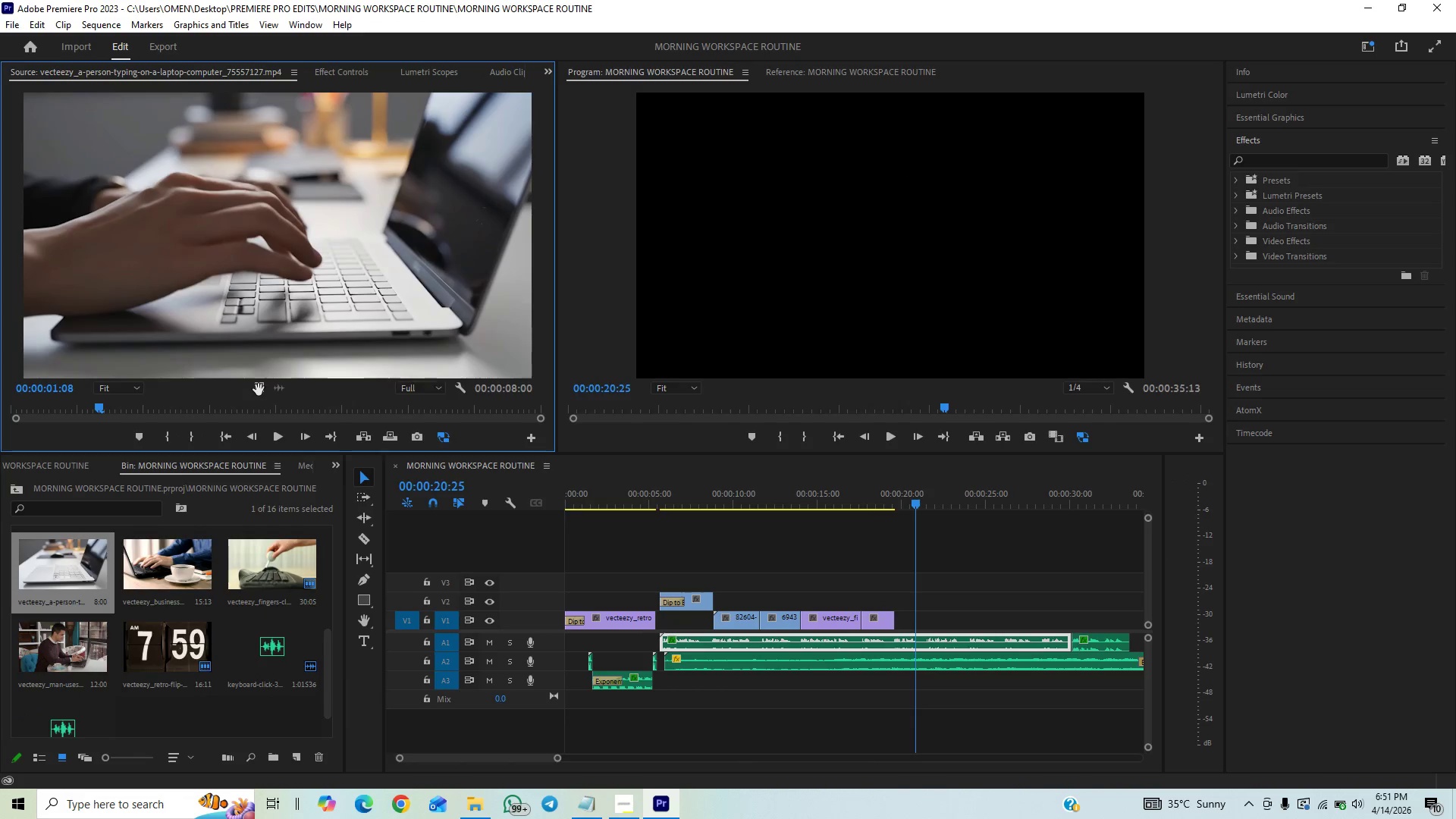 
left_click_drag(start_coordinate=[259, 390], to_coordinate=[898, 618])
 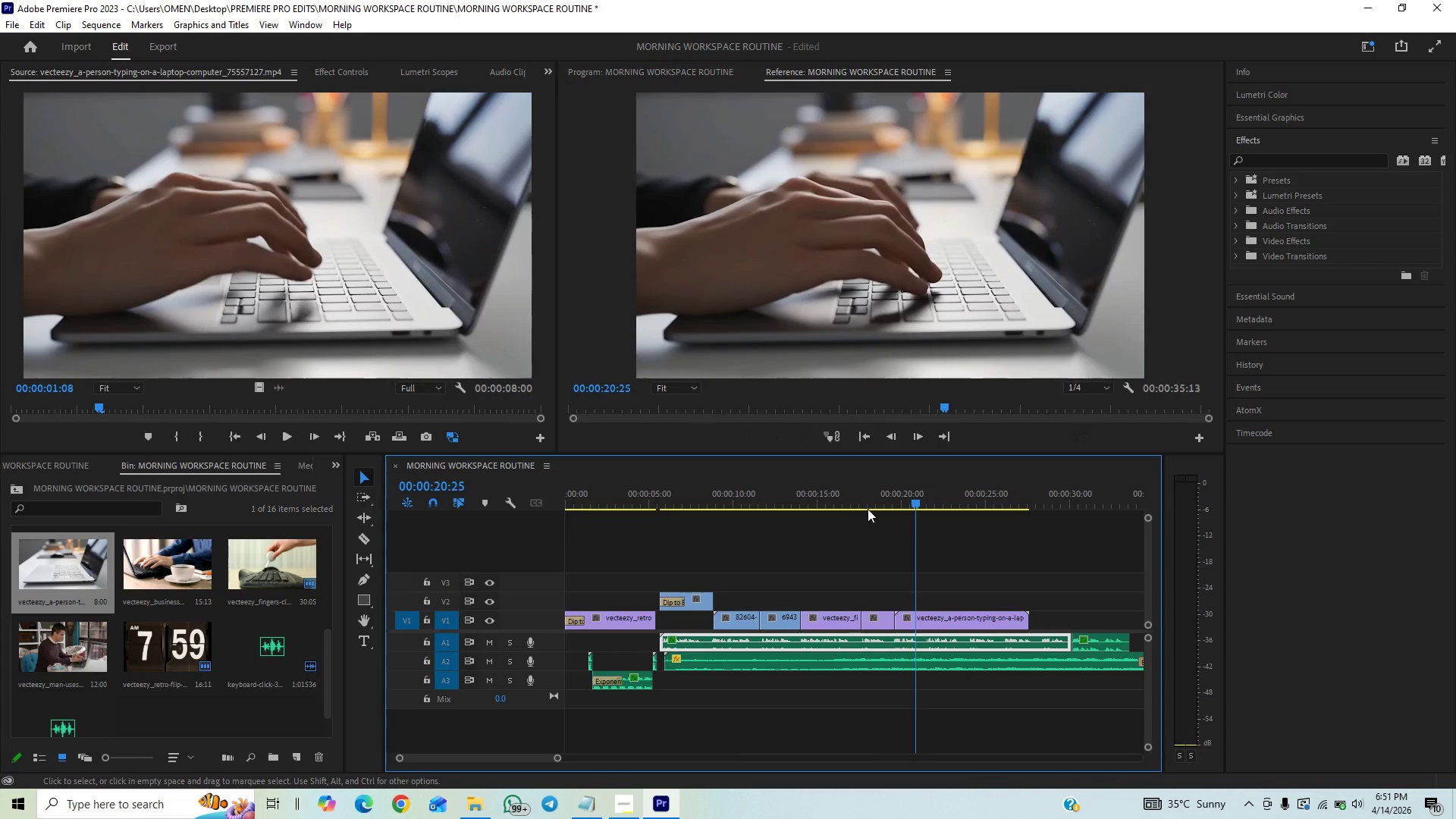 
left_click([861, 501])
 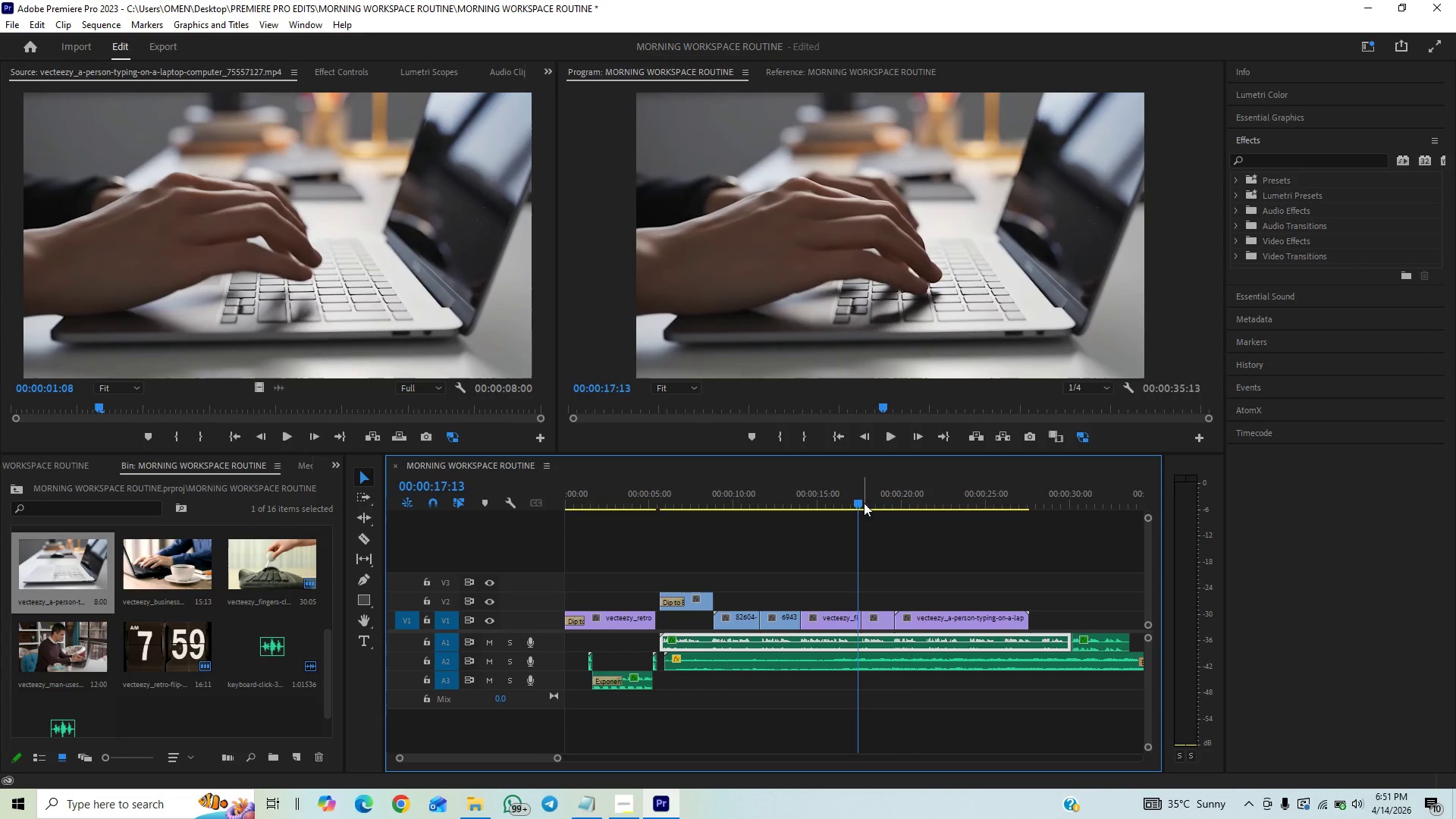 
key(Space)
 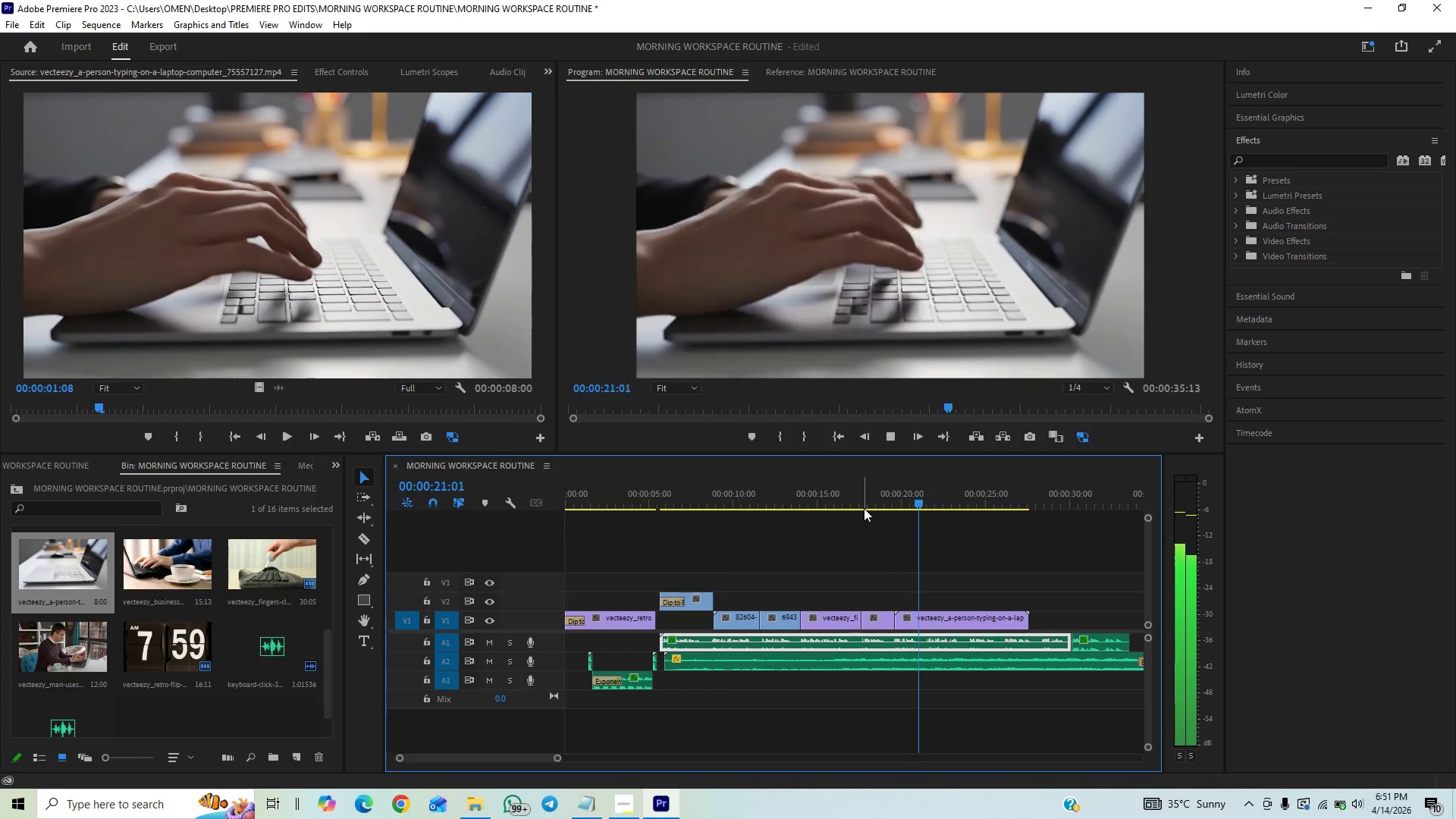 
wait(5.61)
 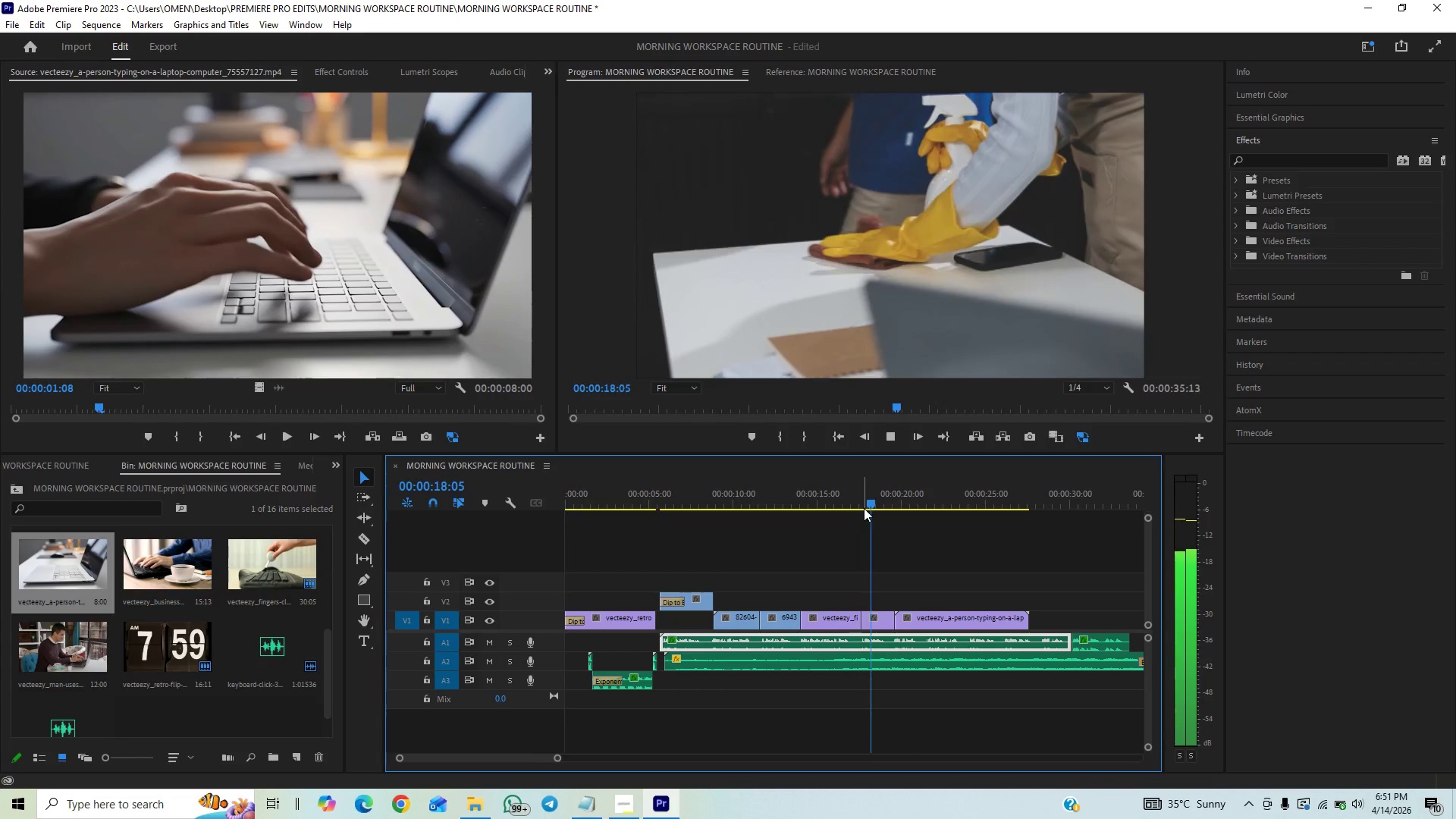 
key(Space)
 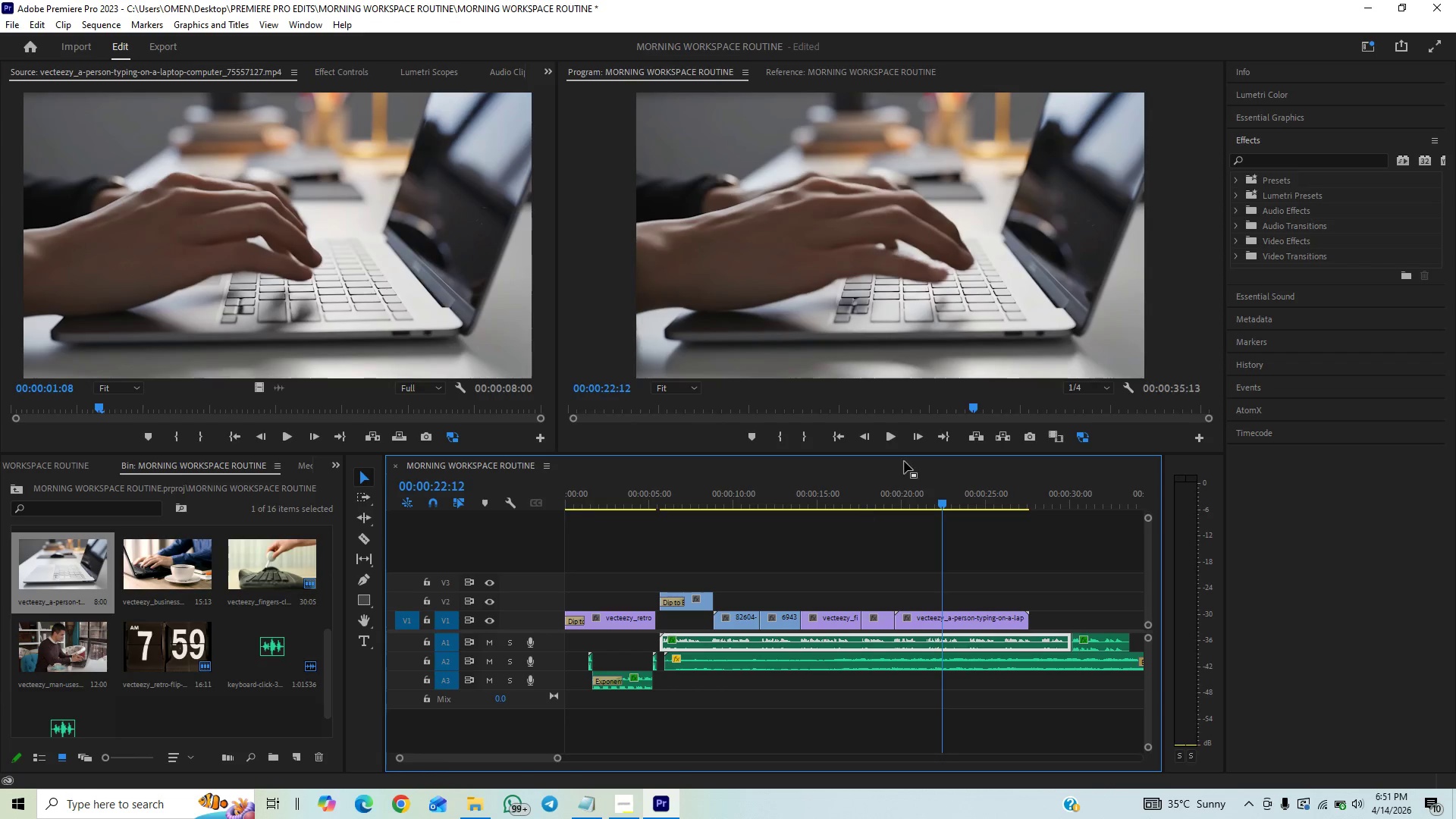 
key(Control+S)
 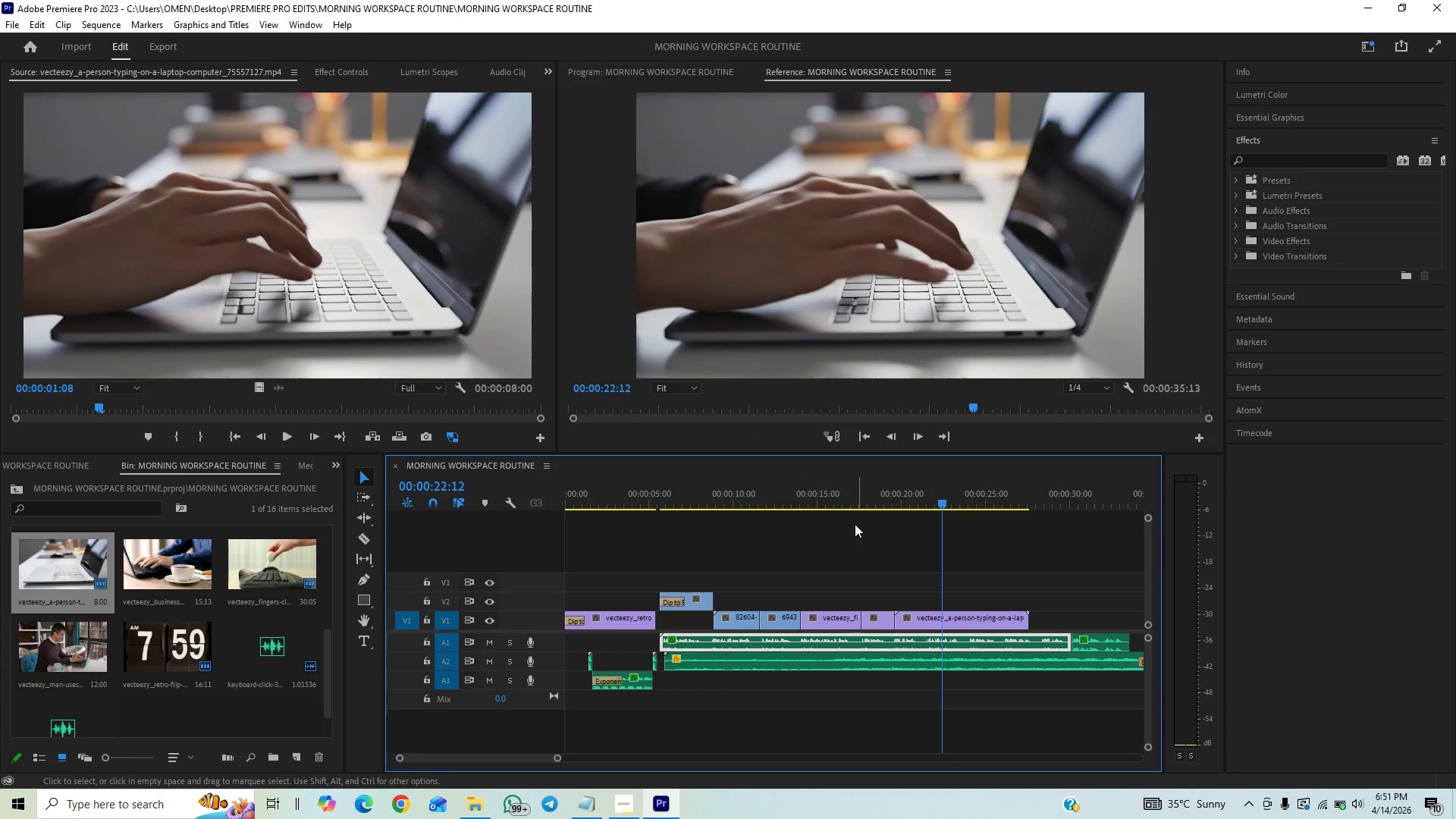 
left_click([854, 500])
 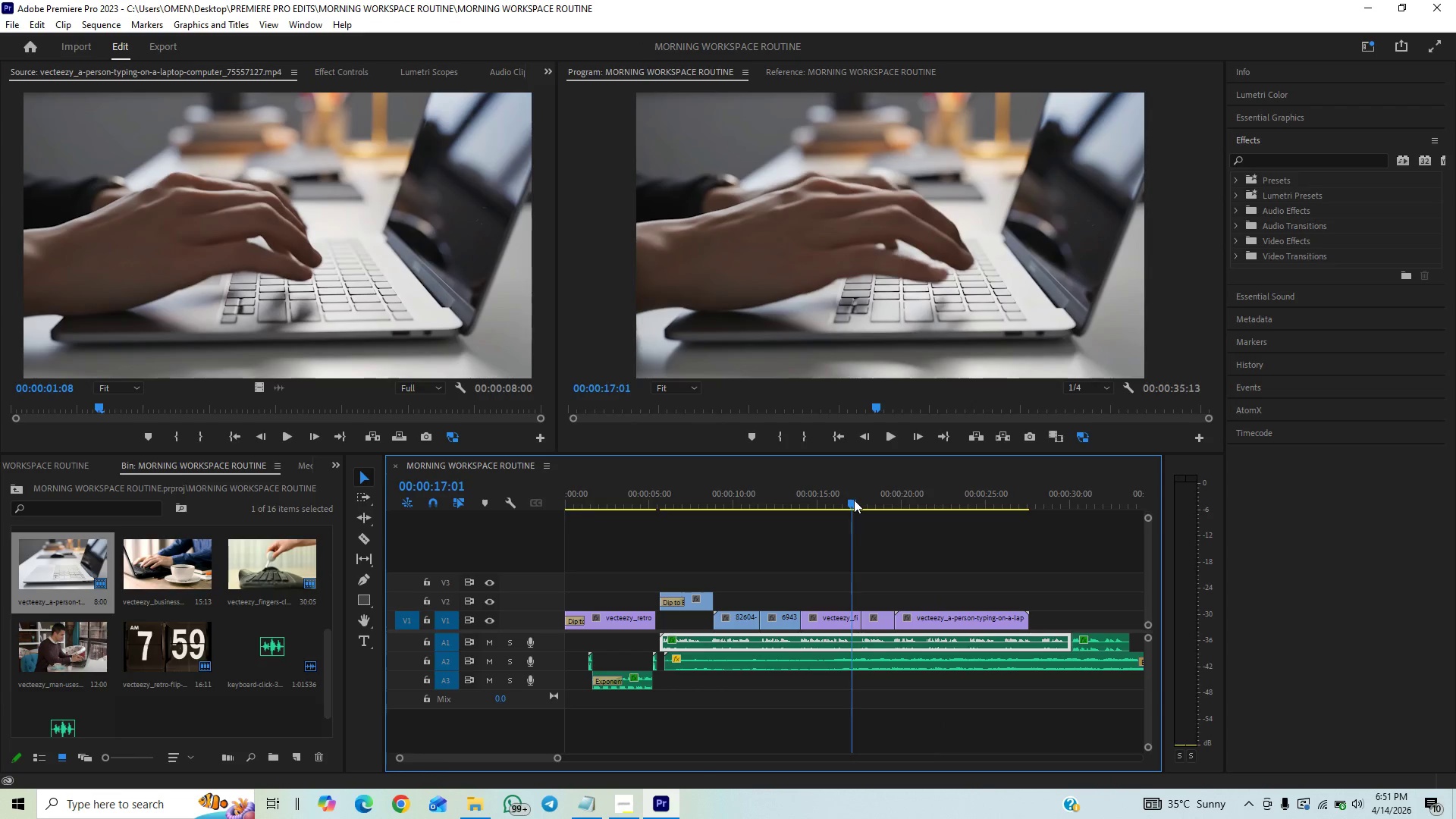 
key(Space)
 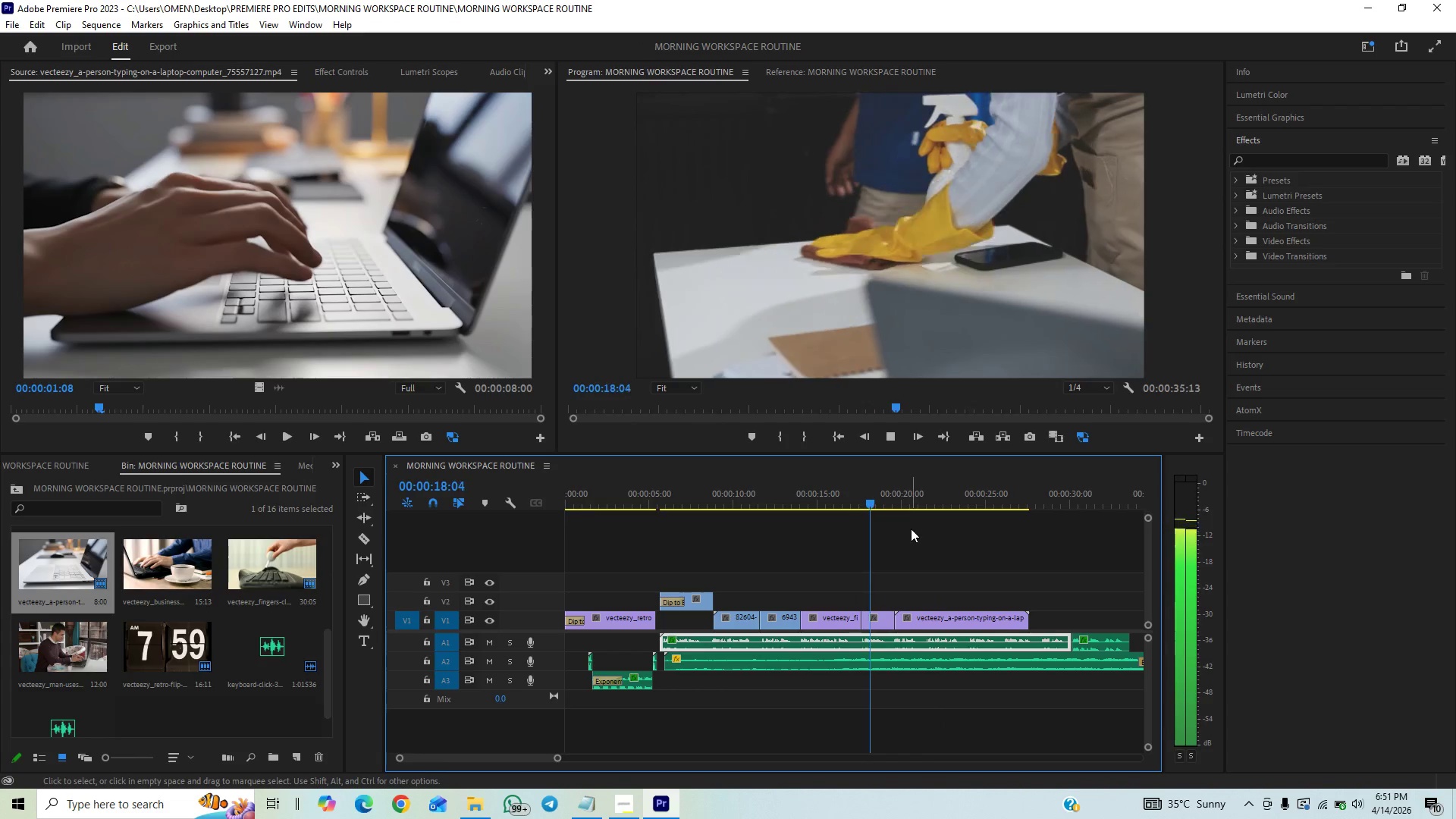 
key(Space)
 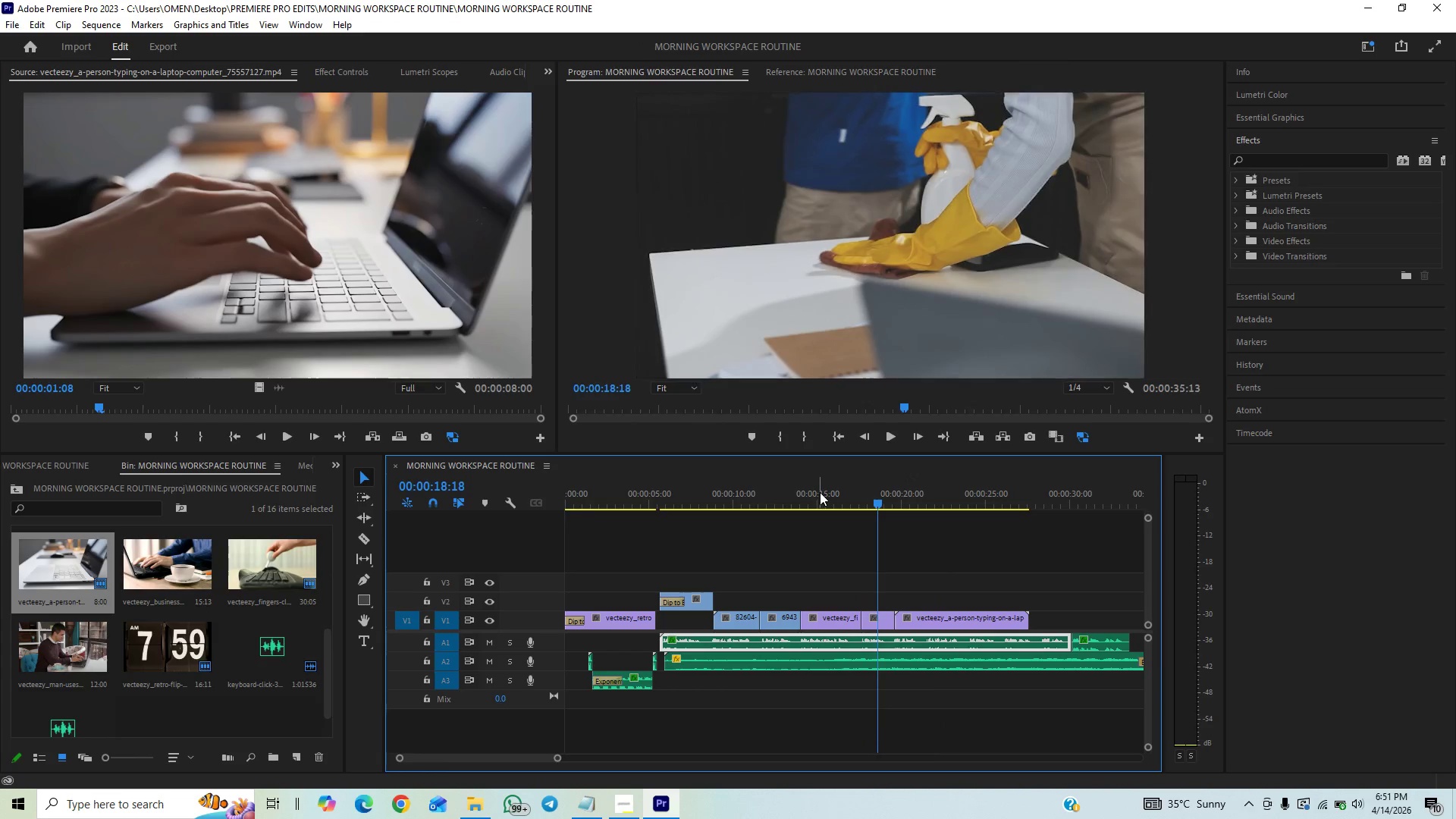 
left_click([820, 492])
 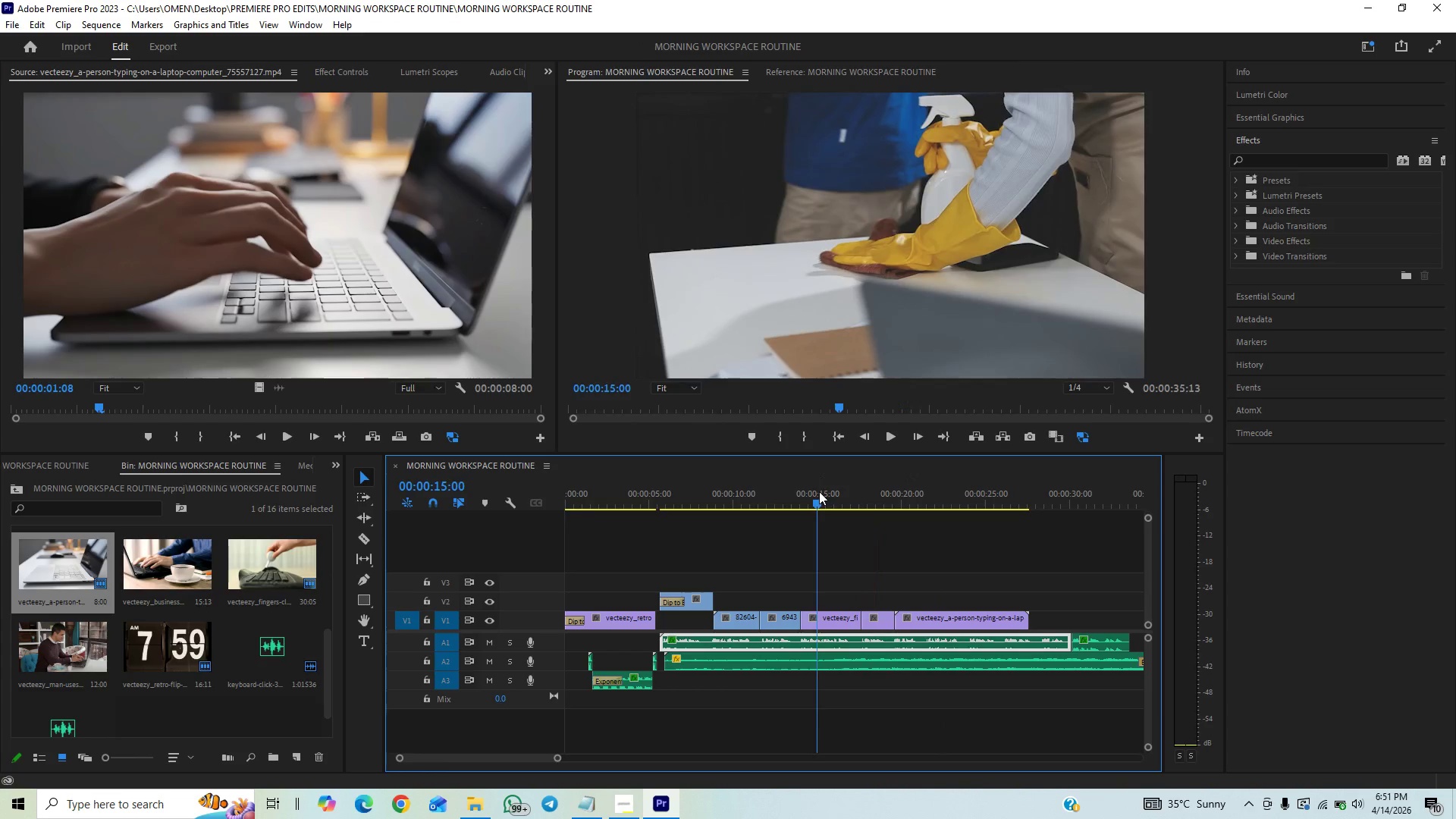 
key(Space)
 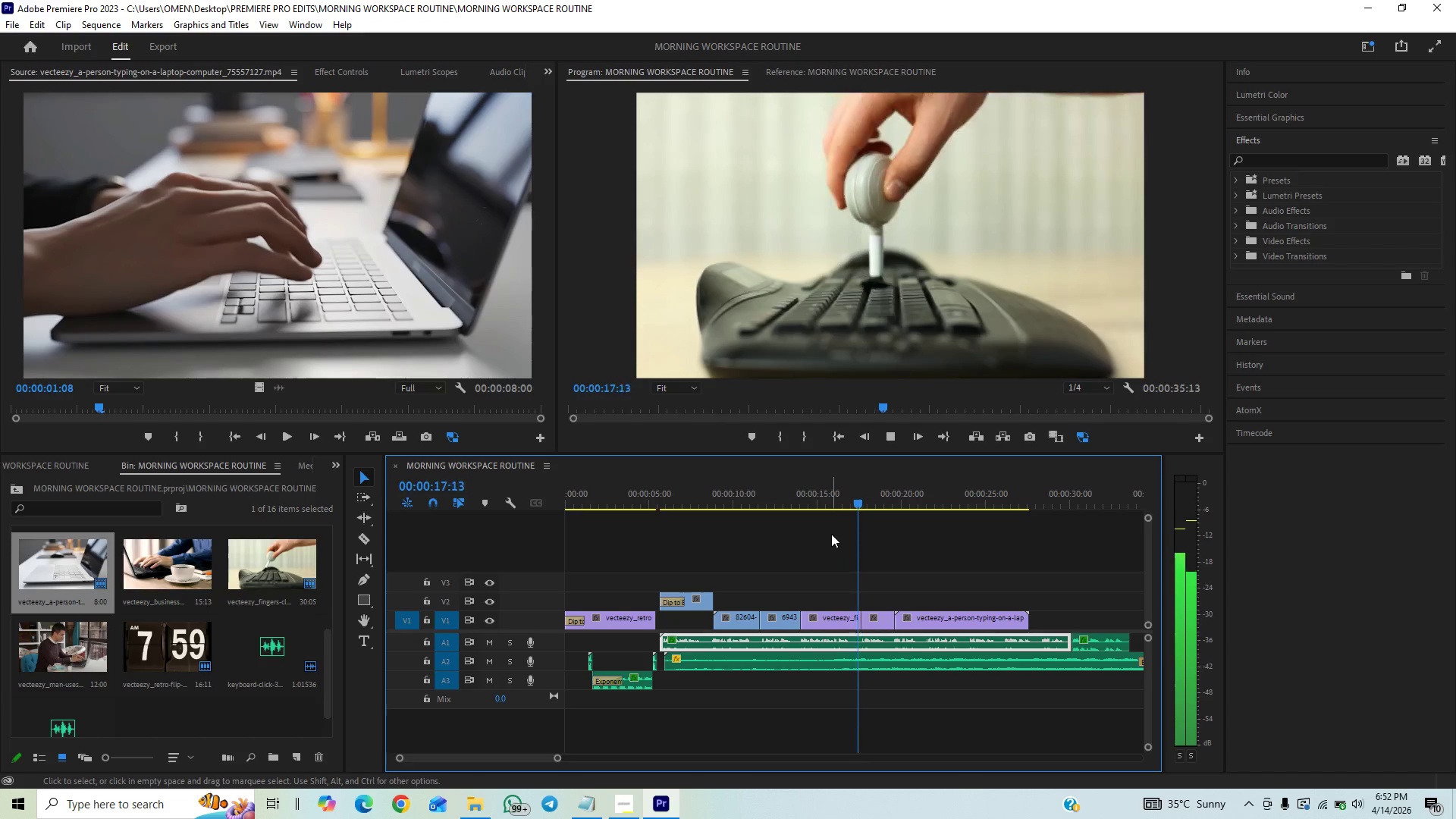 
wait(8.11)
 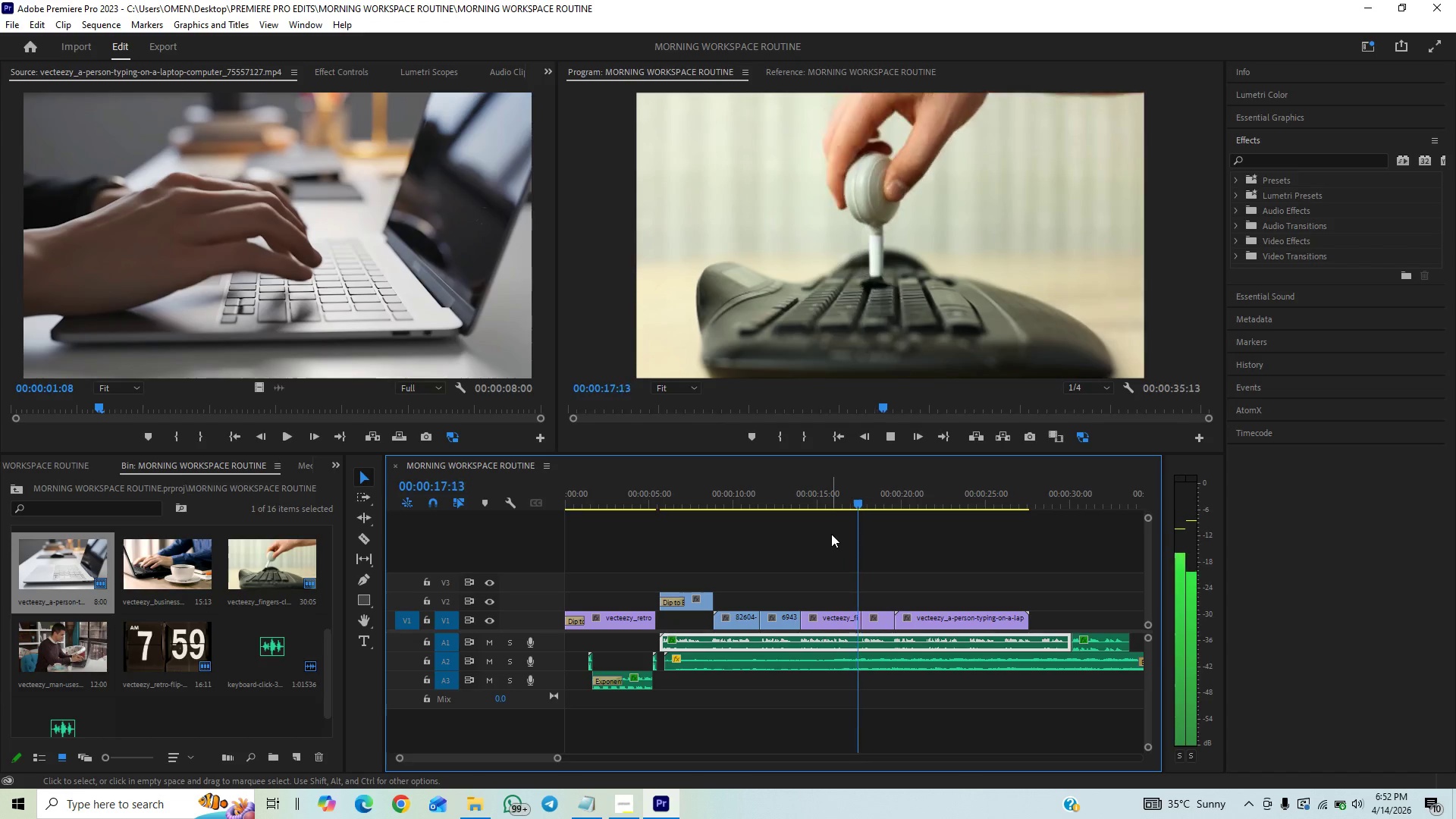 
key(Space)
 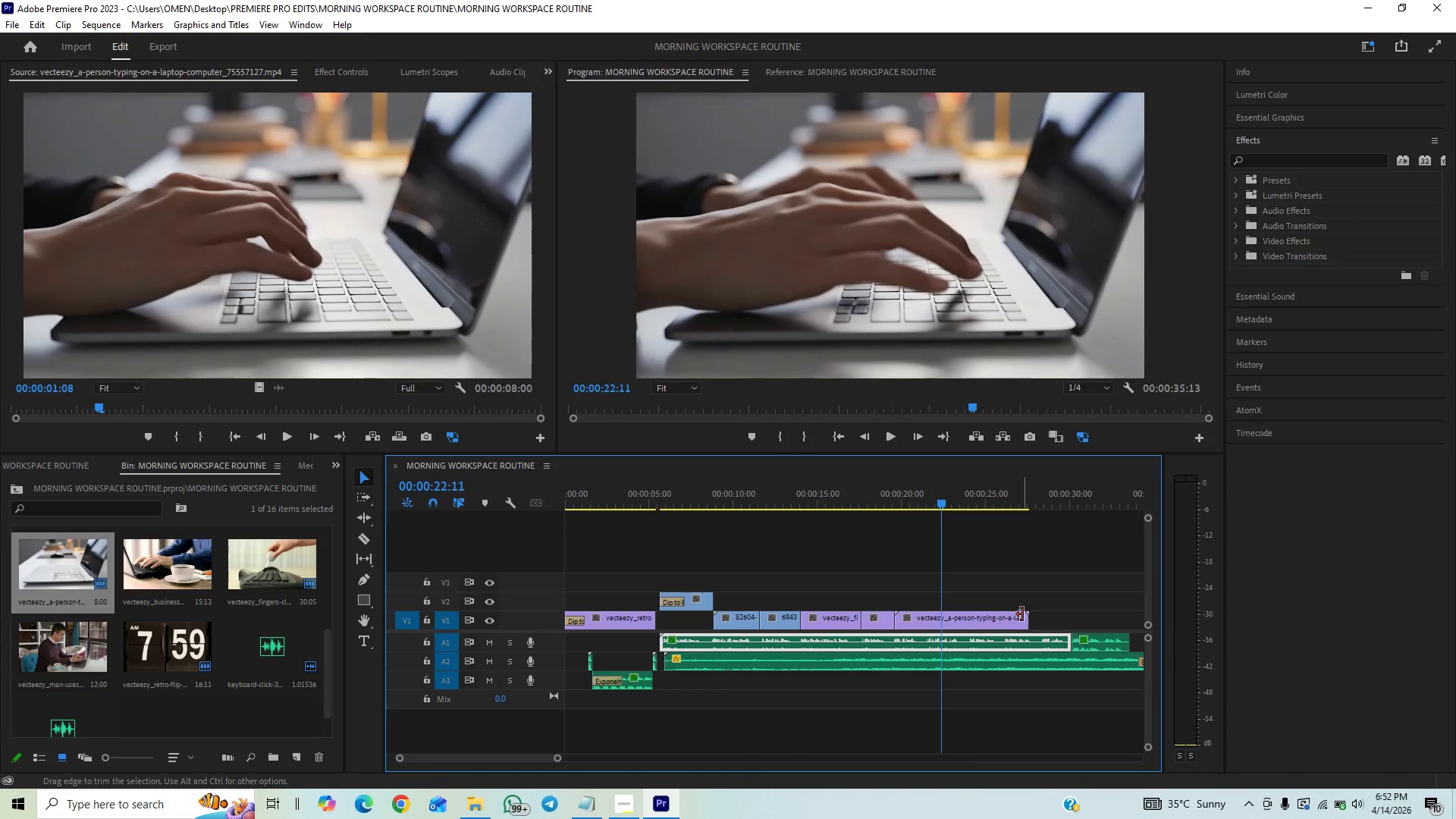 
left_click_drag(start_coordinate=[1020, 623], to_coordinate=[917, 642])
 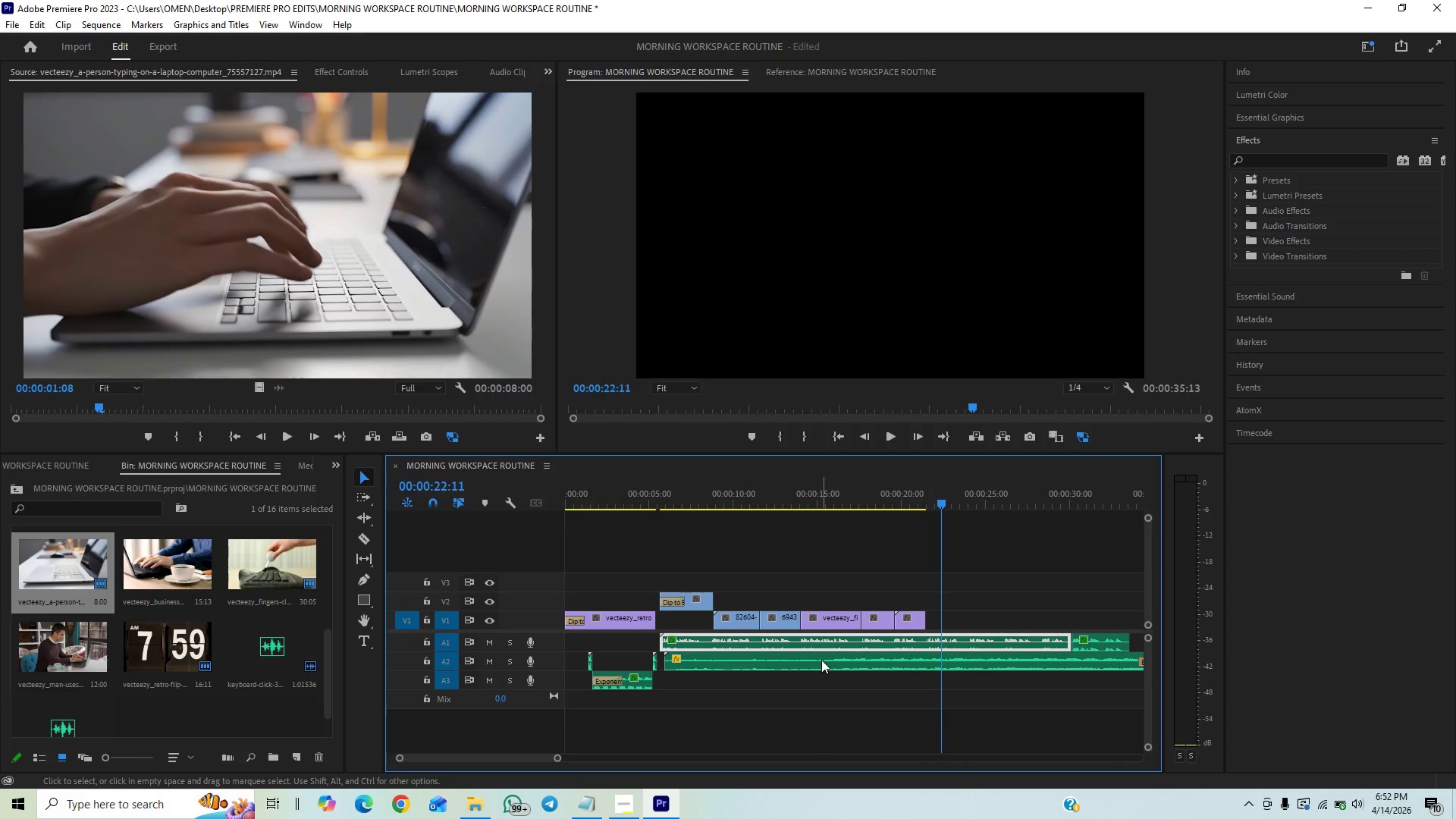 
key(Control+S)
 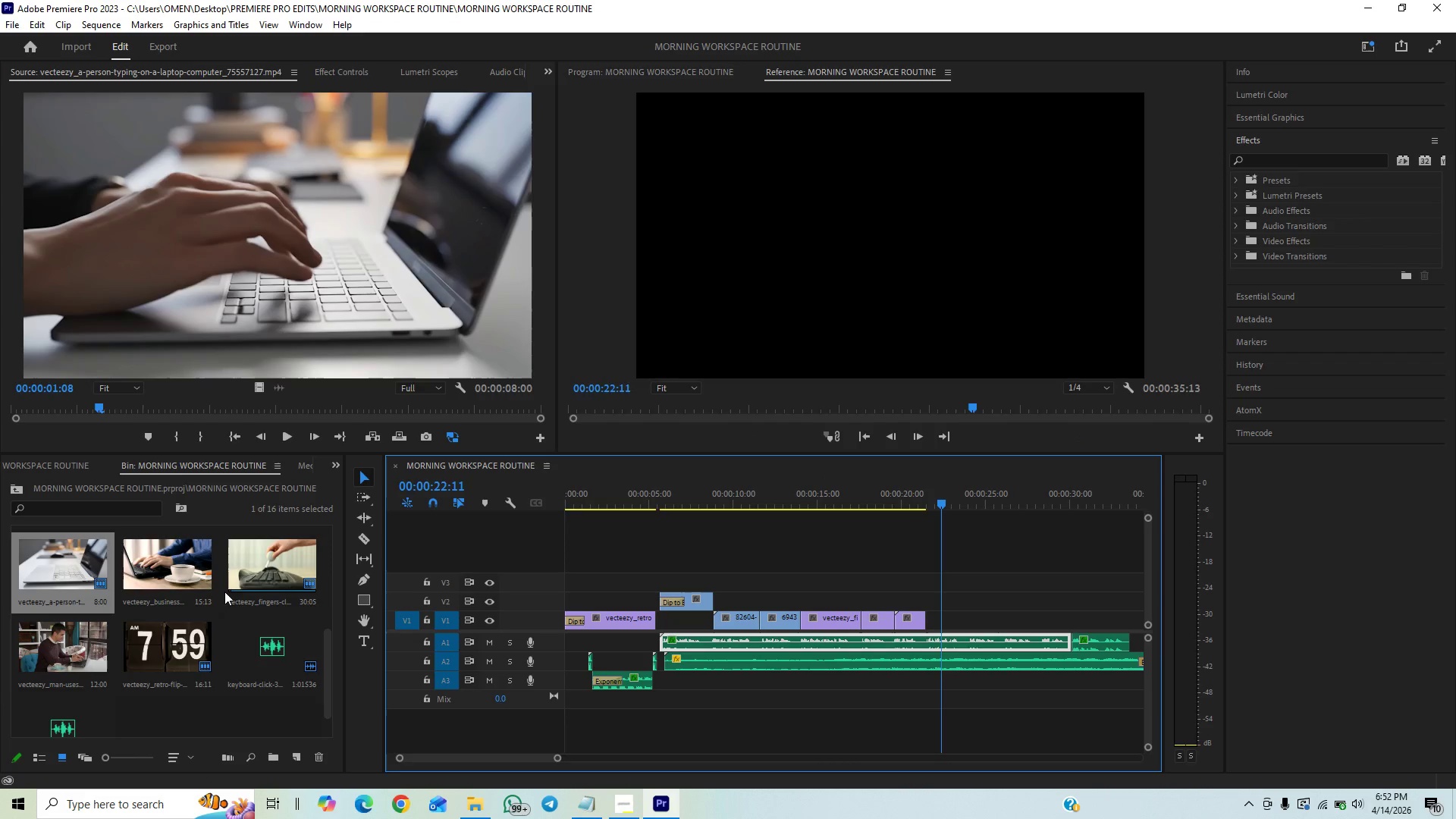 
left_click_drag(start_coordinate=[177, 578], to_coordinate=[286, 288])
 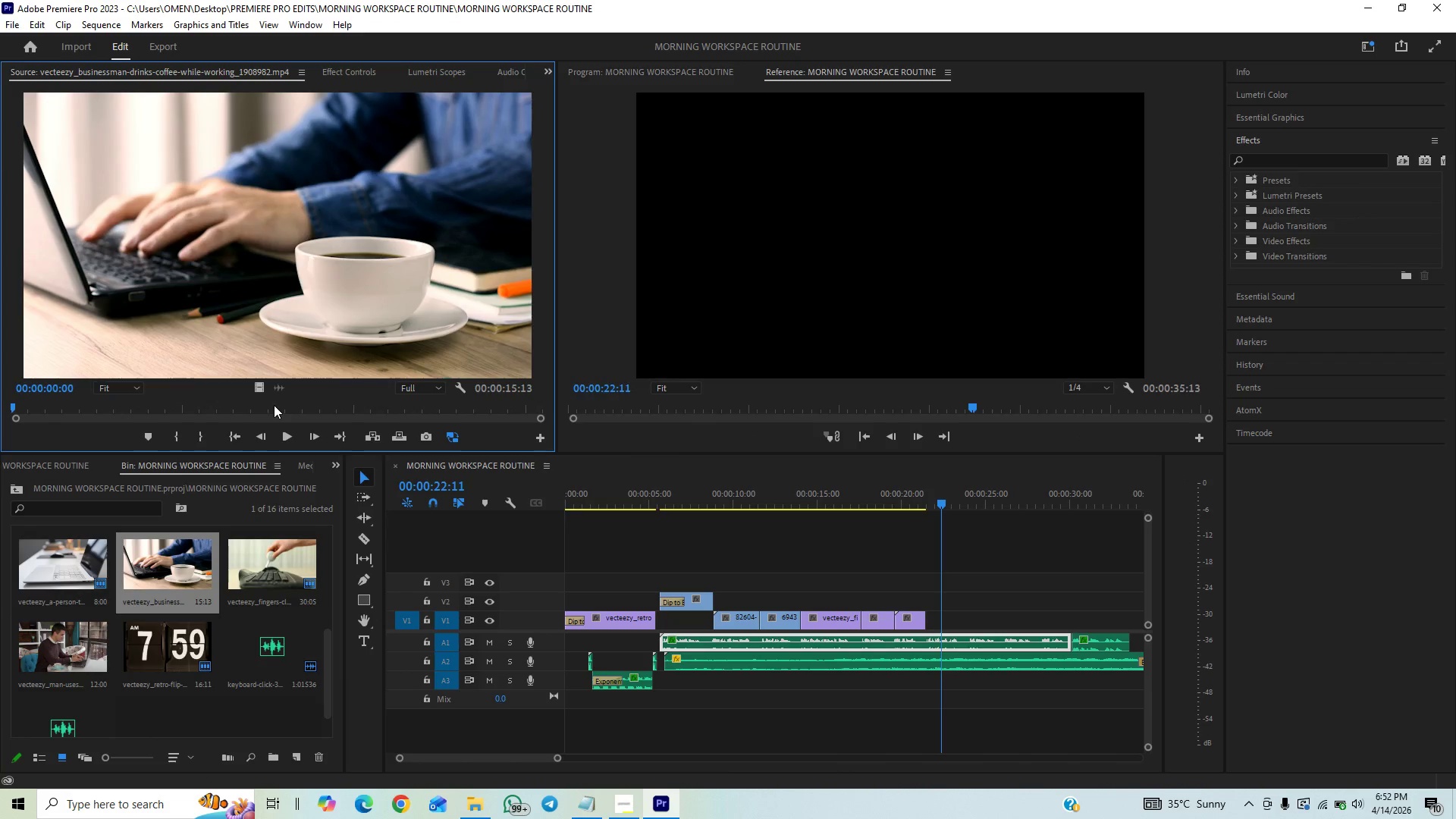 
left_click_drag(start_coordinate=[259, 388], to_coordinate=[933, 612])
 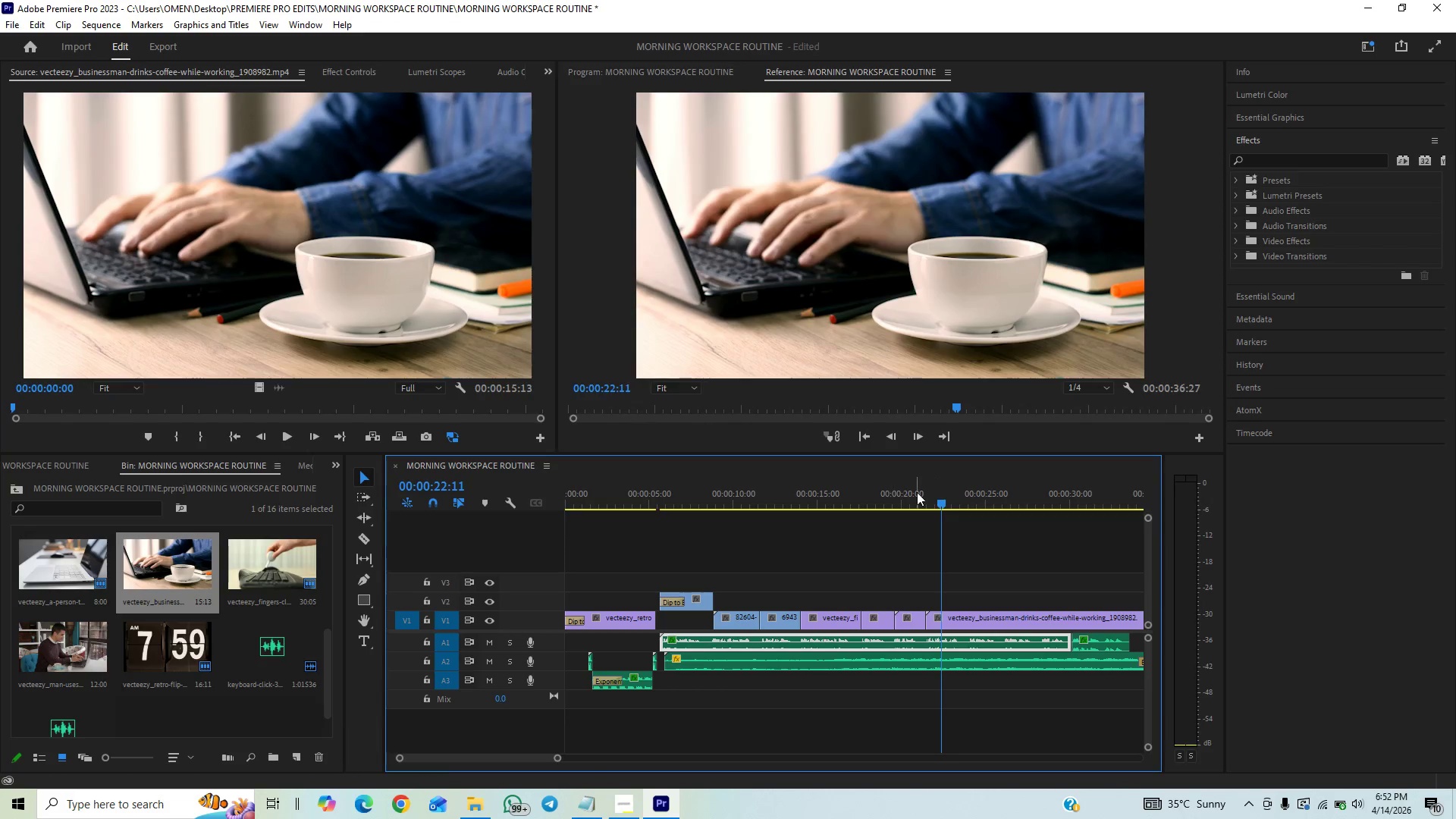 
left_click([918, 499])
 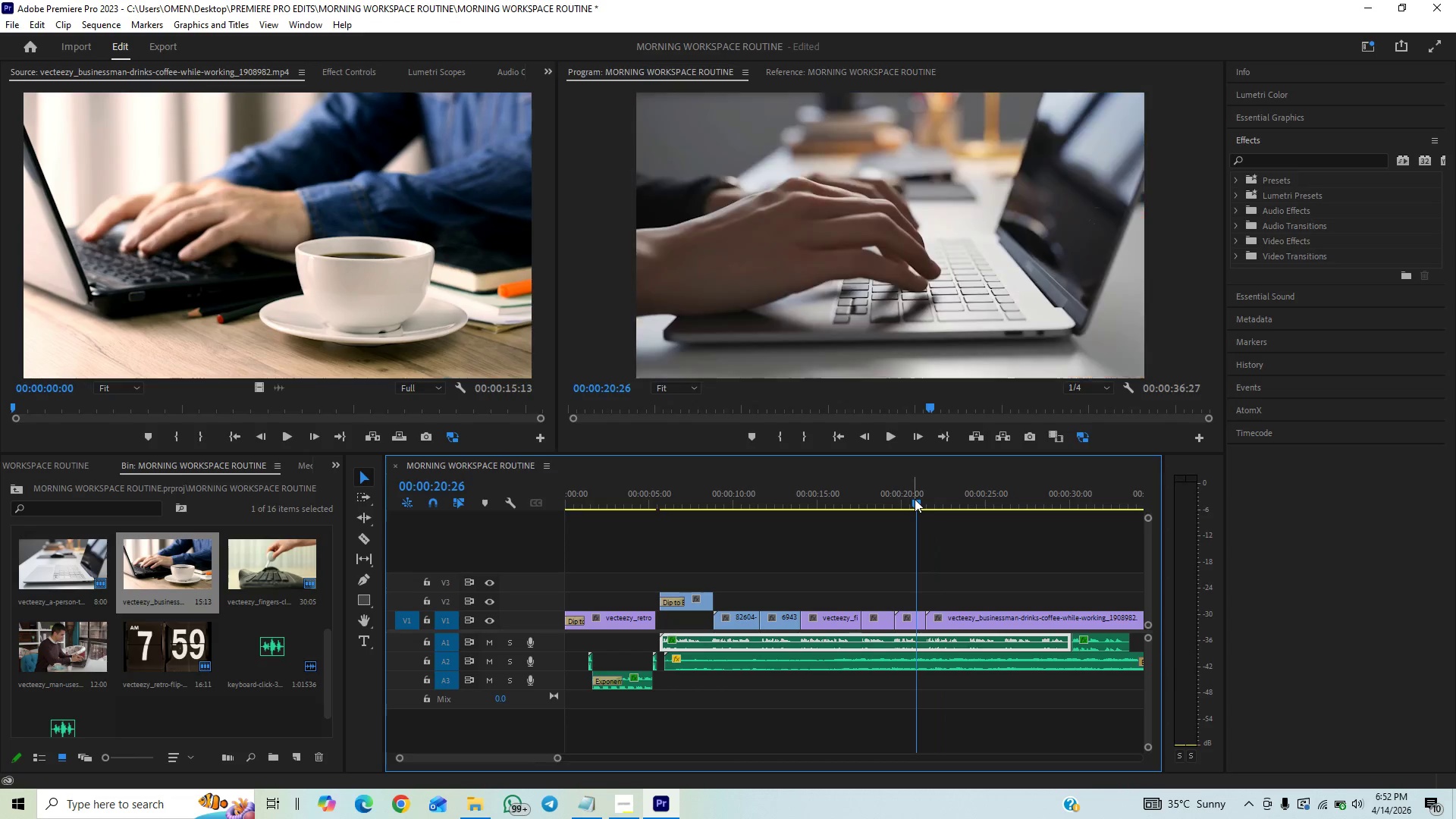 
key(Space)
 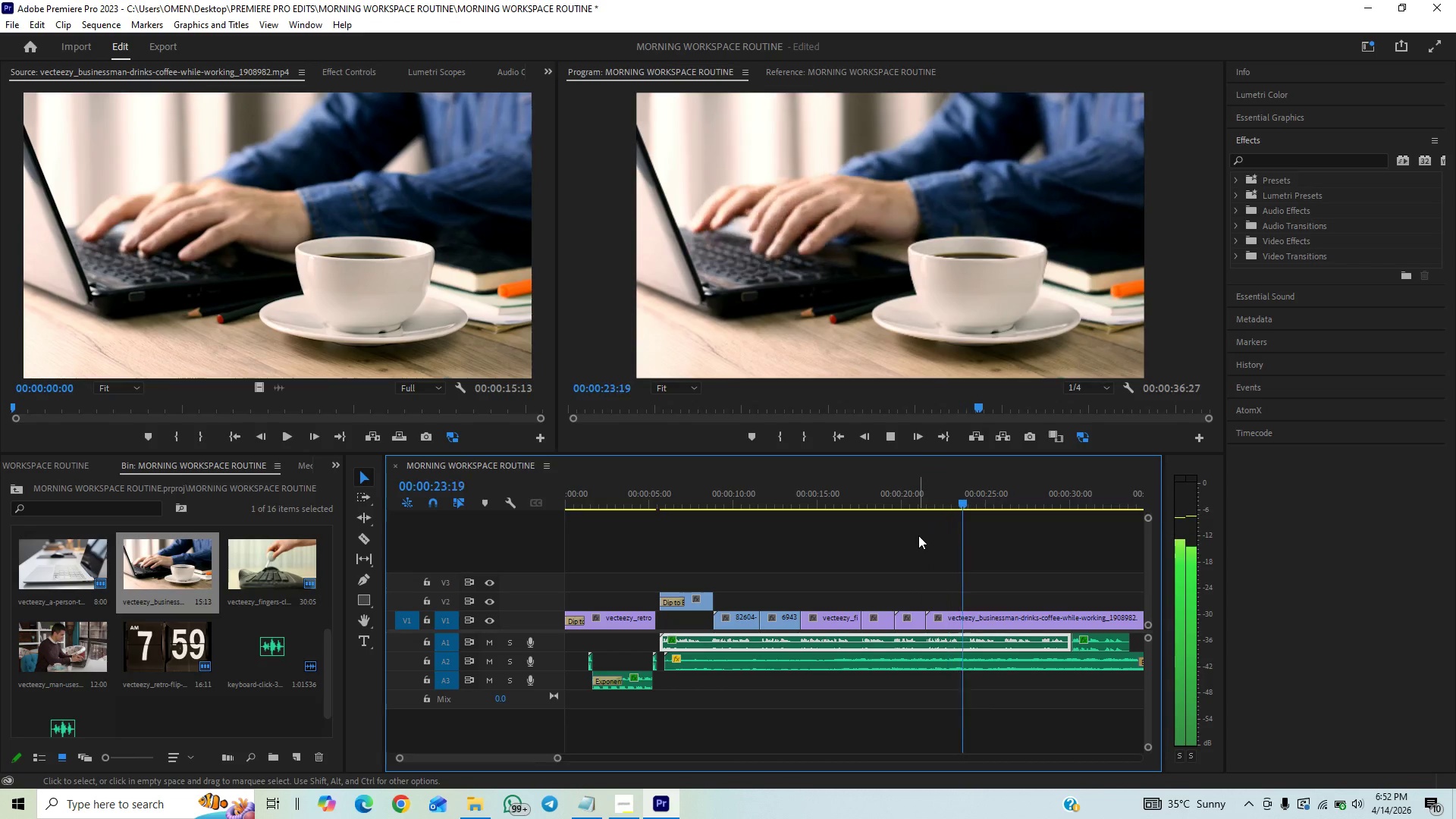 
wait(8.2)
 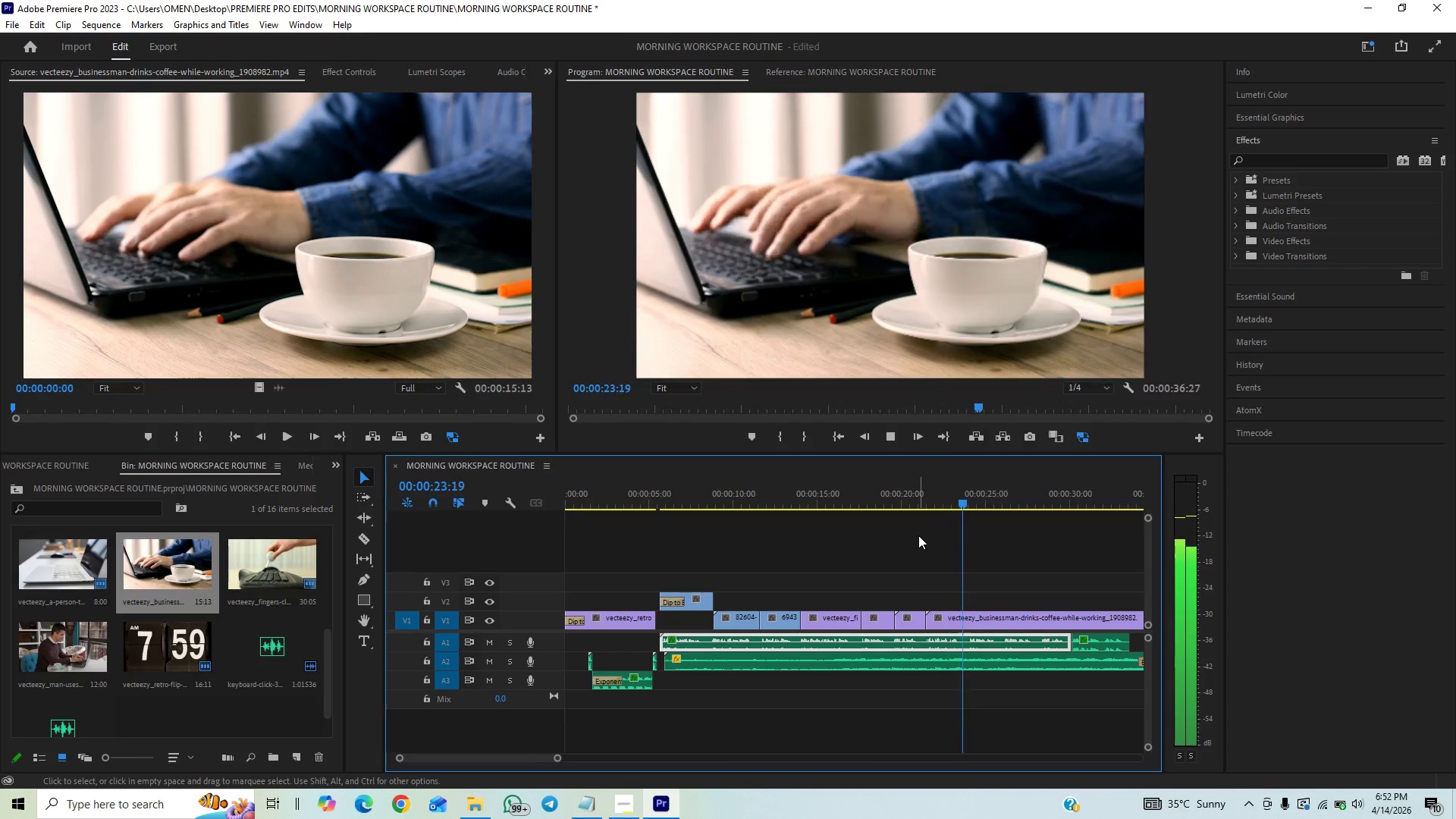 
key(Space)
 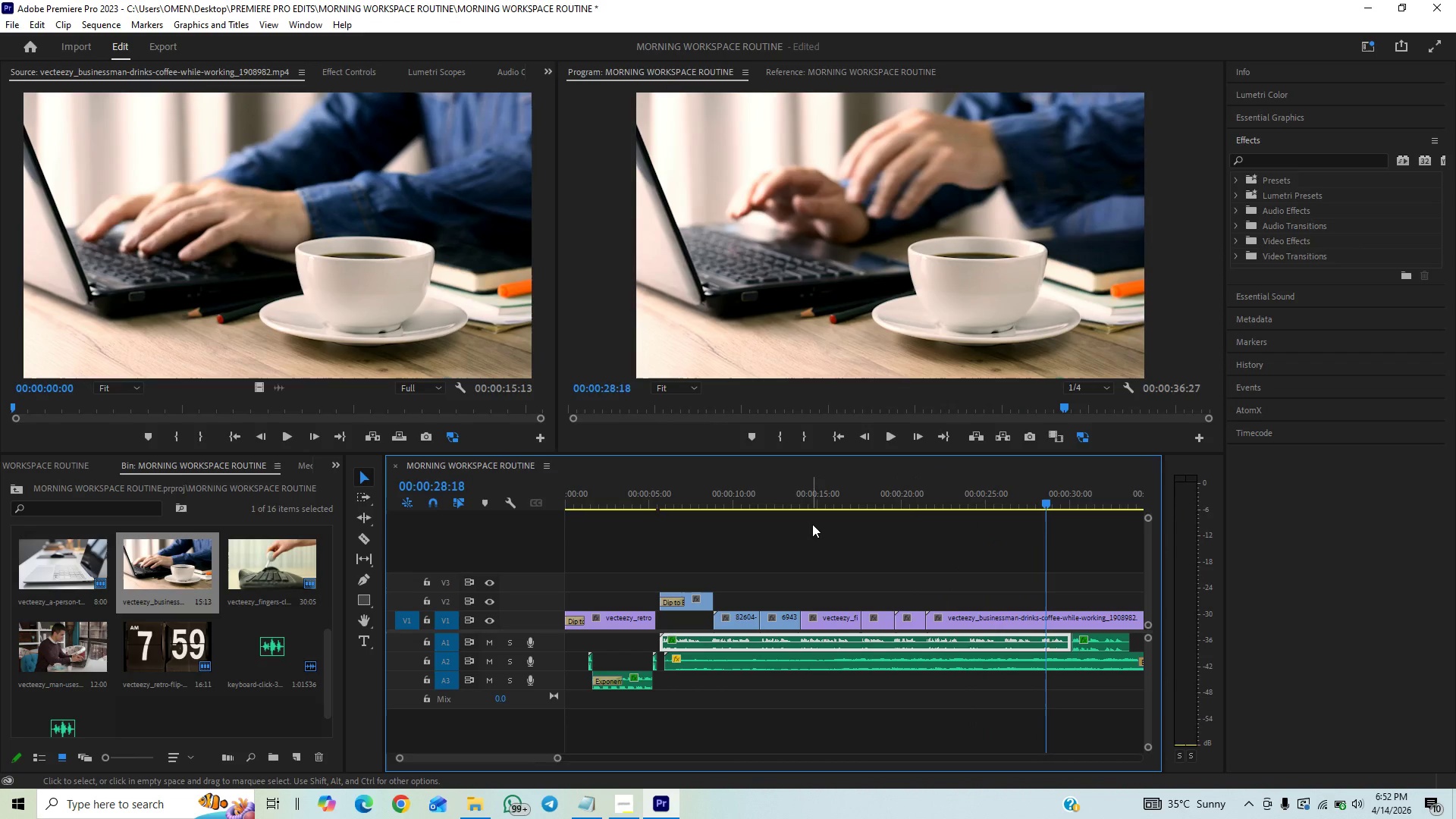 
key(Control+S)
 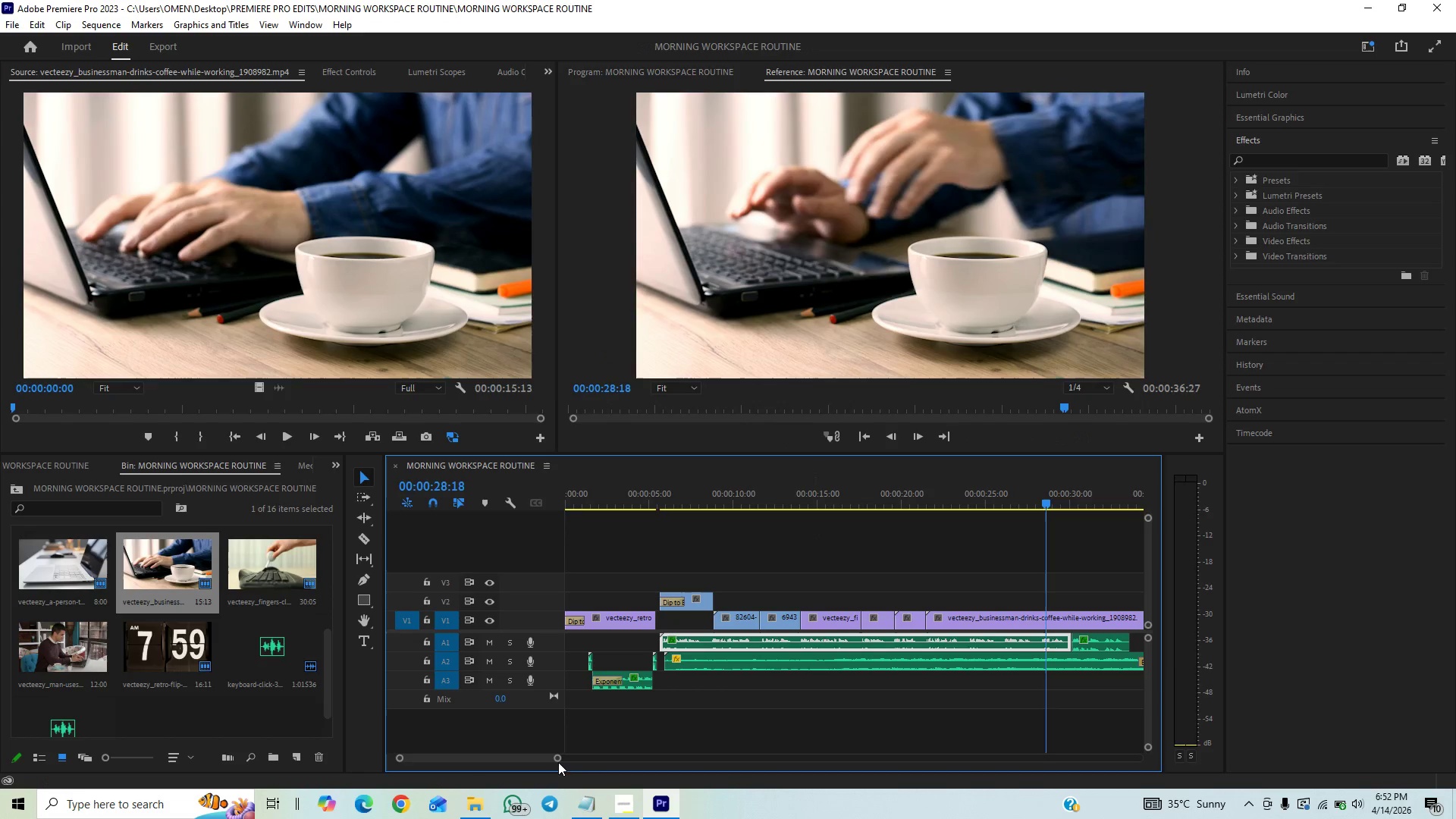 
left_click_drag(start_coordinate=[558, 759], to_coordinate=[591, 735])
 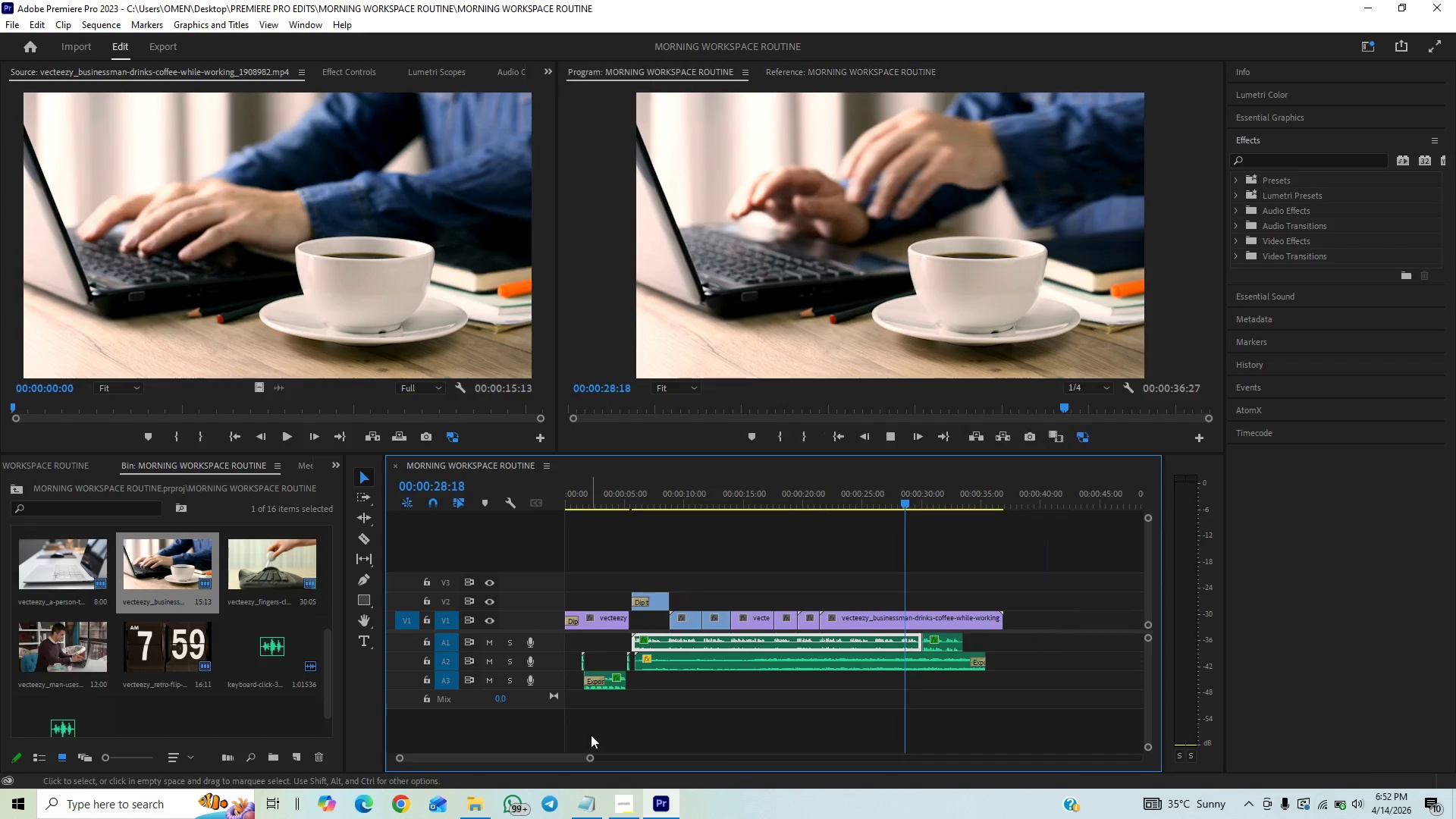 
key(Space)
 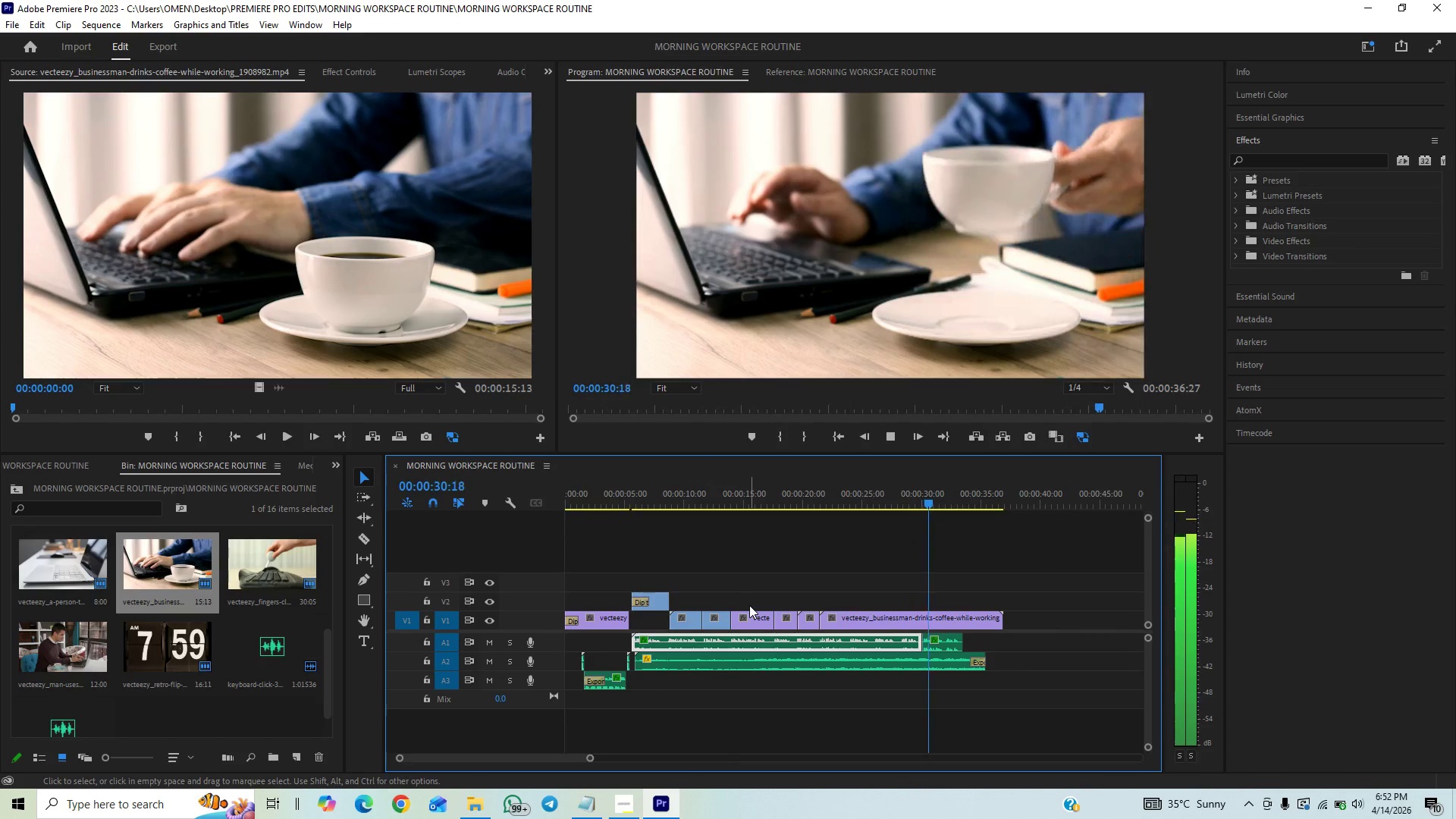 
key(Space)
 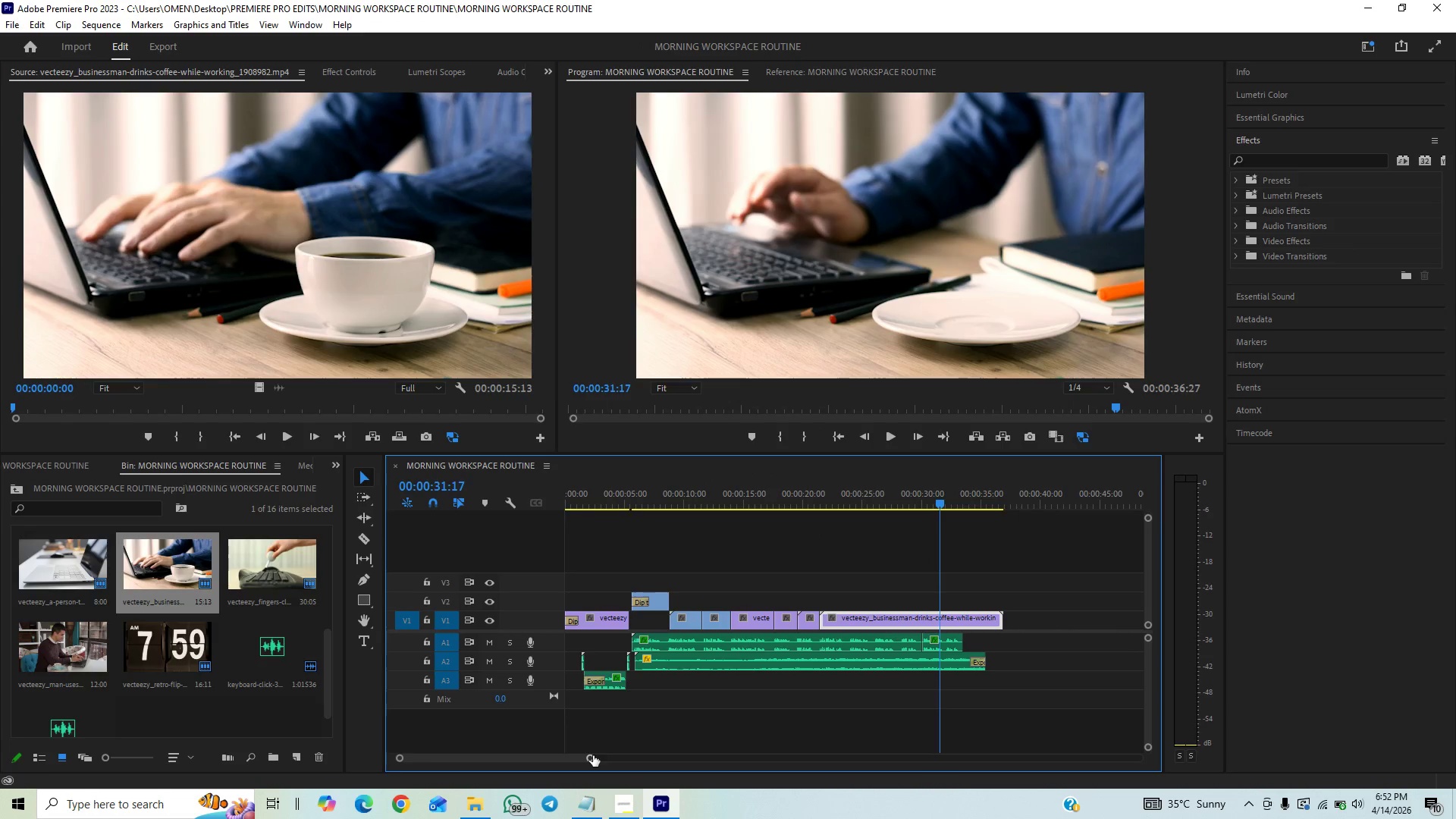 
left_click_drag(start_coordinate=[593, 755], to_coordinate=[572, 765])
 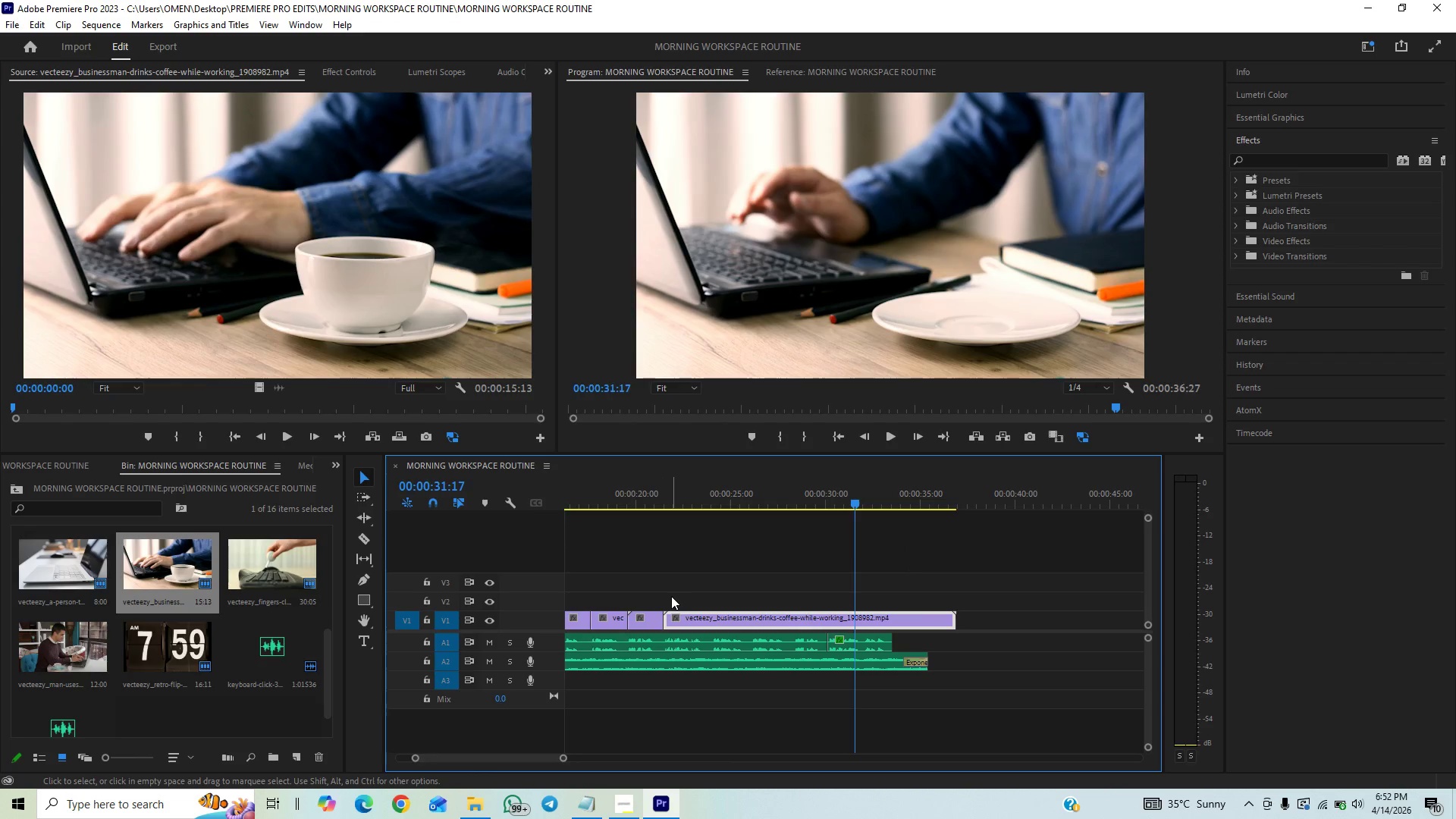 
left_click_drag(start_coordinate=[664, 617], to_coordinate=[718, 609])
 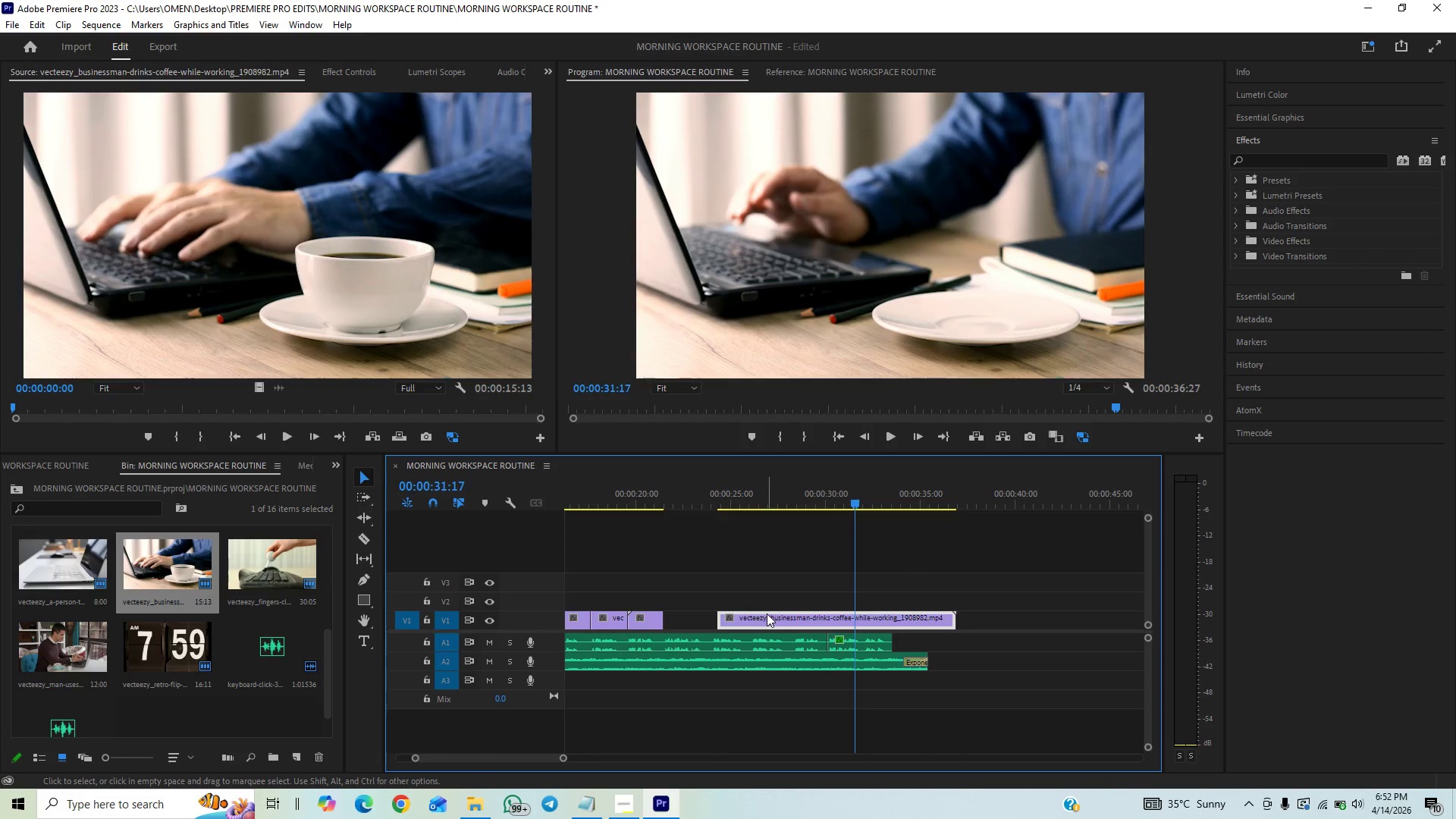 
left_click_drag(start_coordinate=[767, 613], to_coordinate=[712, 617])
 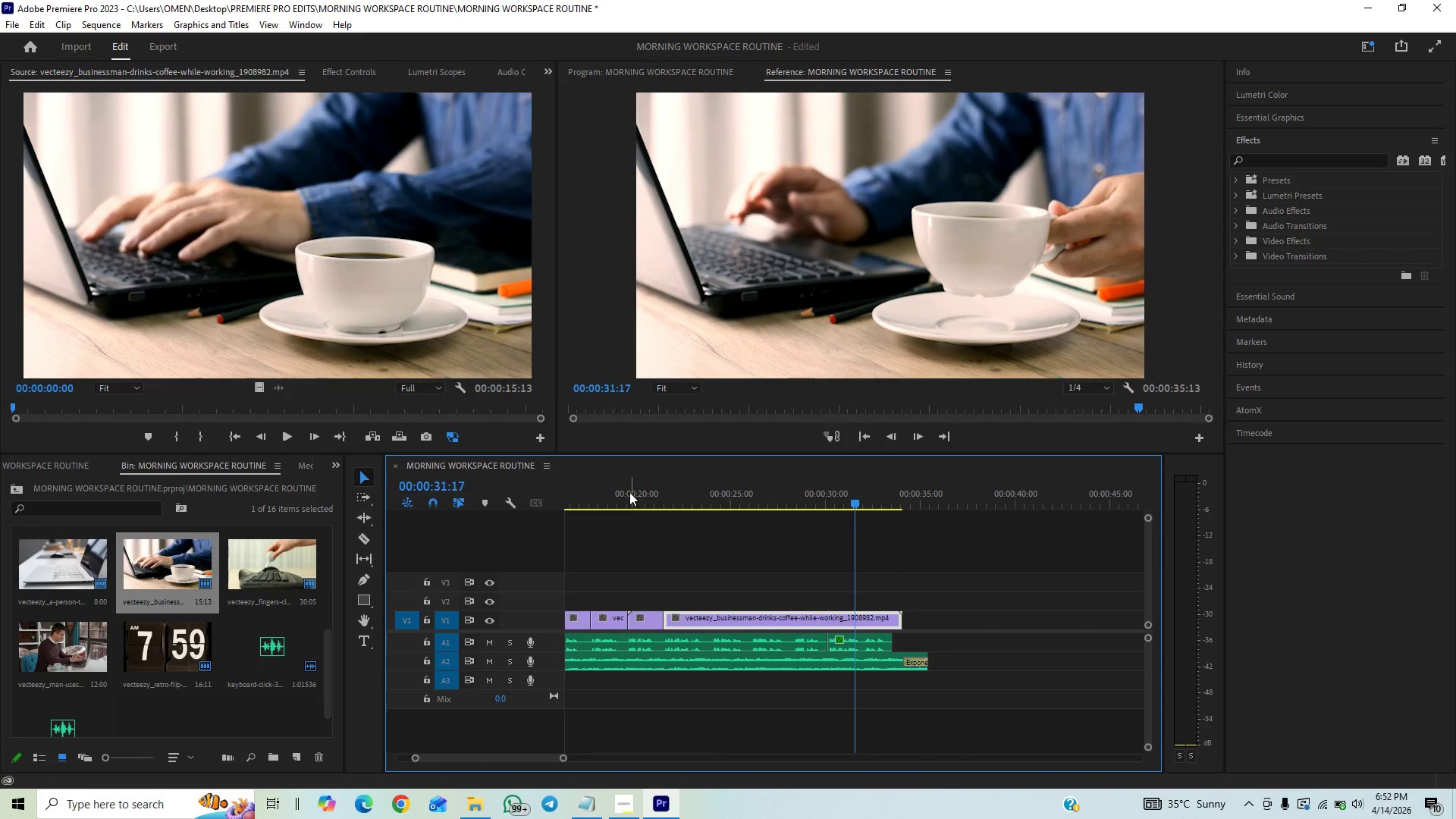 
key(Space)
 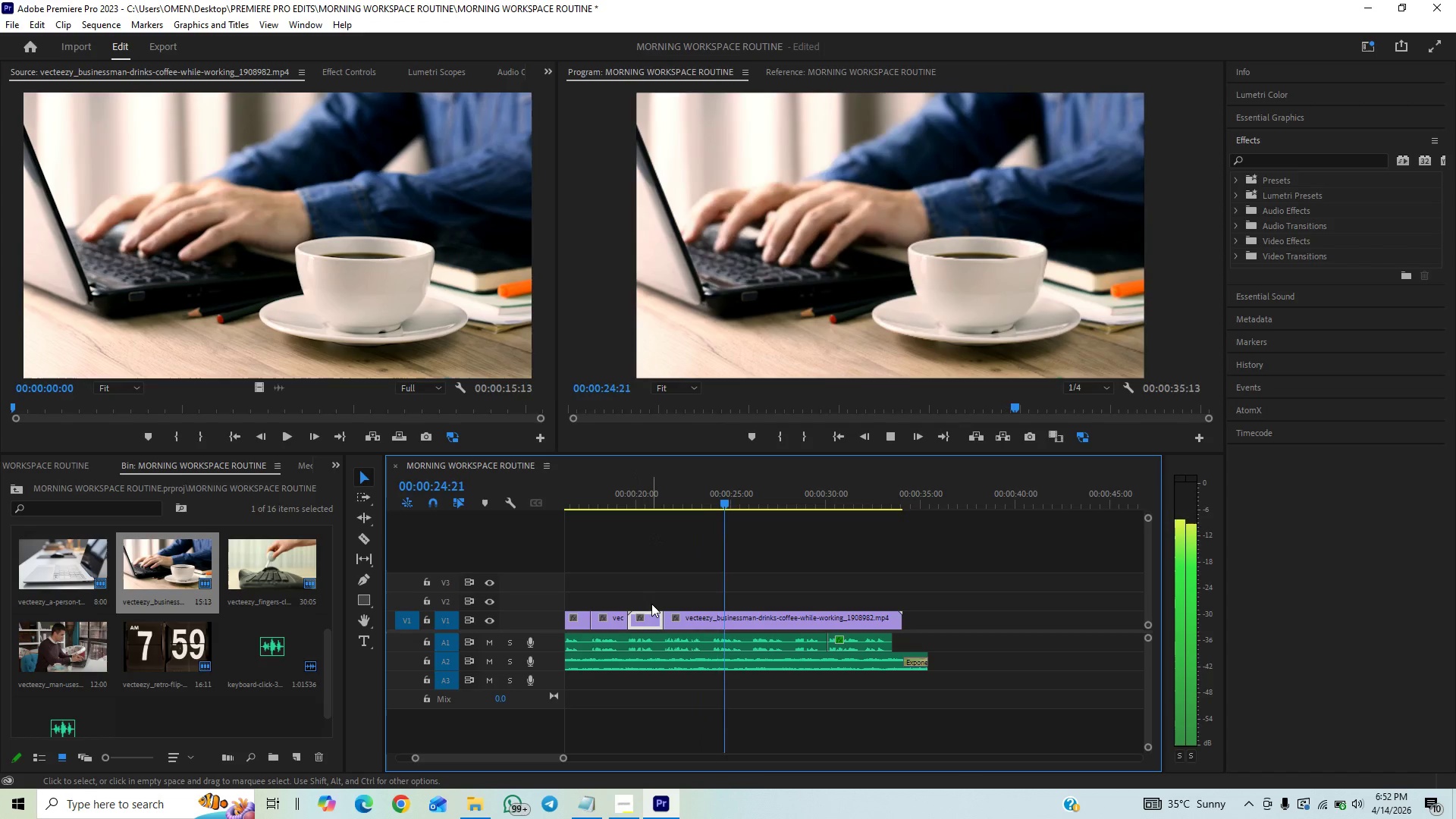 
wait(7.78)
 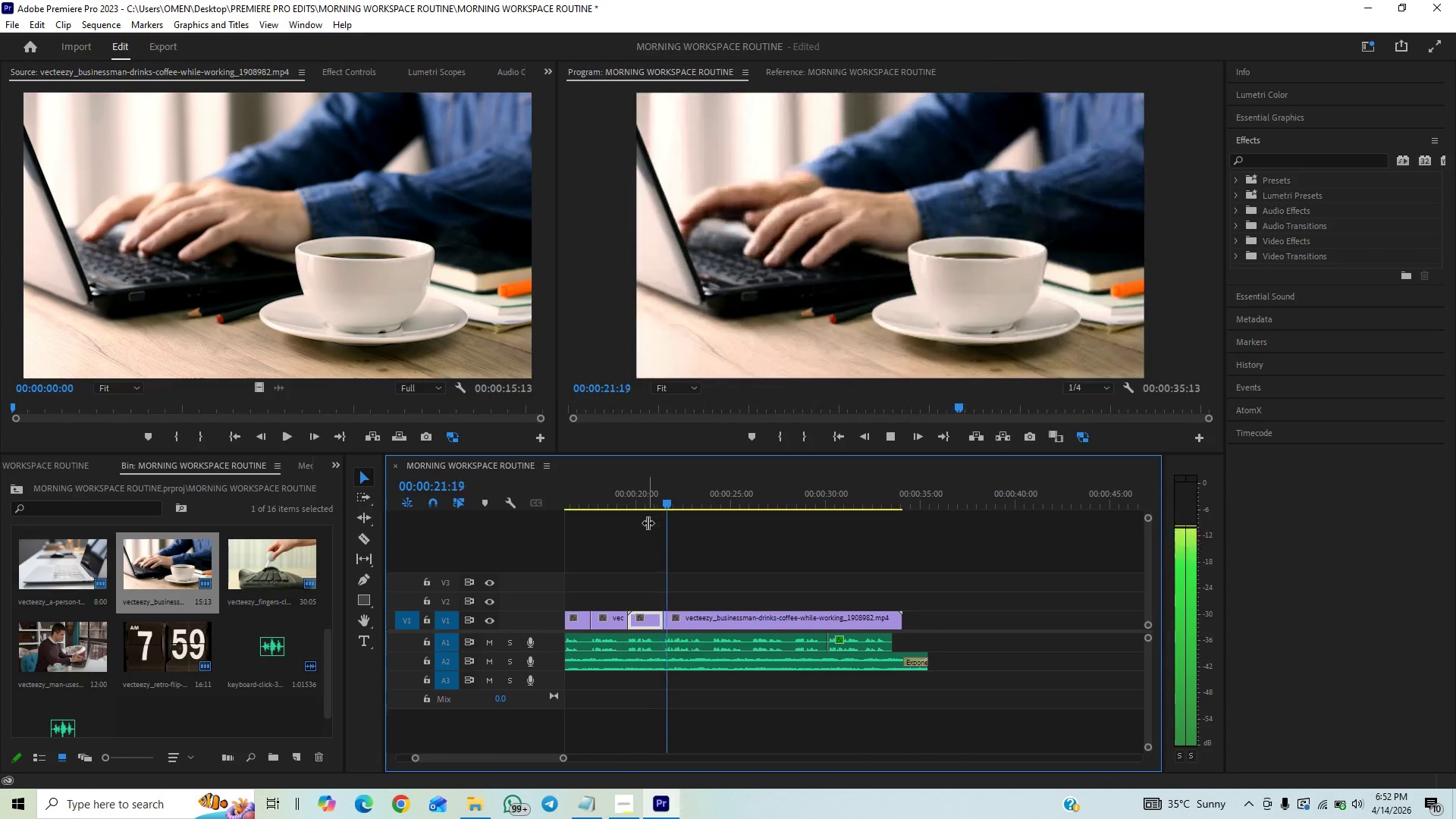 
key(Space)
 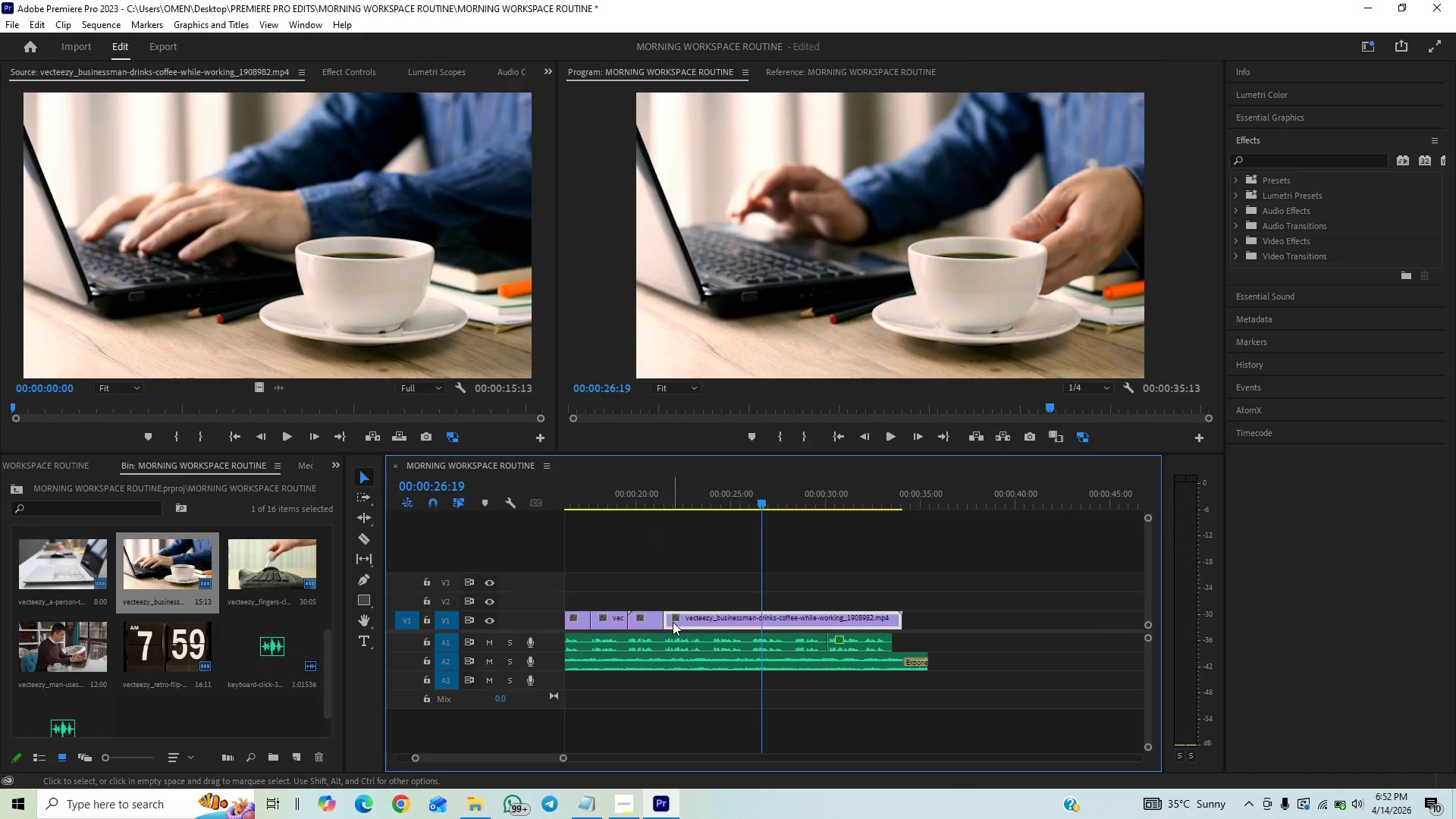 
left_click([673, 622])
 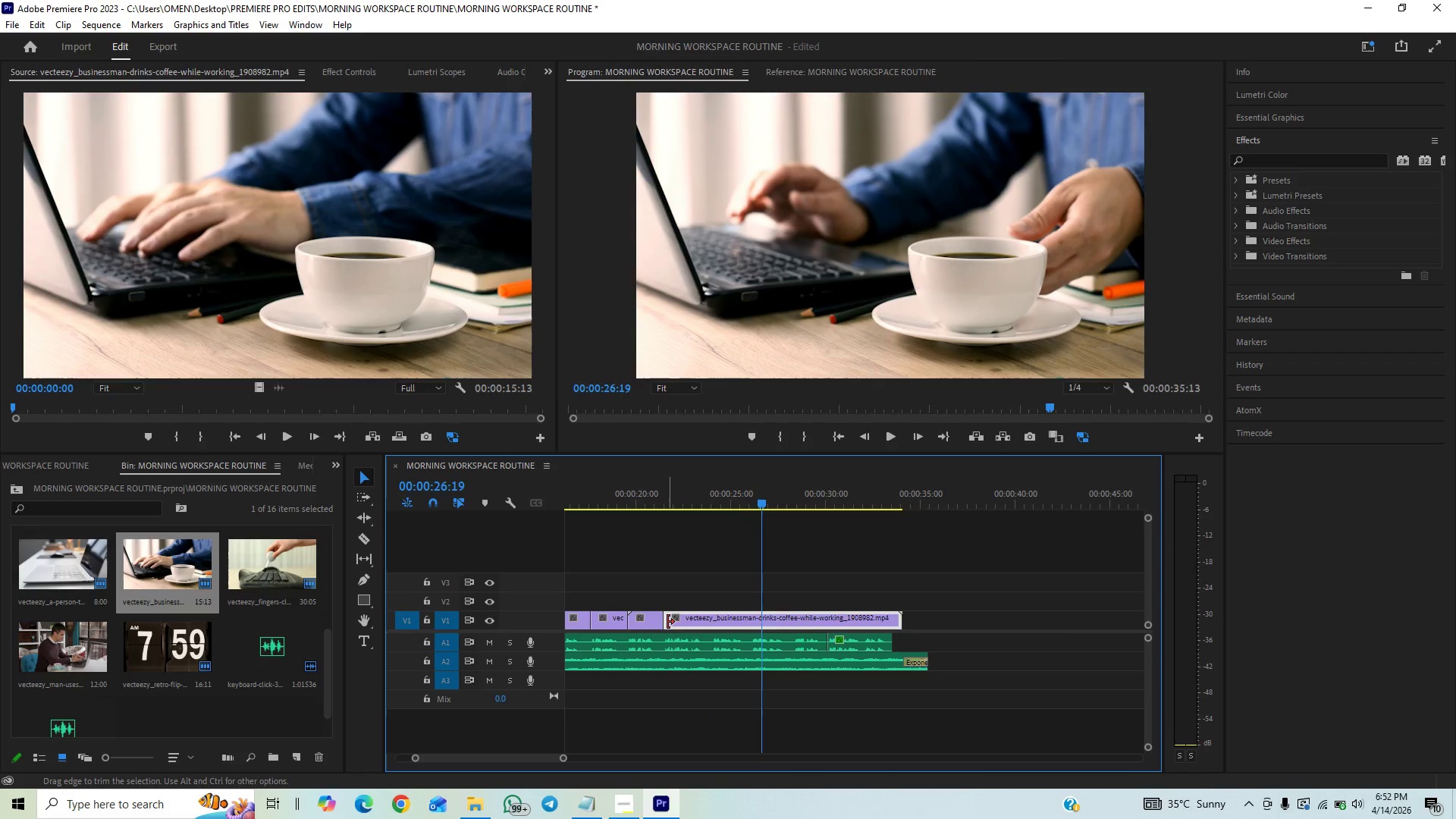 
left_click_drag(start_coordinate=[667, 622], to_coordinate=[734, 622])
 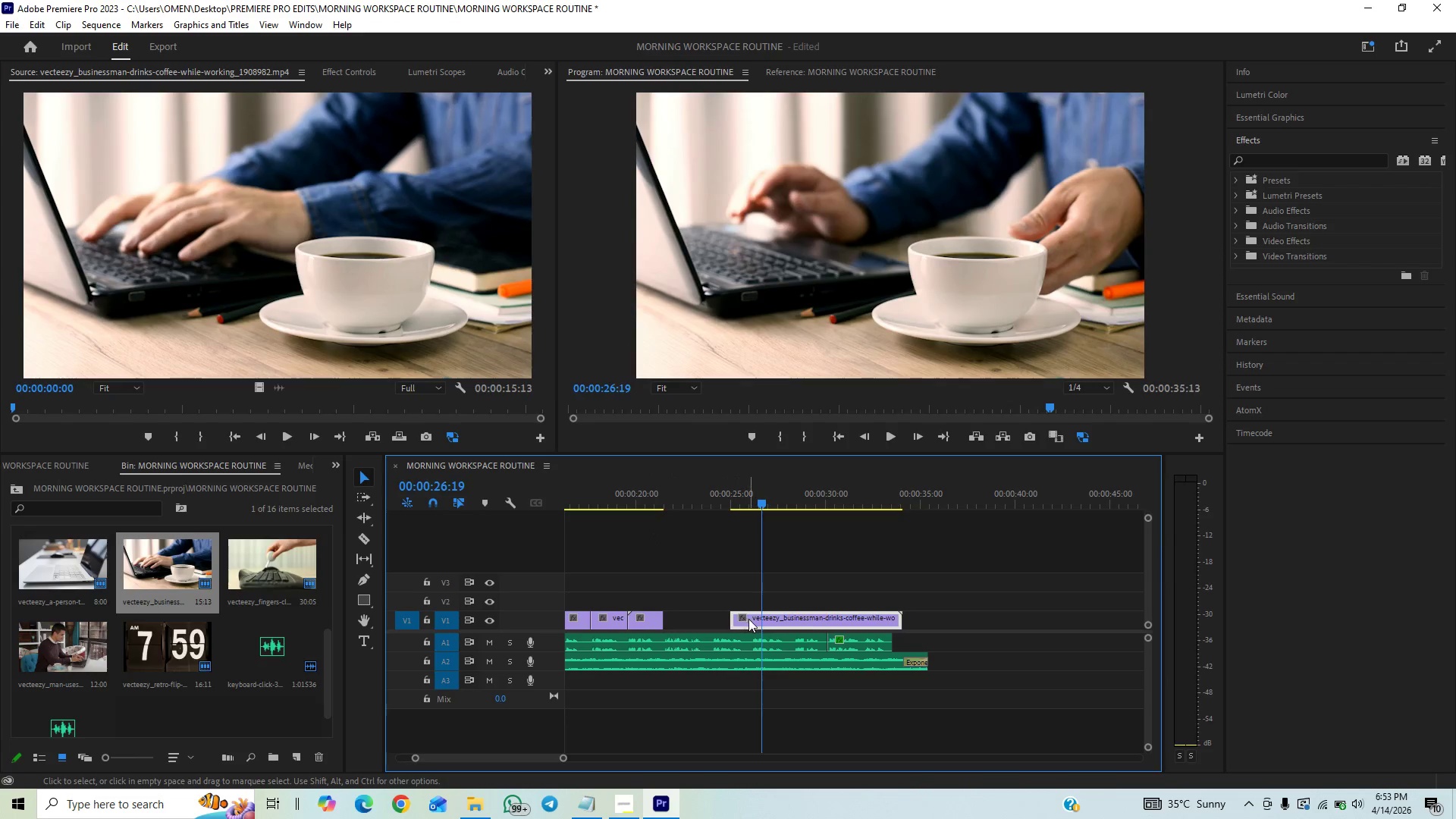 
left_click_drag(start_coordinate=[748, 619], to_coordinate=[680, 621])
 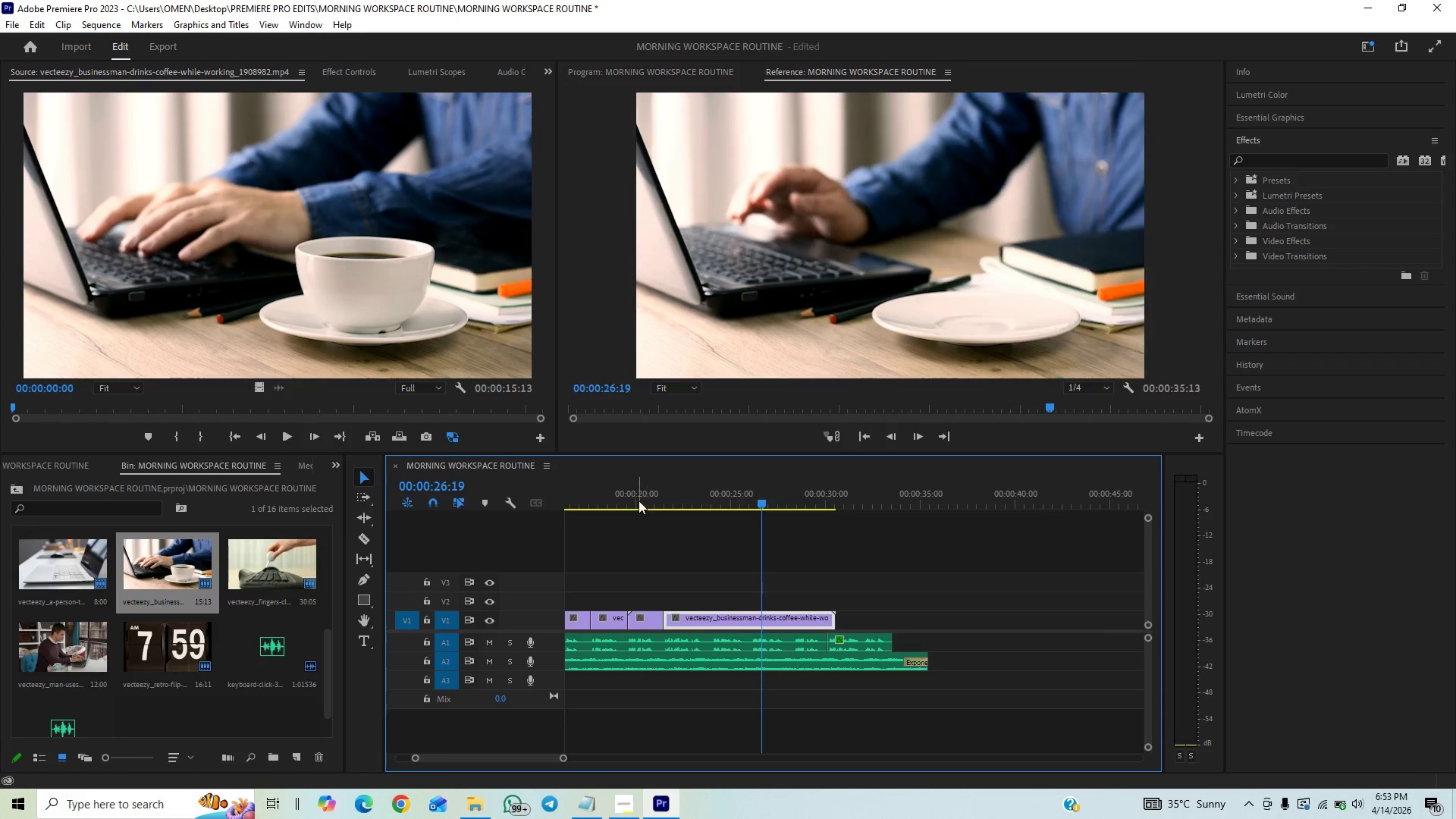 
left_click([639, 500])
 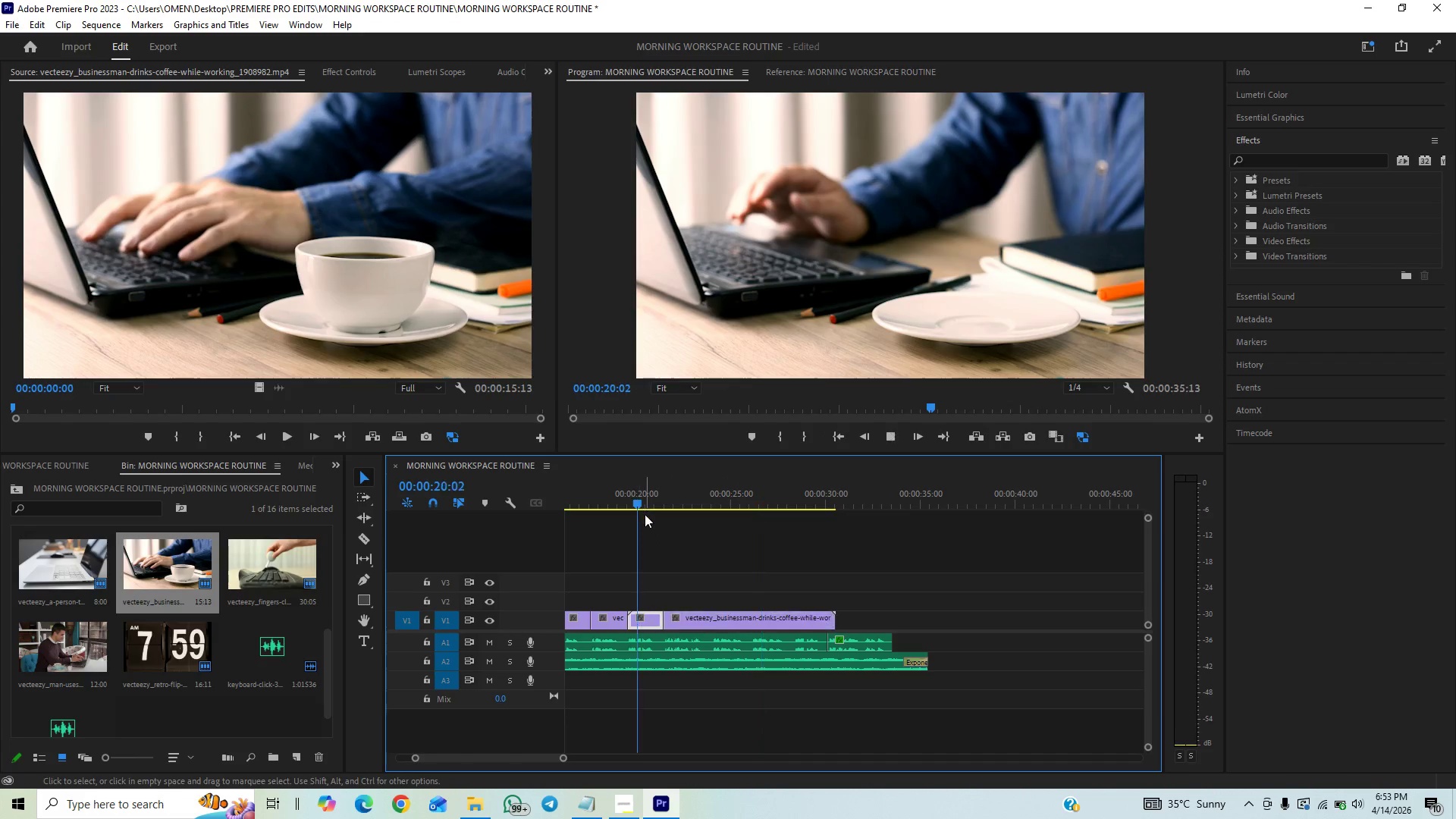 
key(Space)
 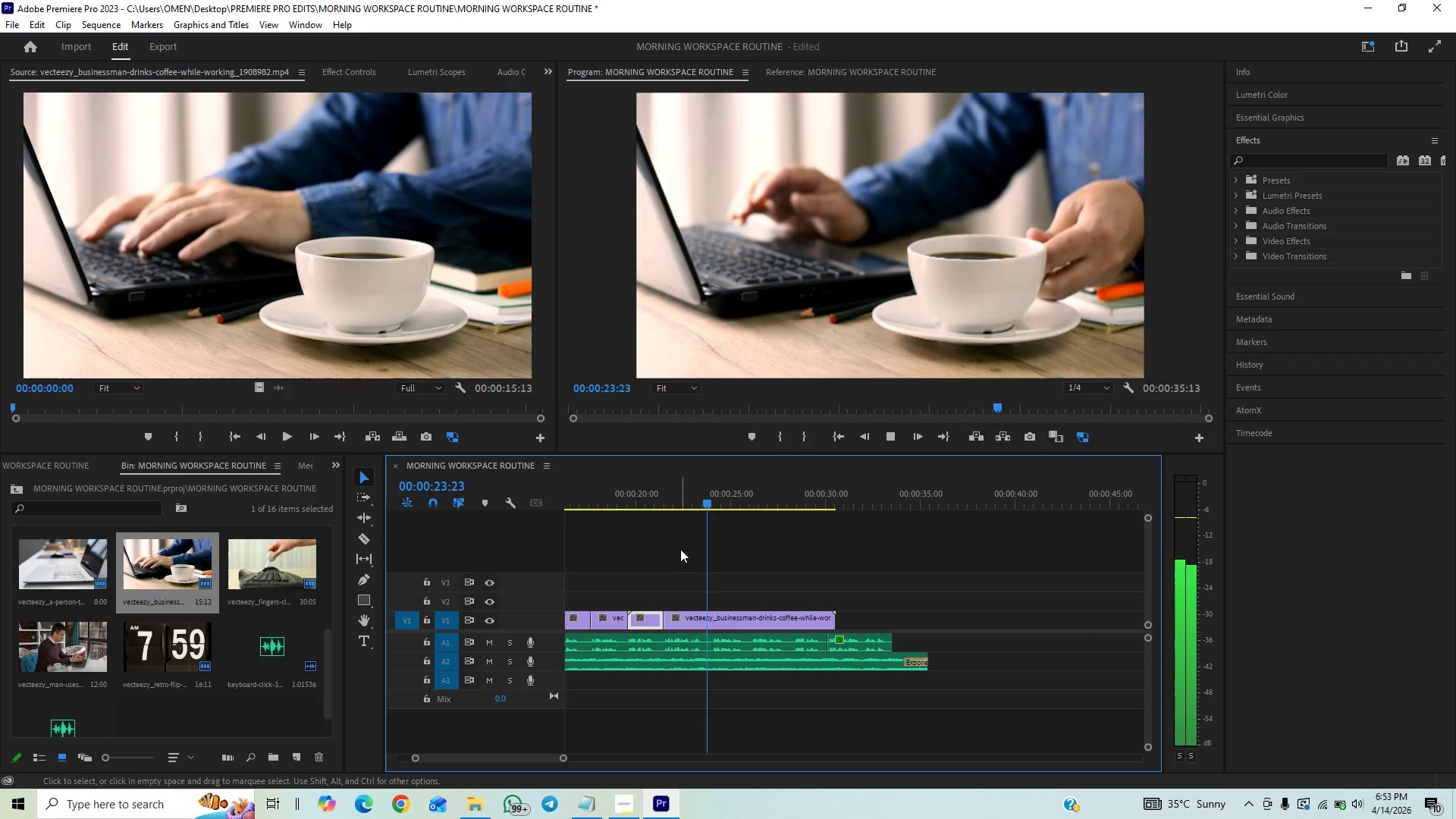 
wait(5.72)
 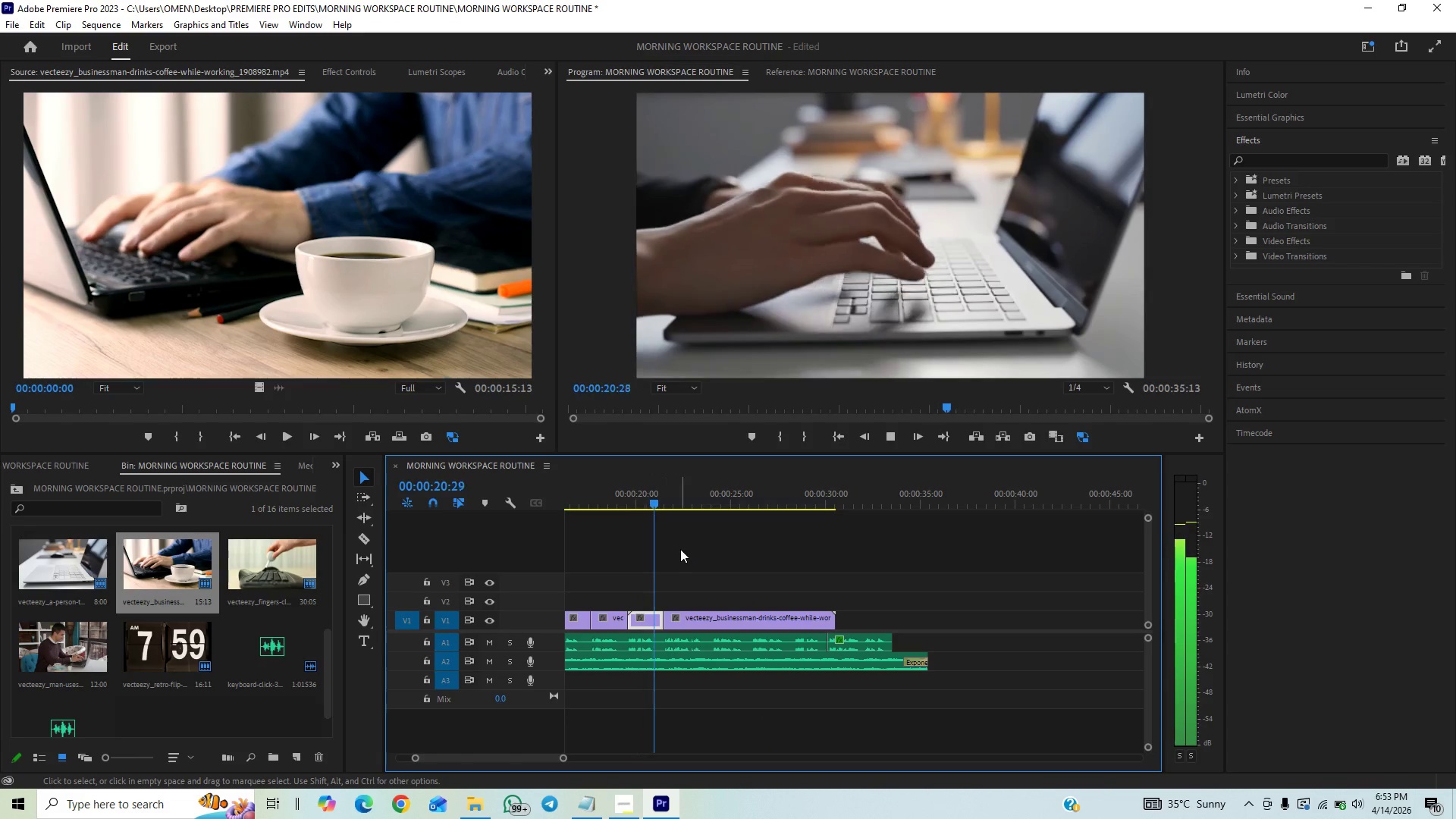 
key(Space)
 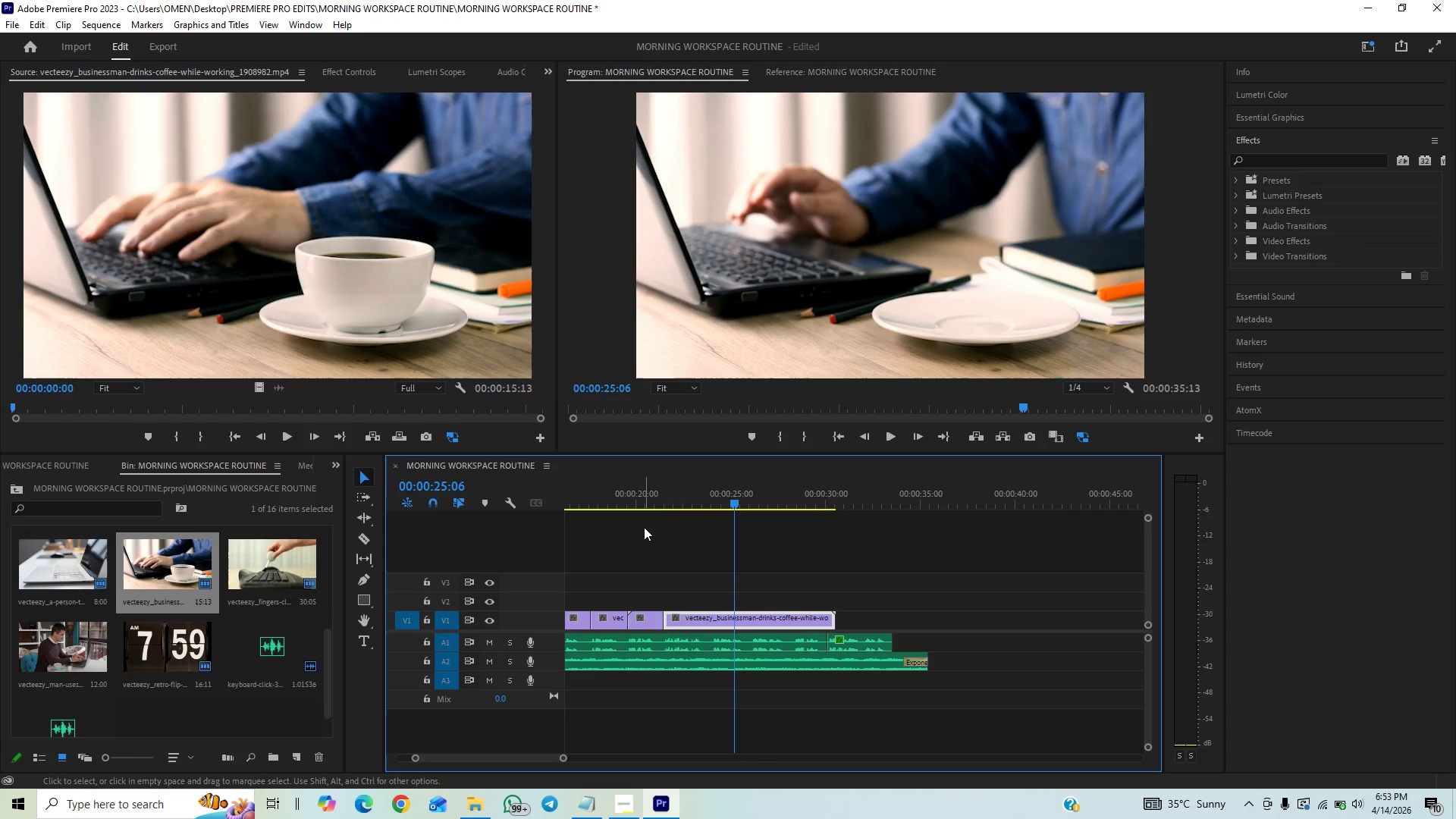 
key(Control+S)
 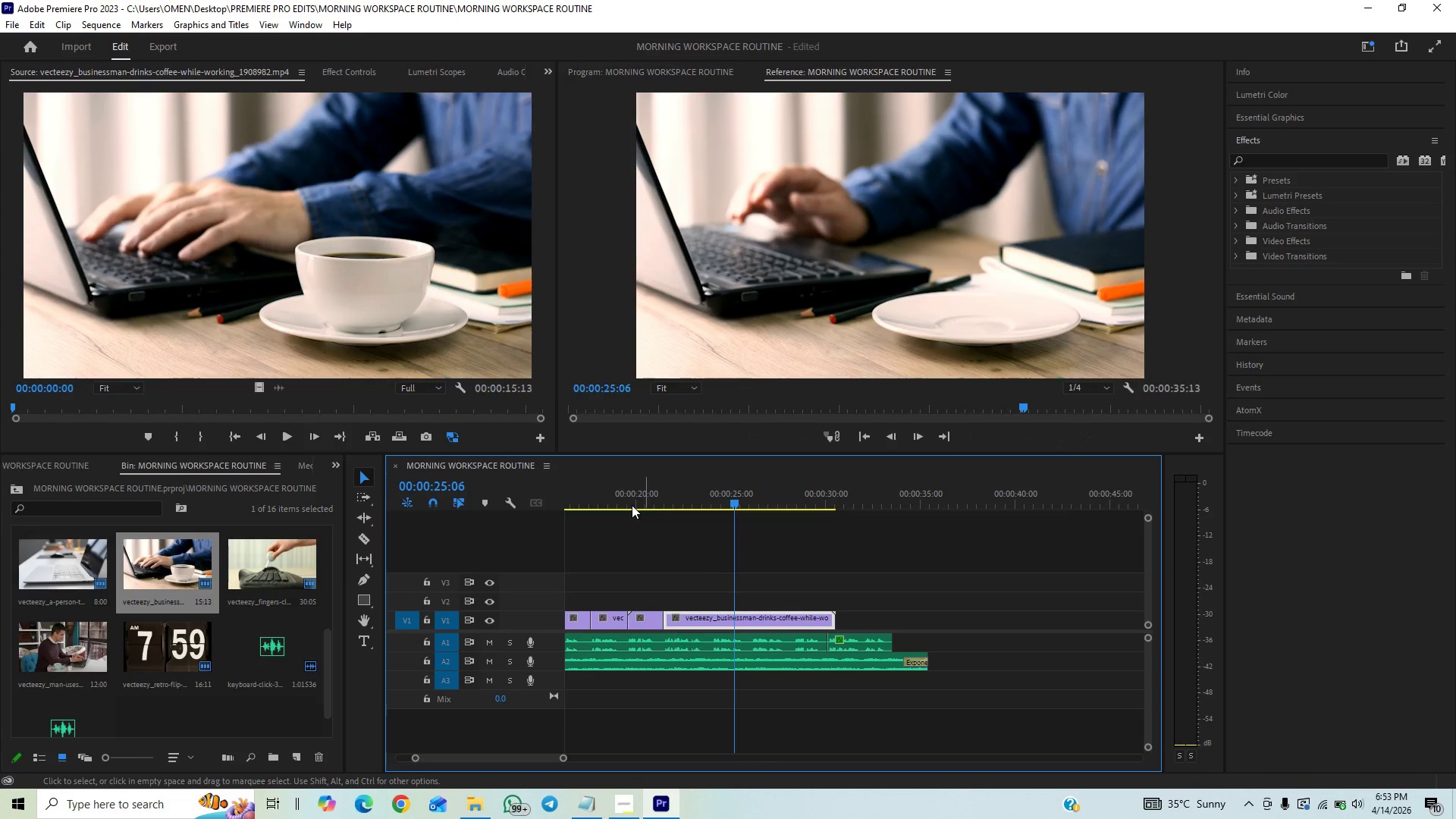 
left_click([632, 505])
 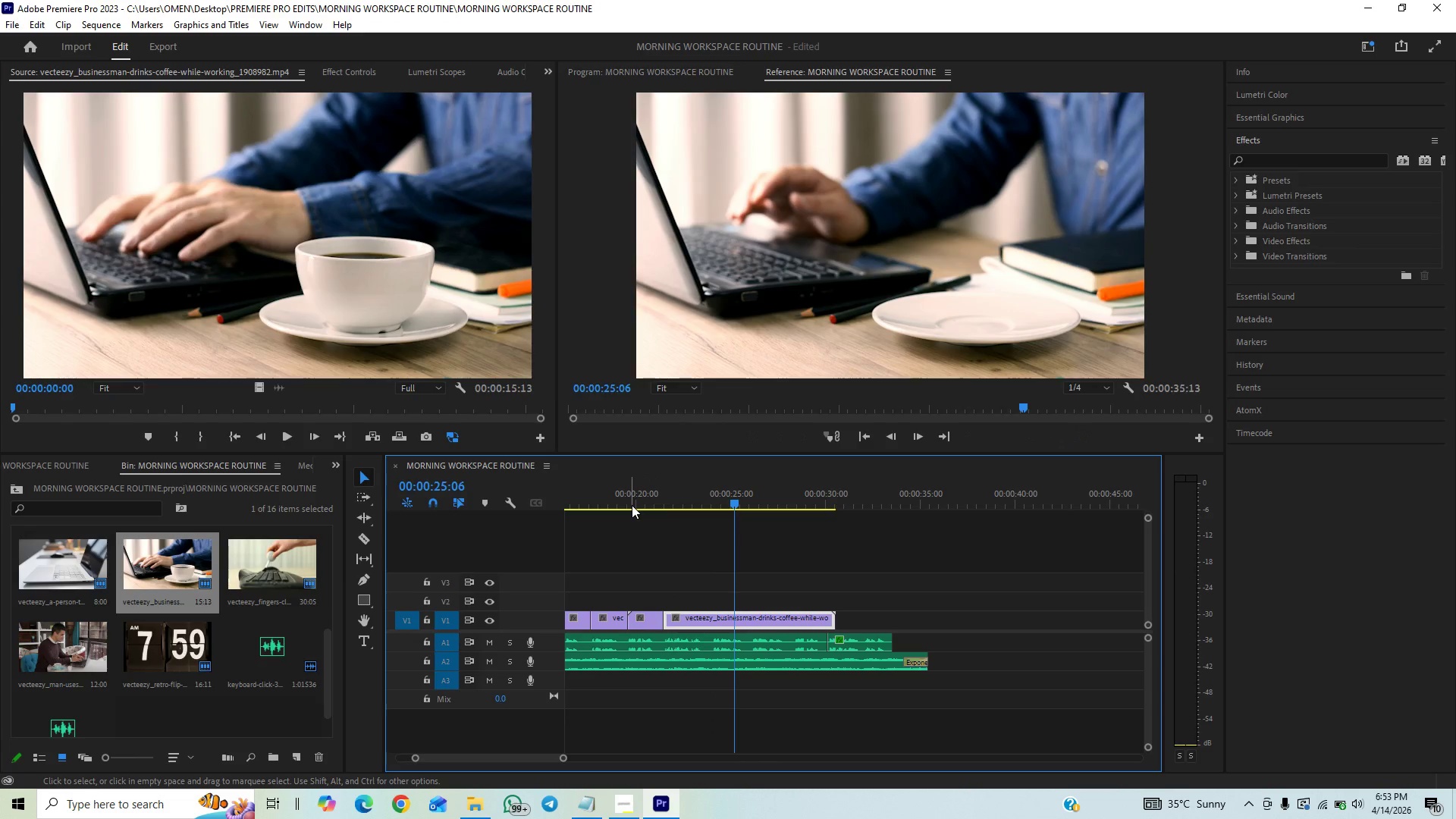 
key(Space)
 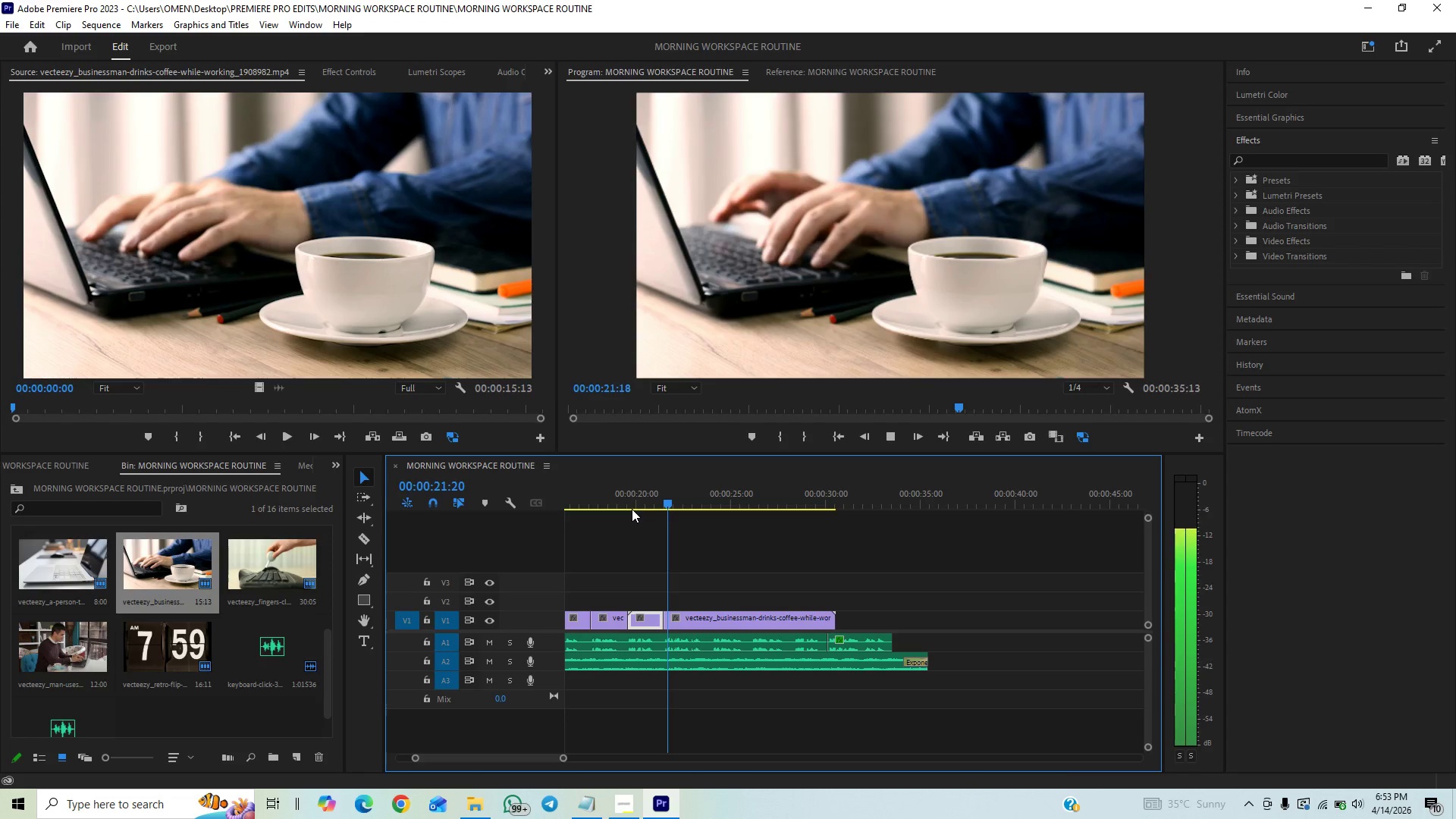 
wait(5.39)
 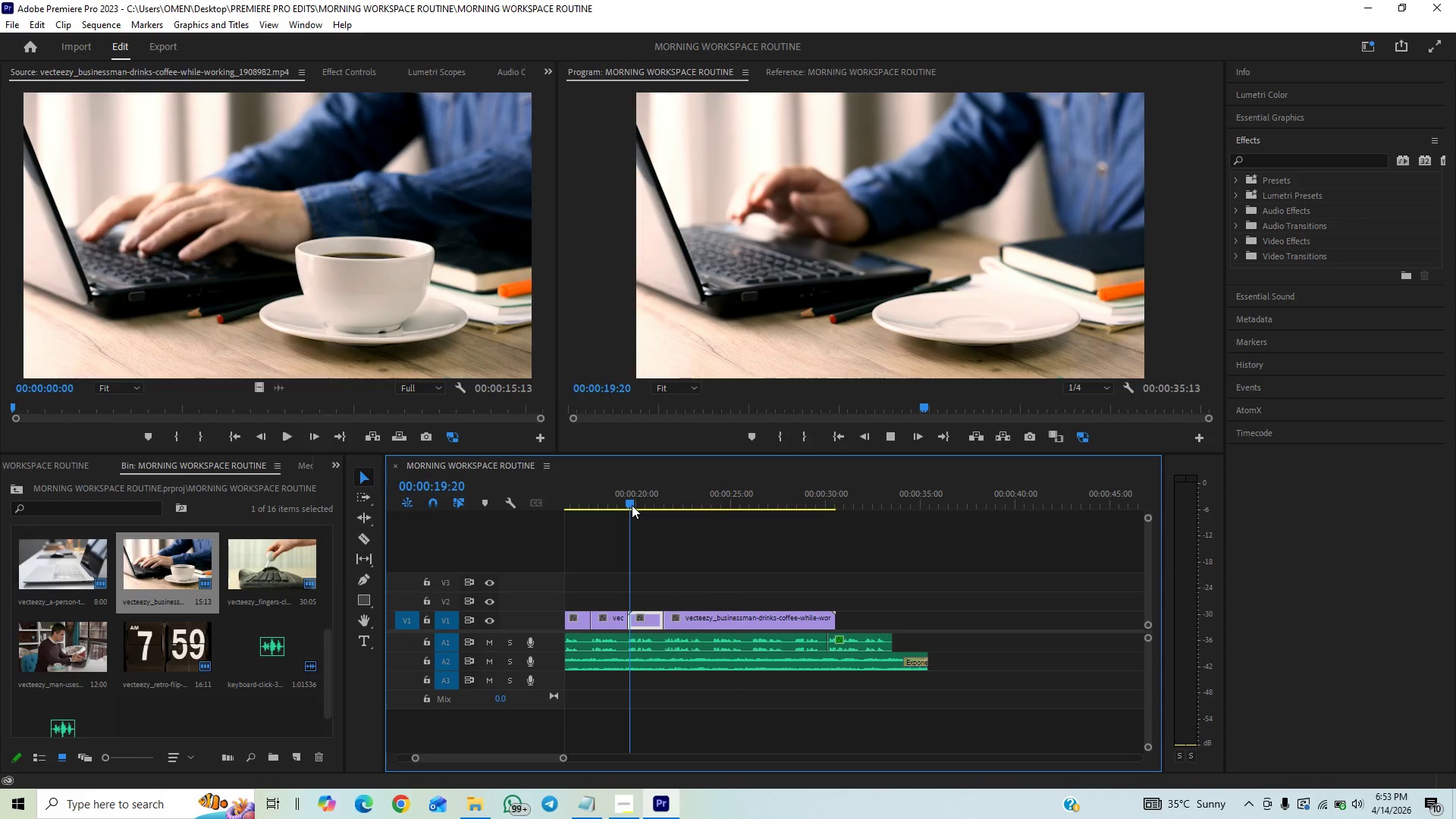 
left_click([622, 504])
 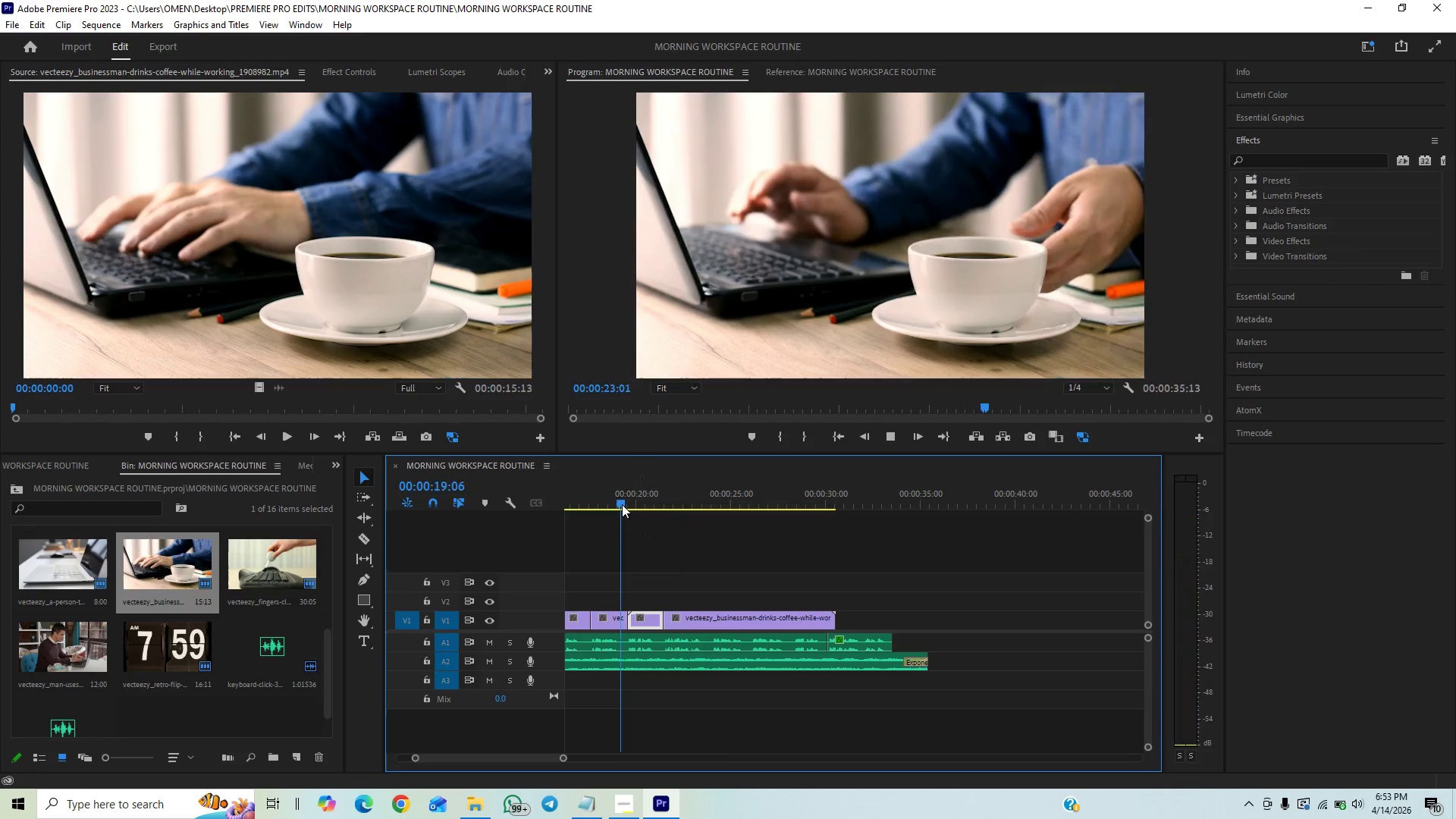 
key(Space)
 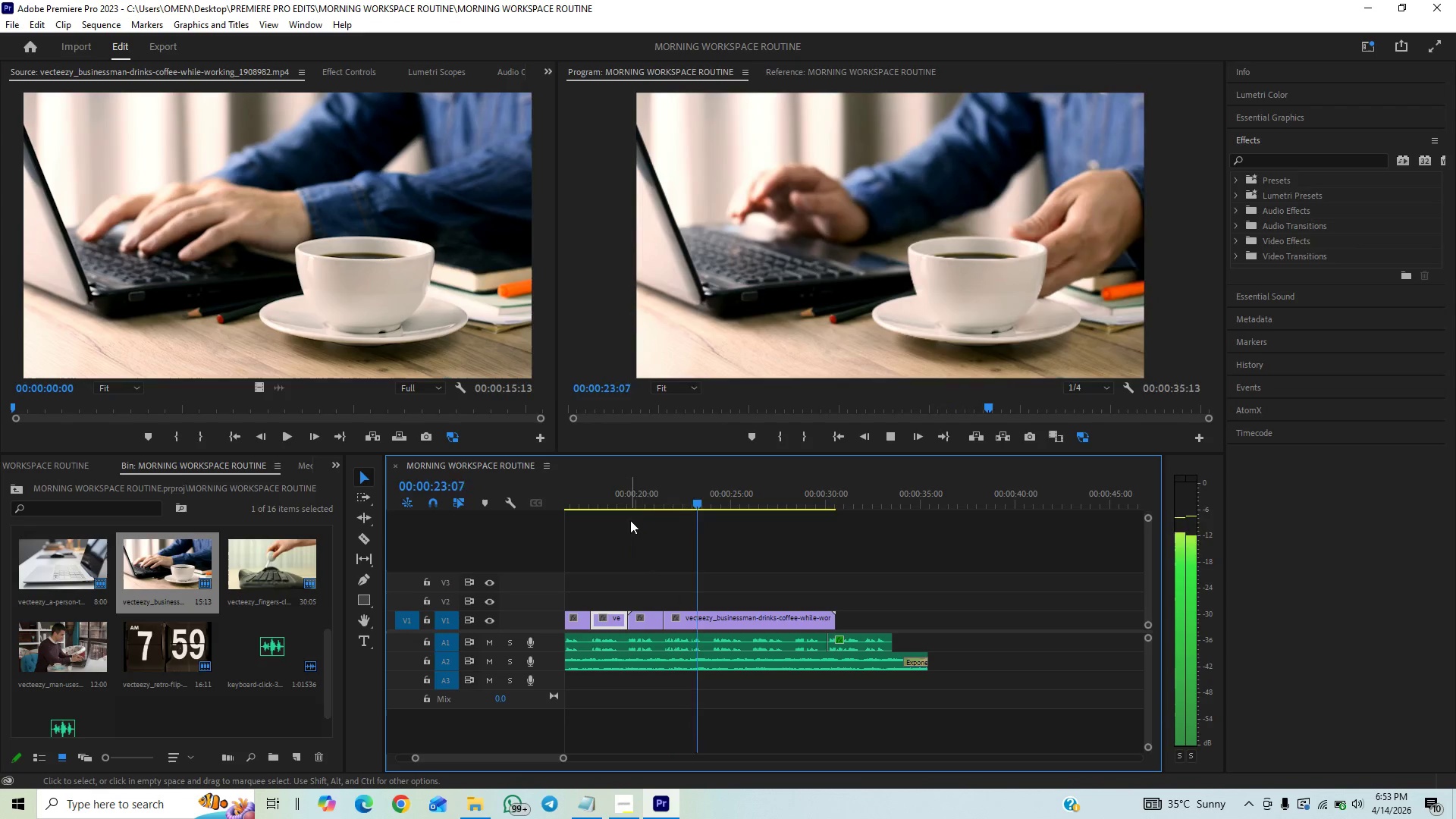 
wait(10.5)
 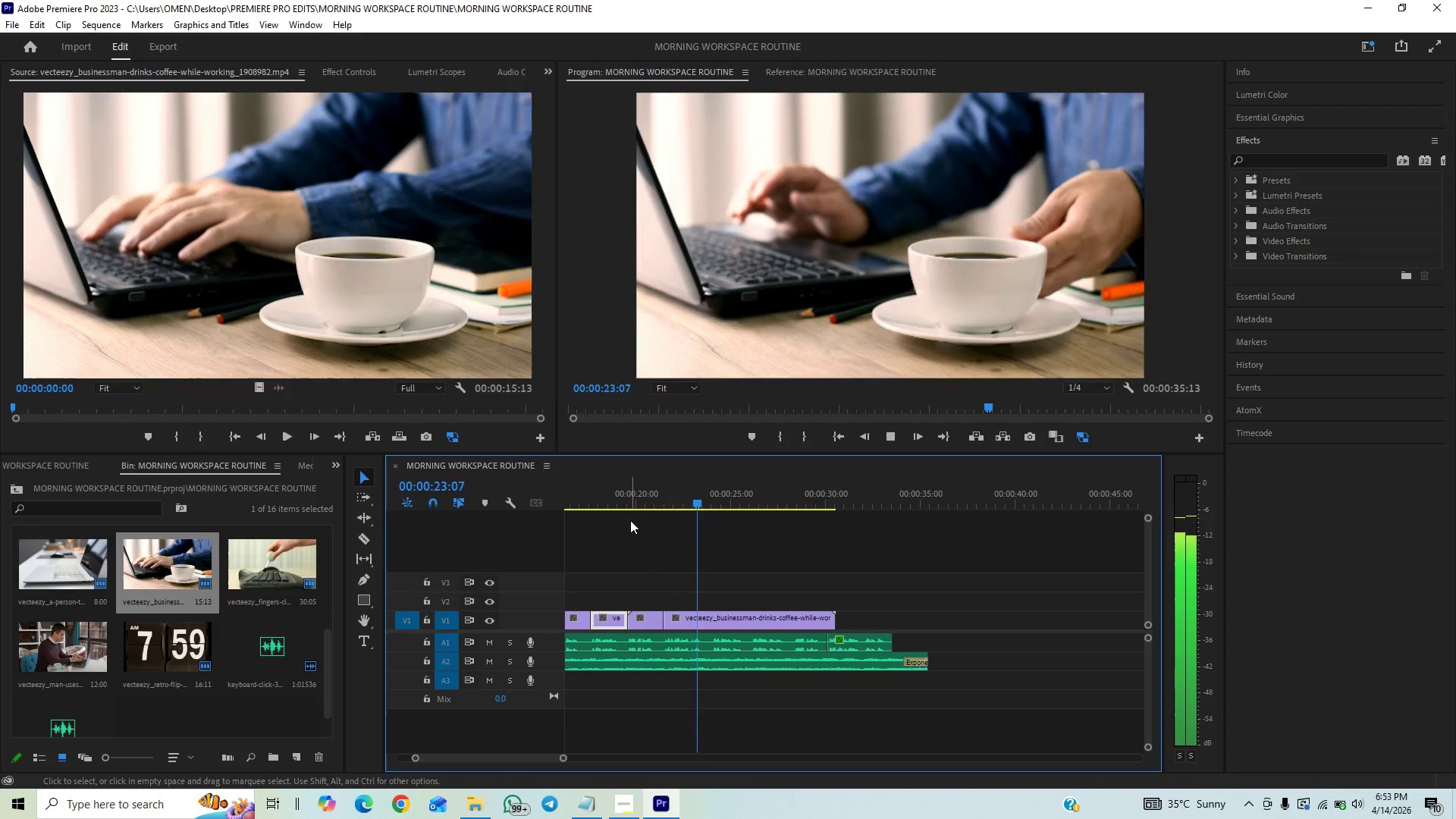 
key(Space)
 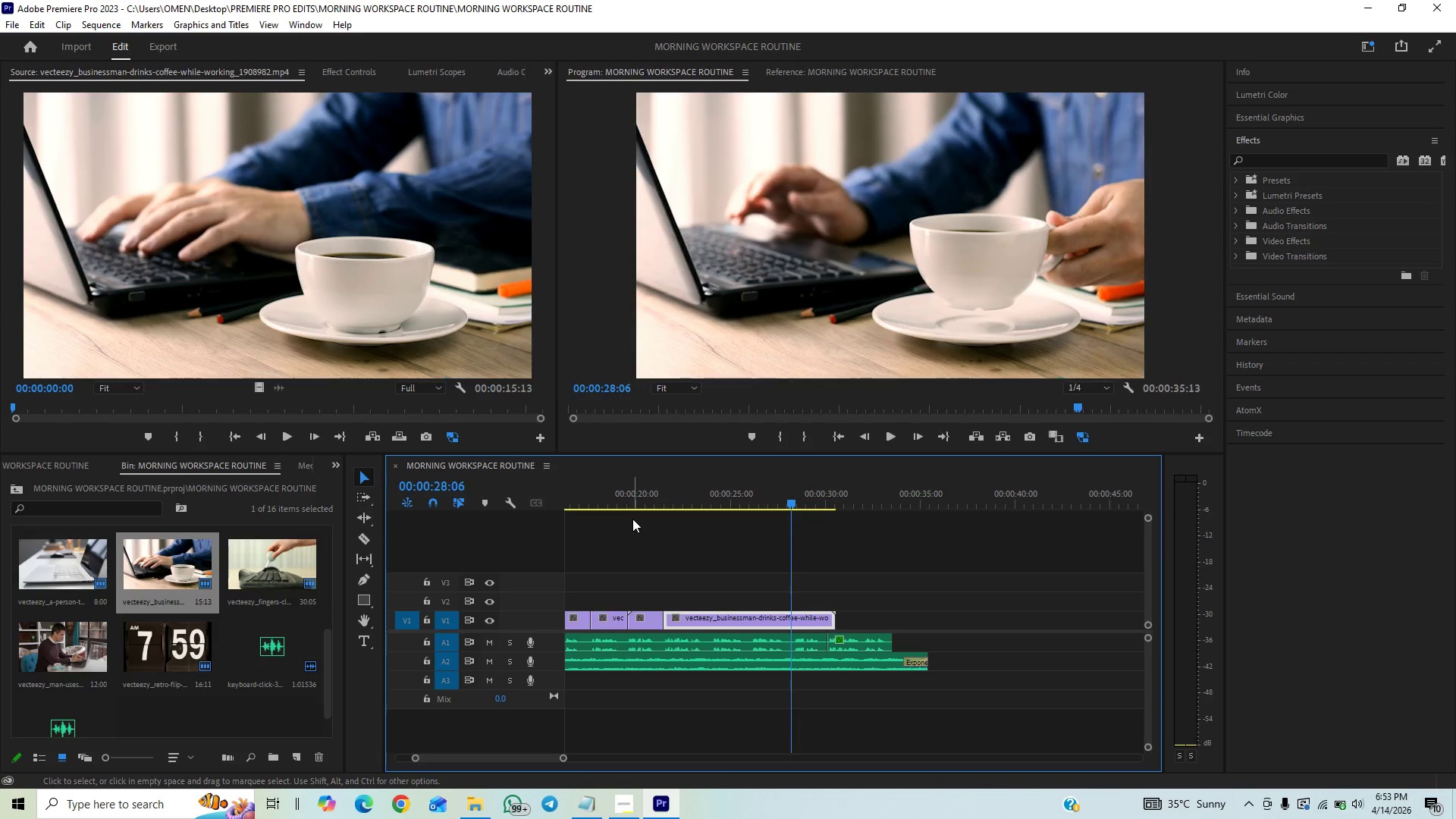 
key(Control+S)
 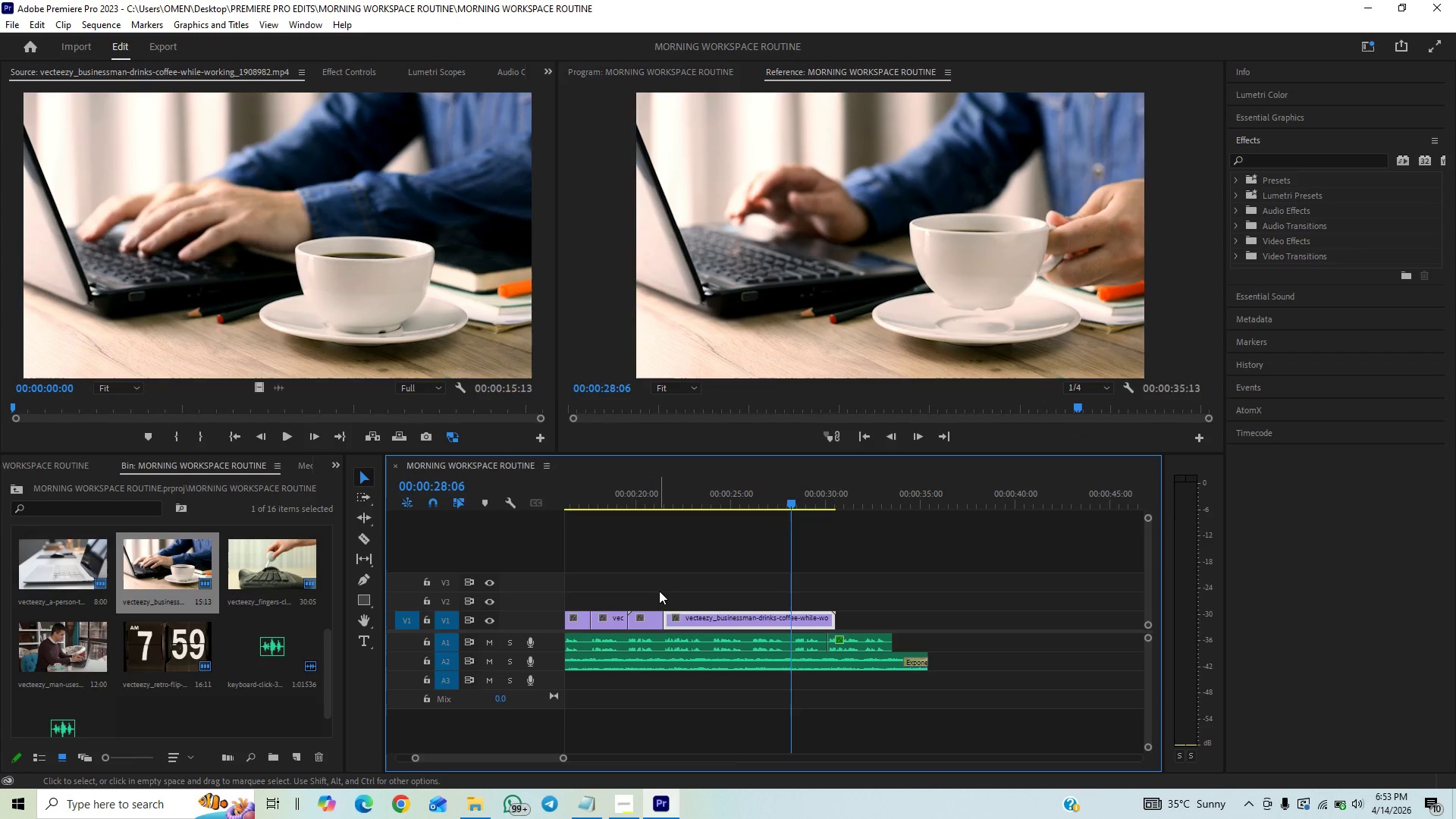 
left_click([653, 507])
 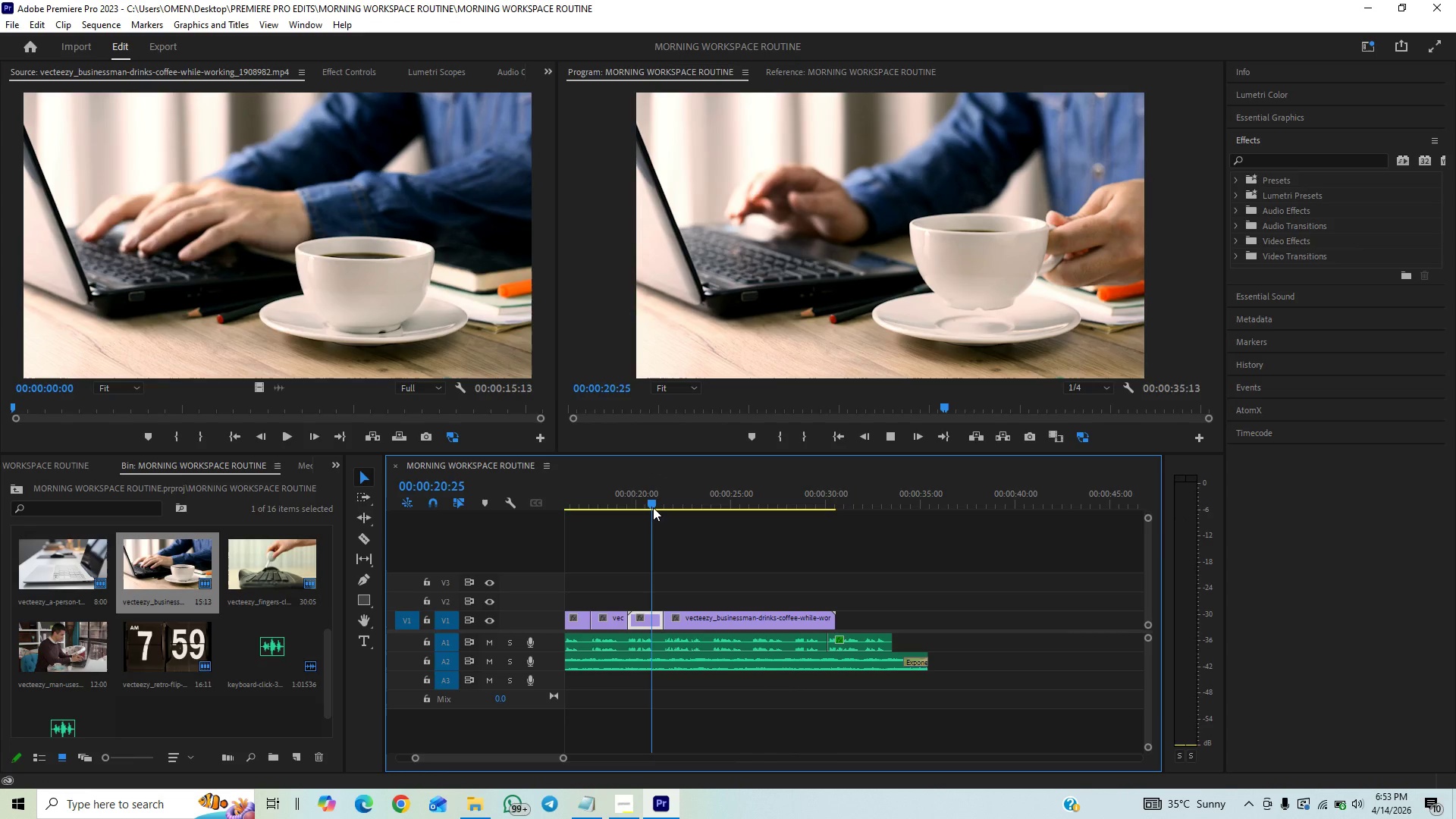 
key(Space)
 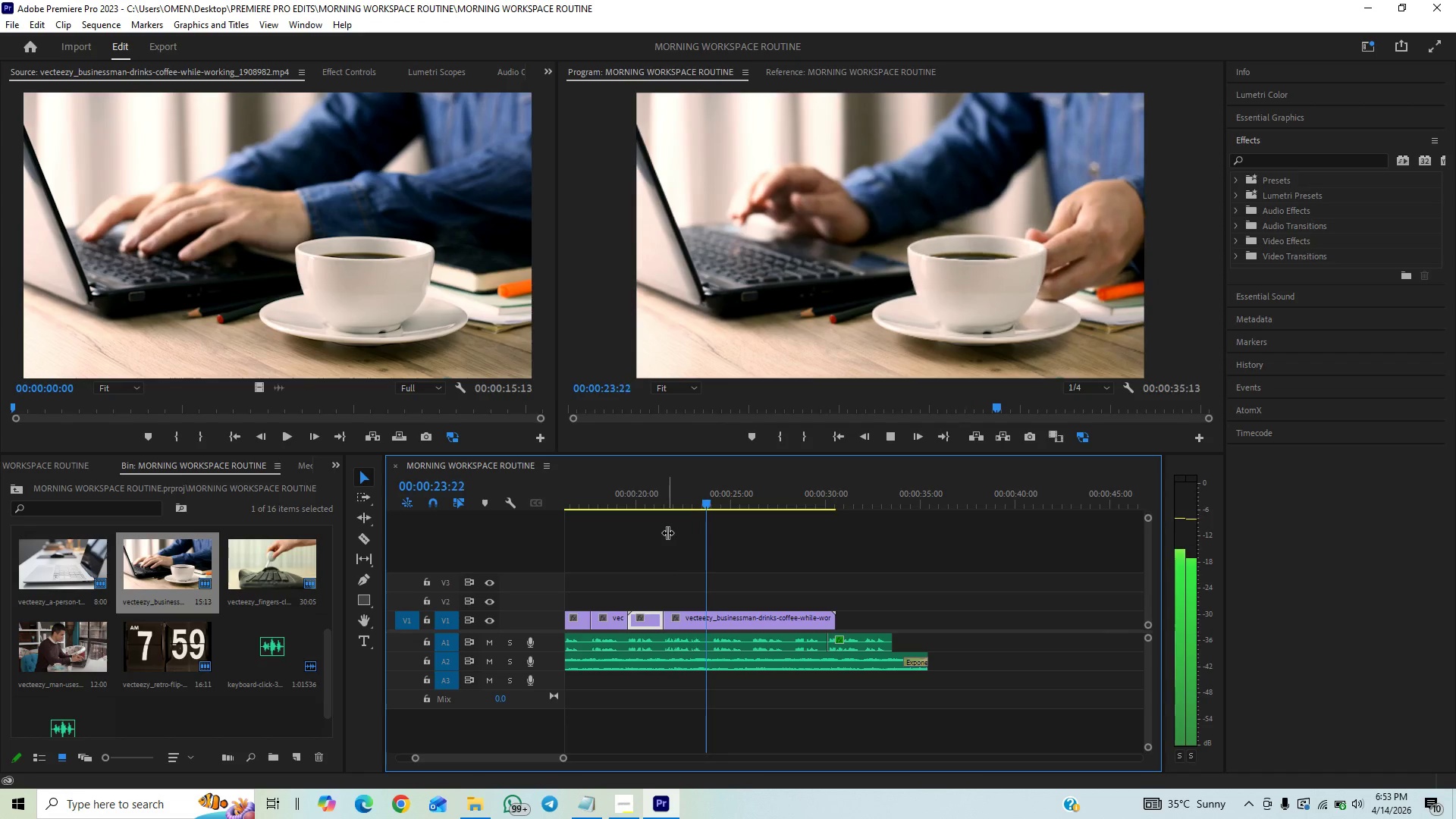 
wait(5.98)
 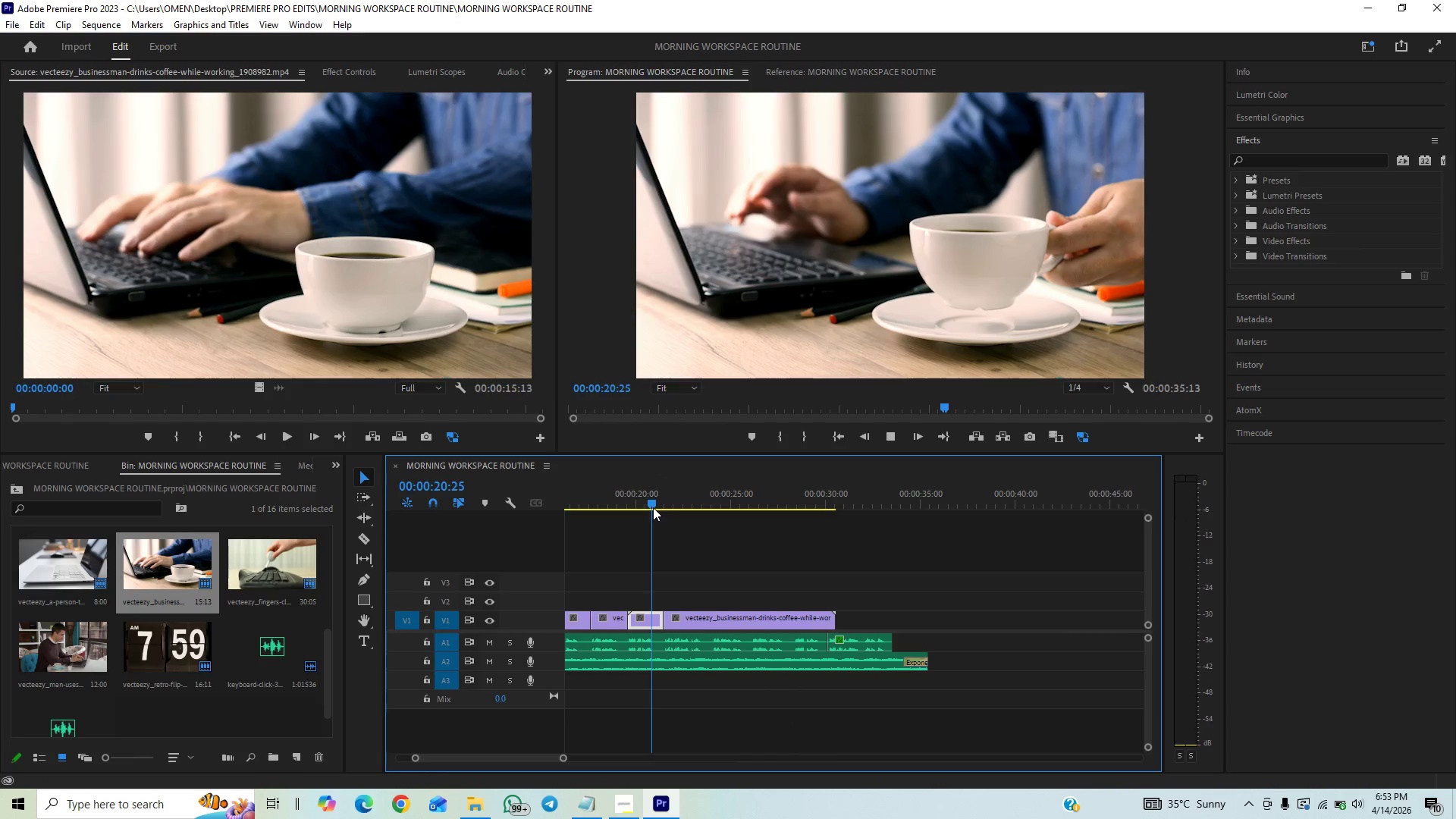 
key(Space)
 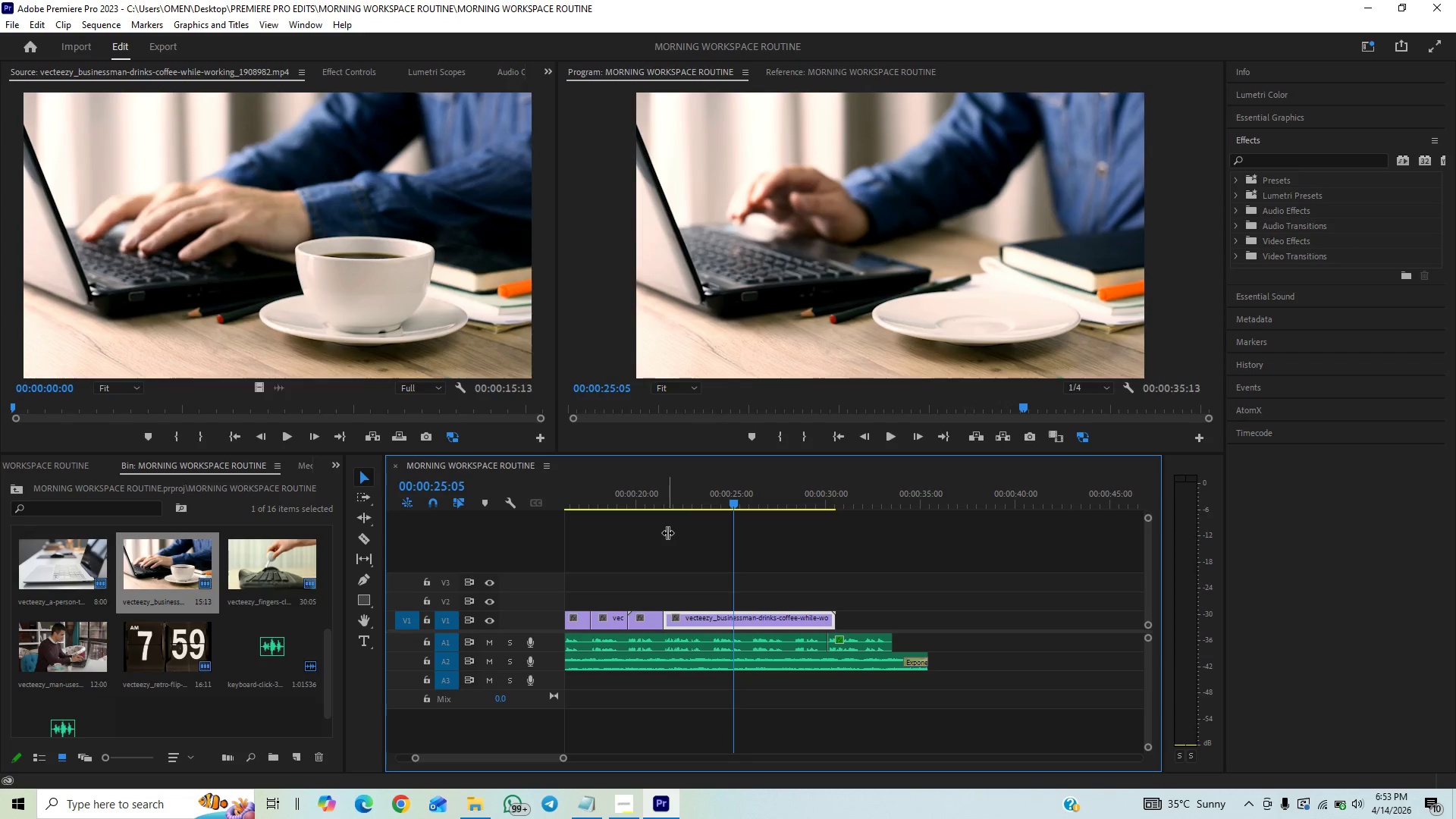 
key(Control+S)
 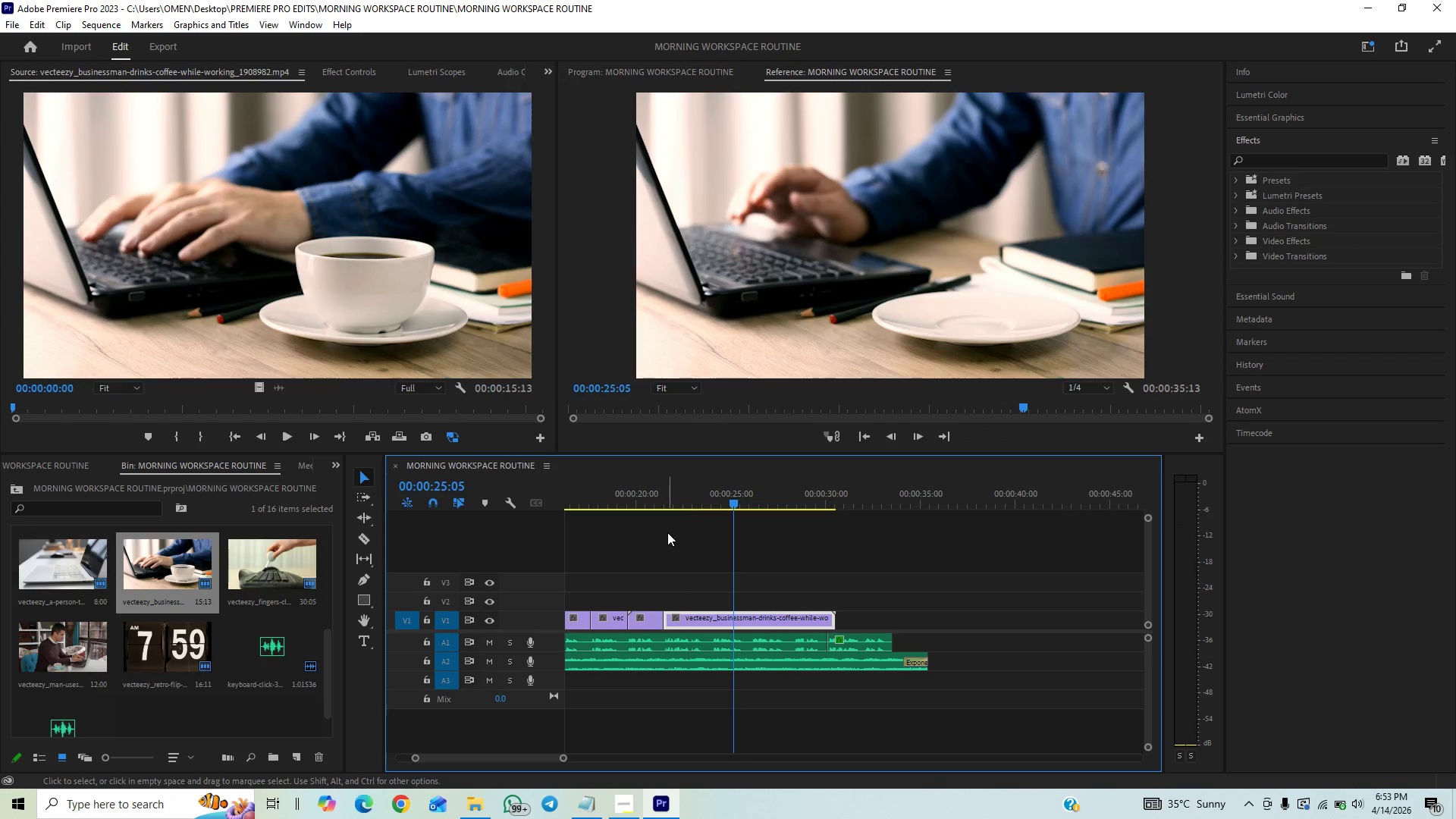 
key(Enter)
 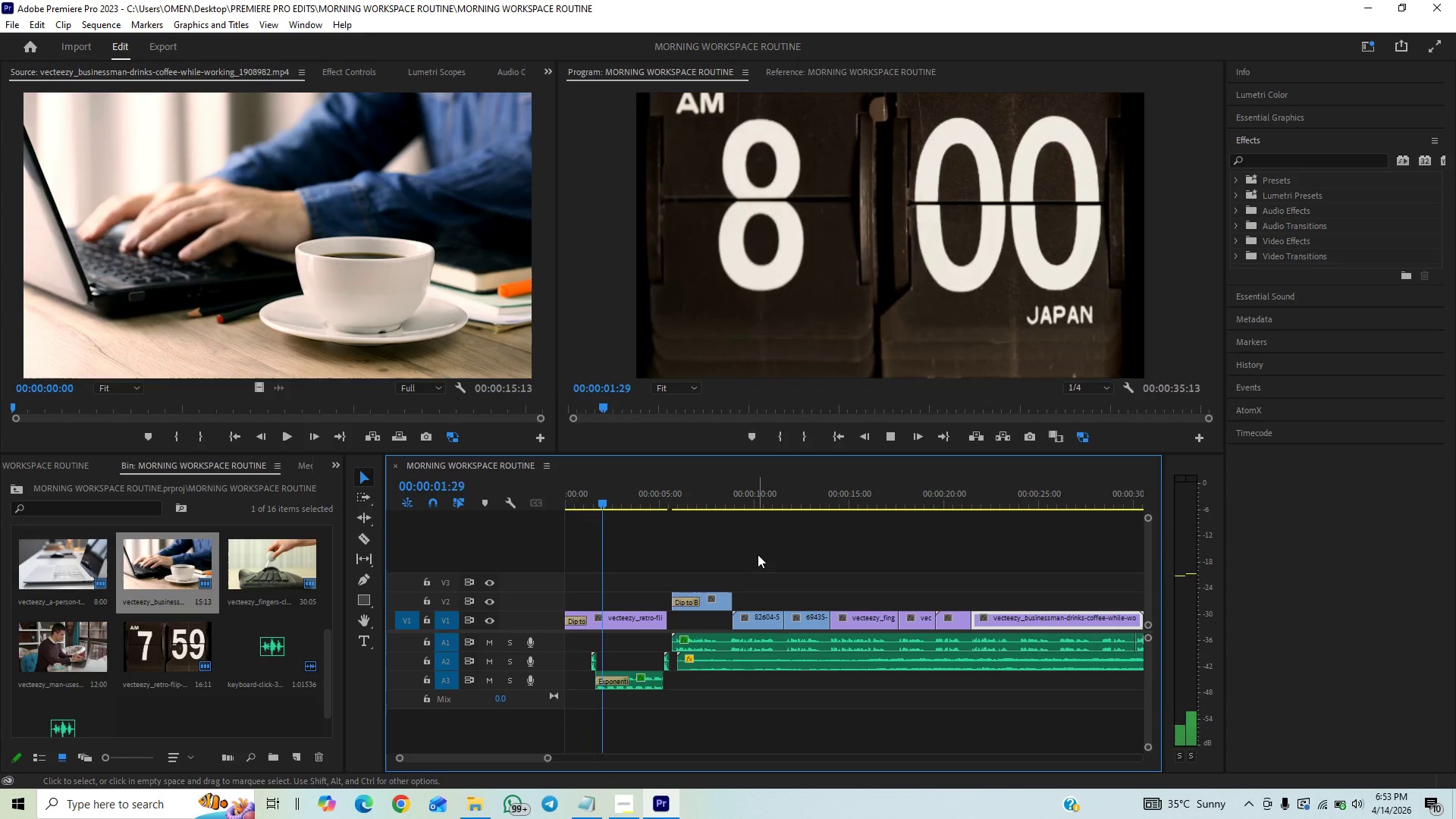 
key(Control+Shift+Escape)
 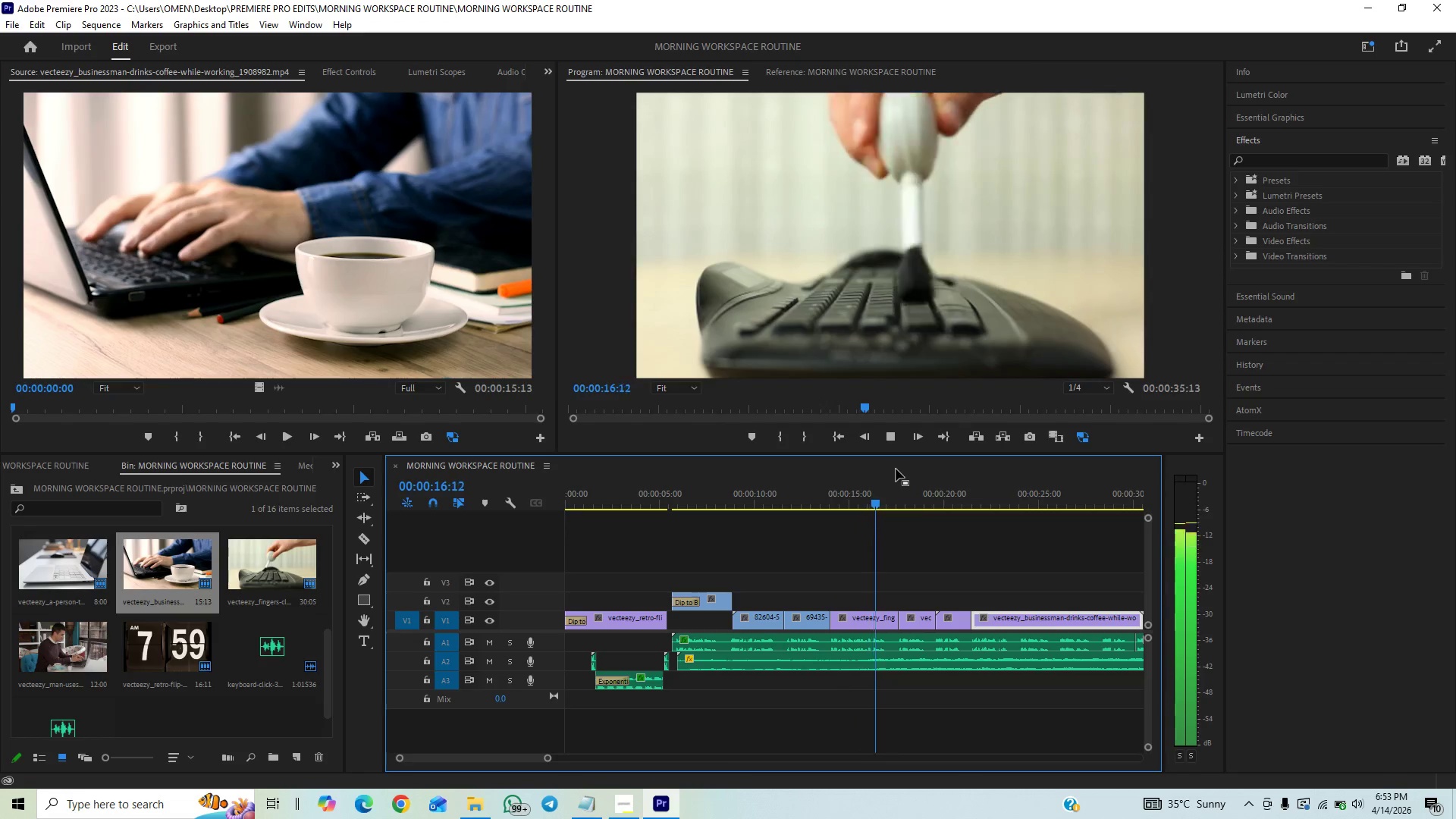 
wait(17.94)
 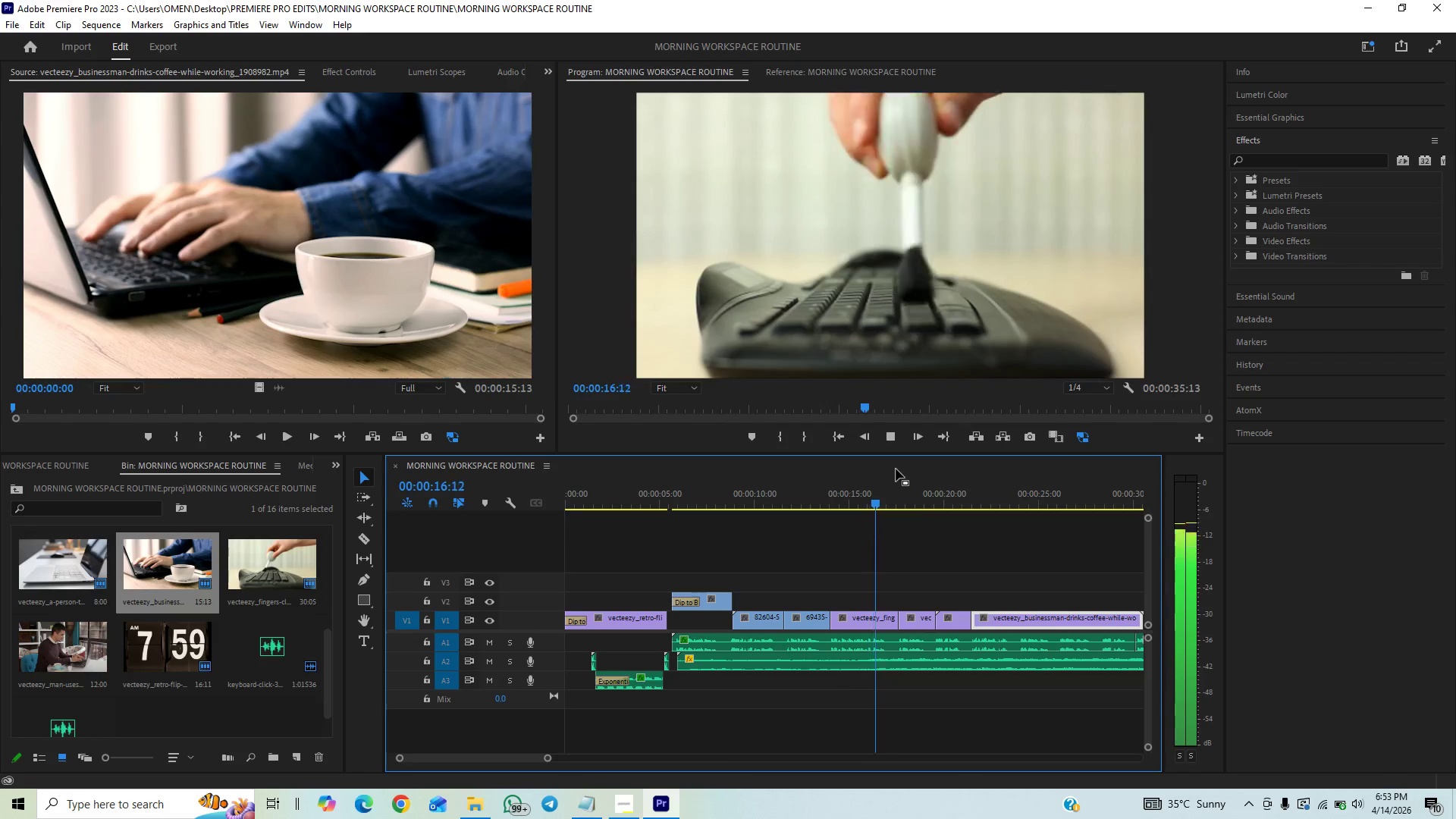 
key(Space)
 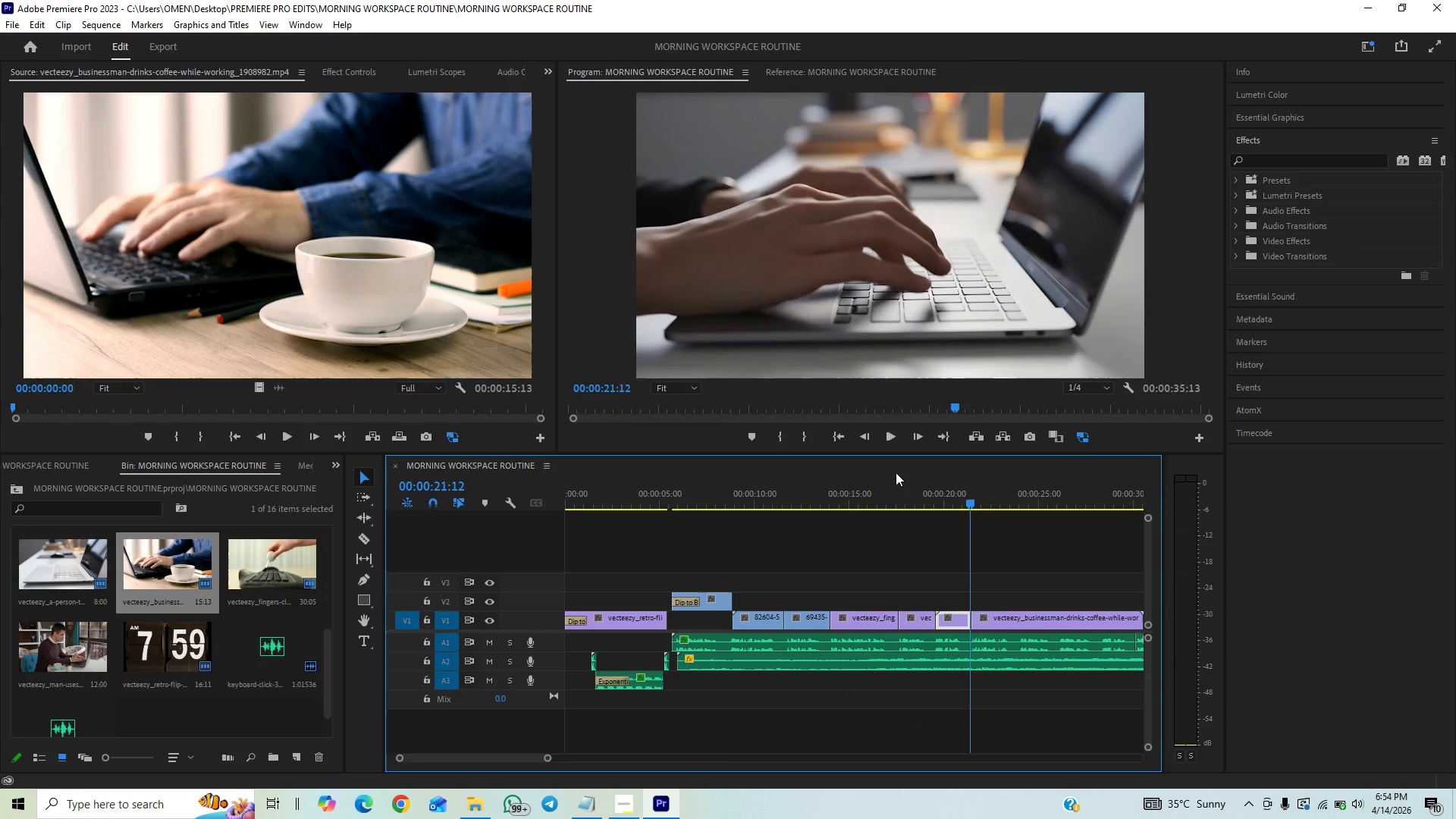 
key(Enter)
 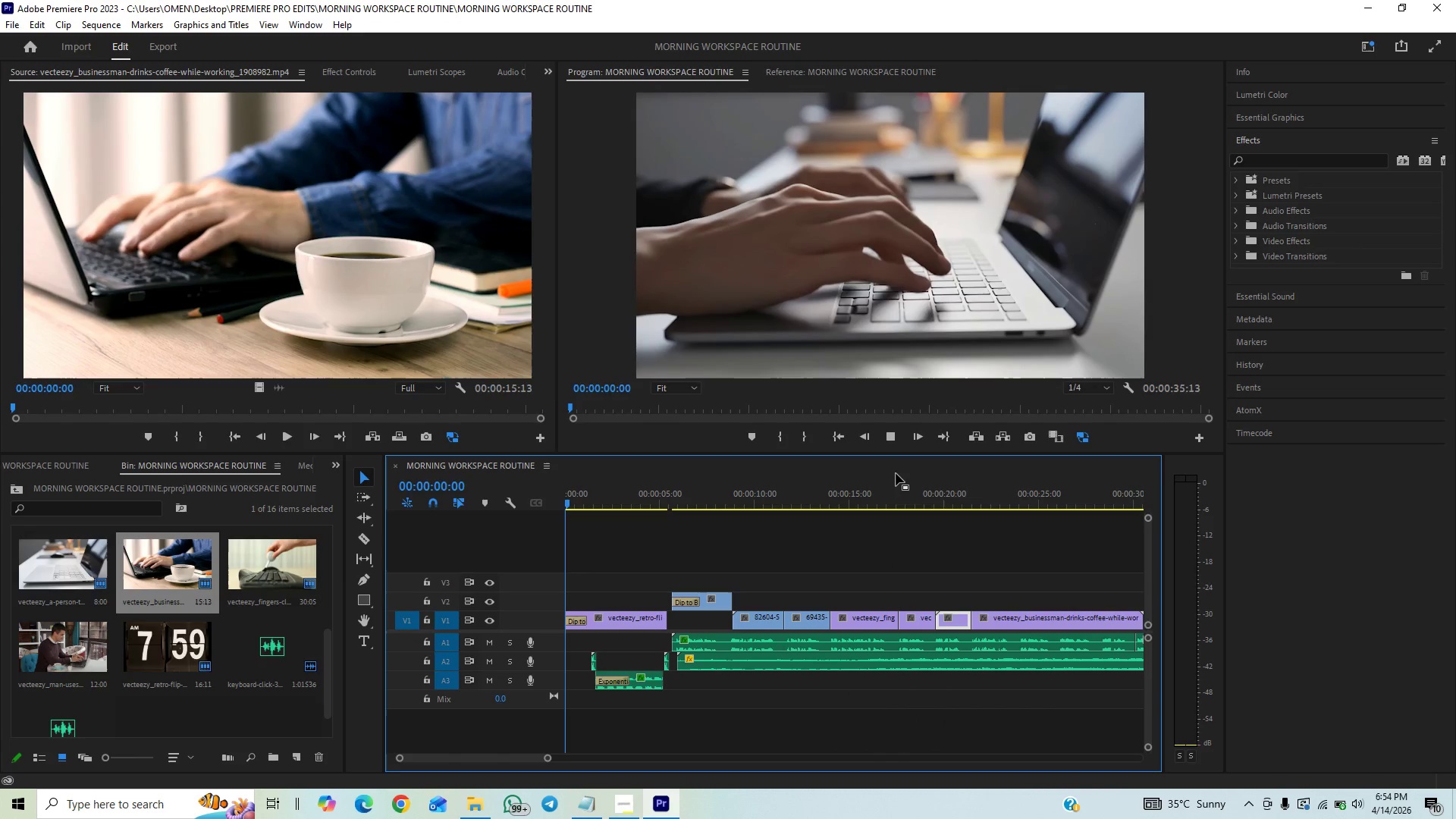 
key(Control+Backquote)
 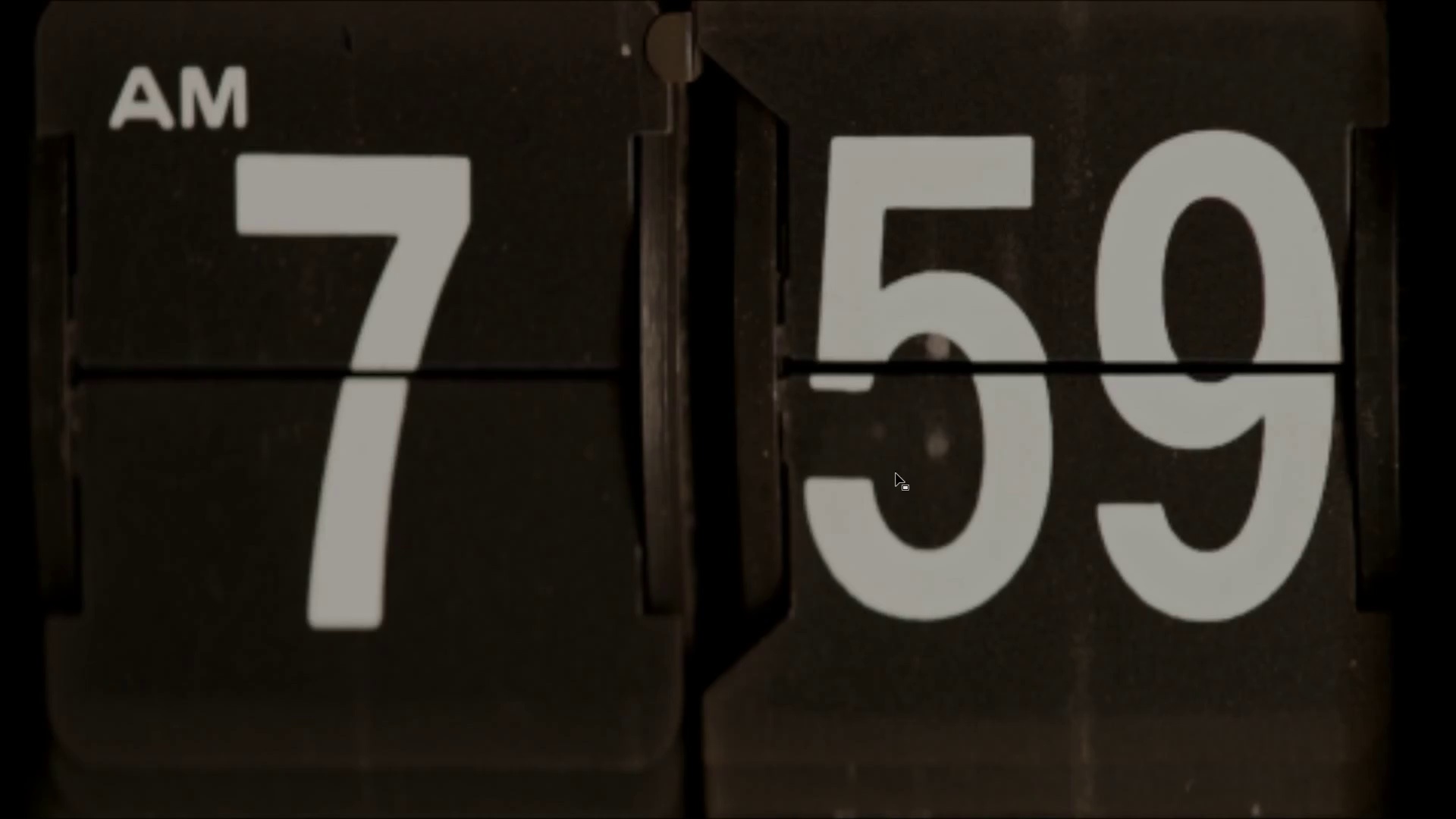 
key(Space)
 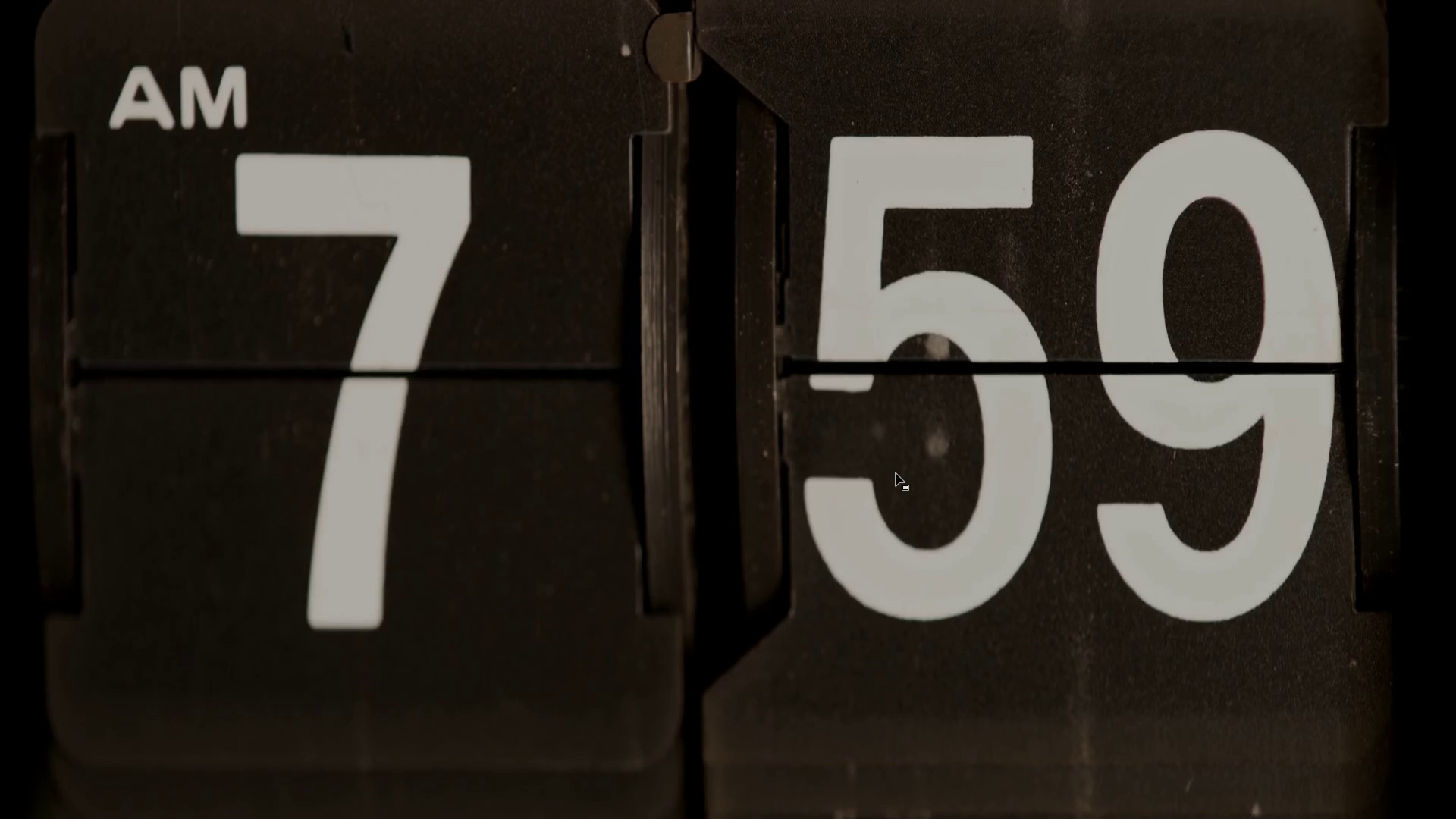 
key(Space)
 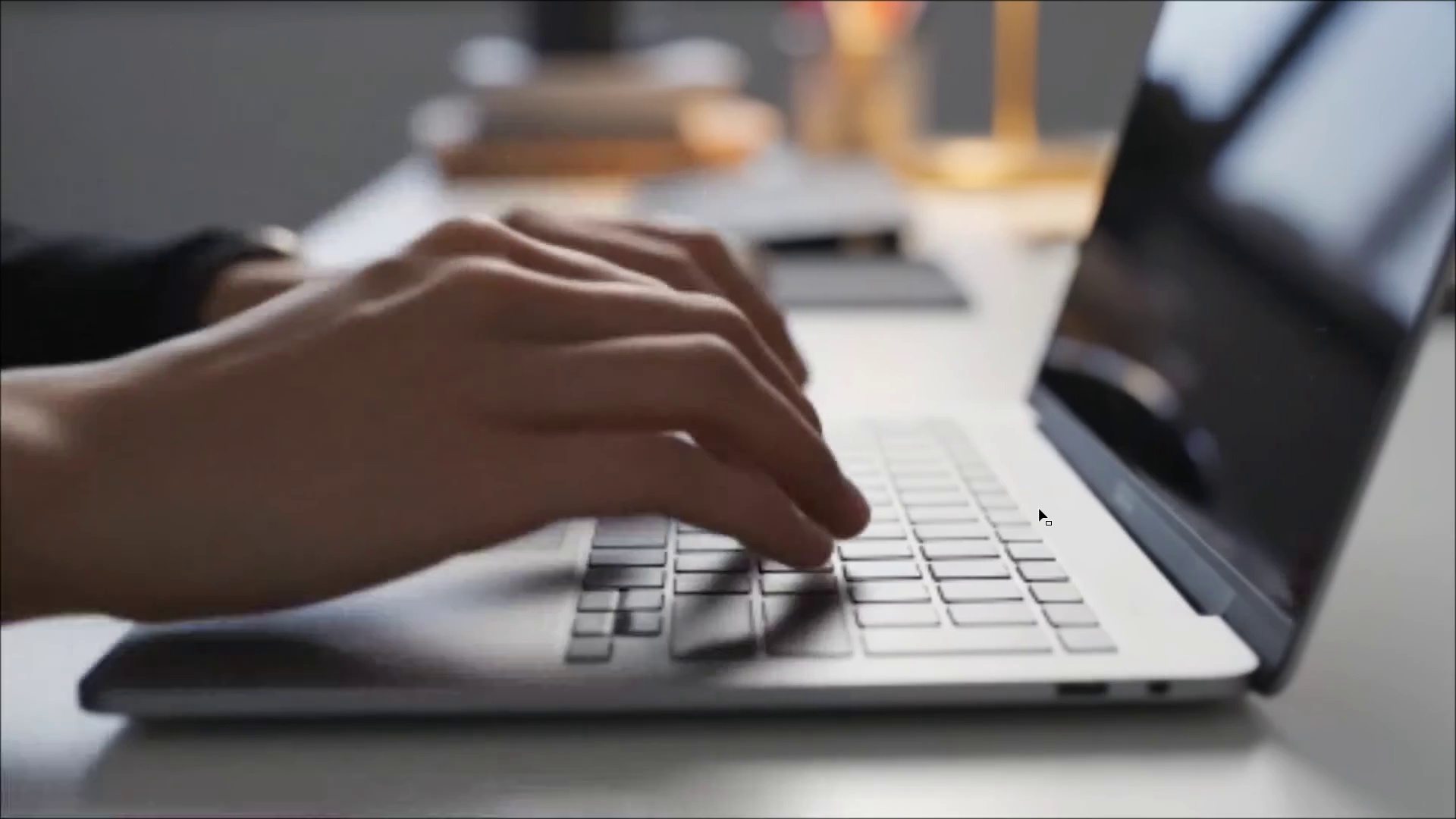 
wait(24.45)
 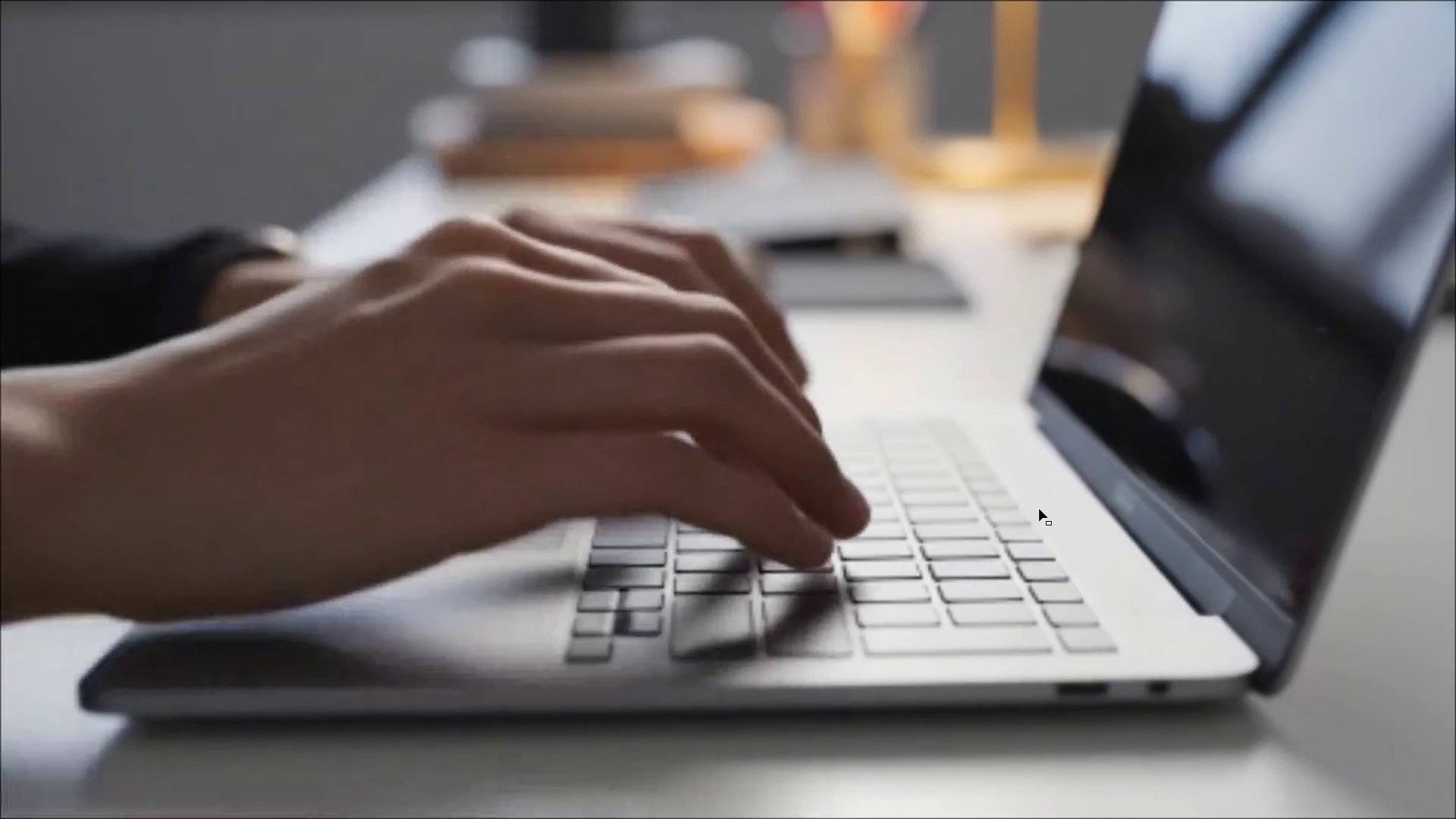 
key(Space)
 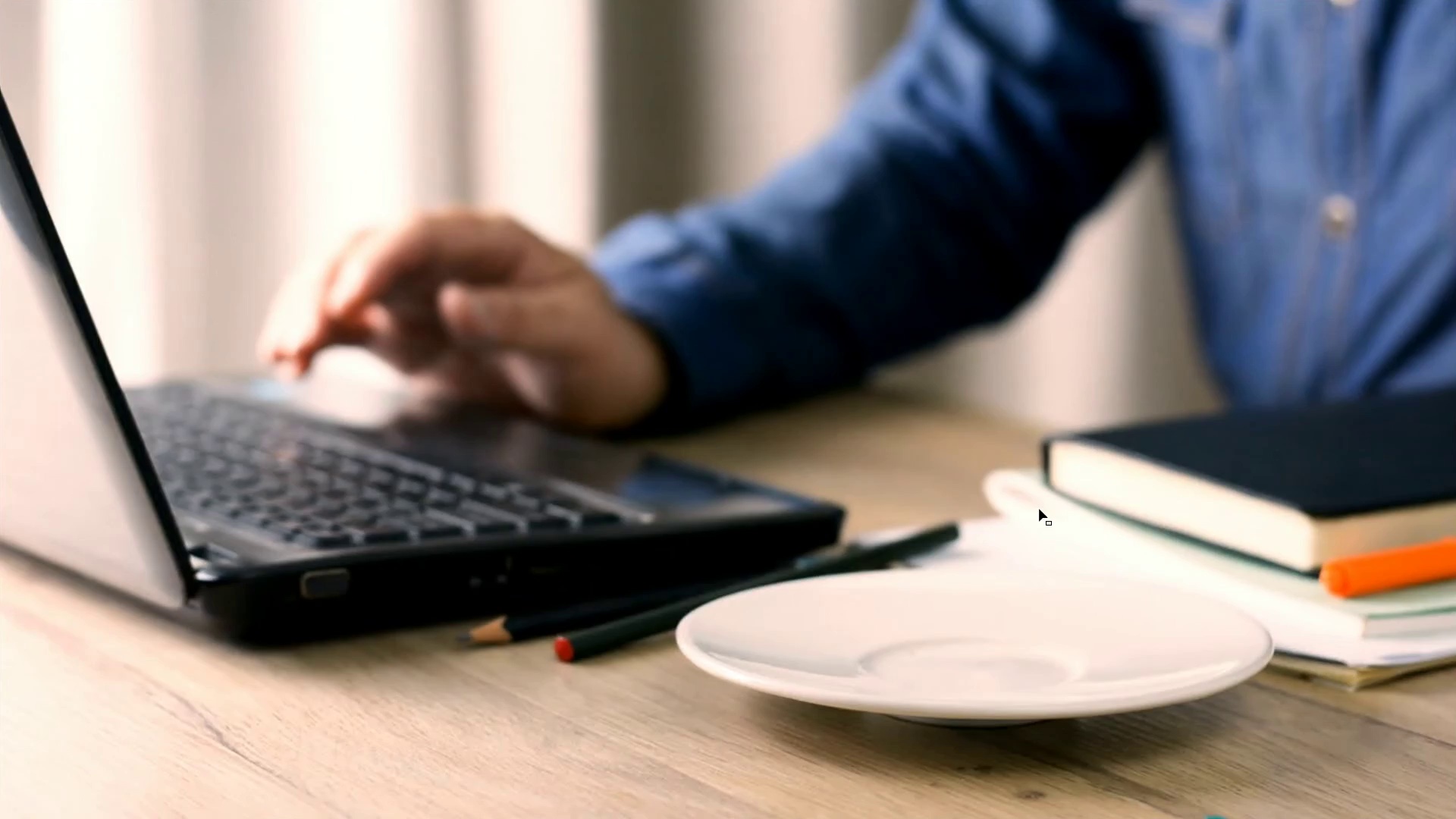 
key(Control+Backquote)
 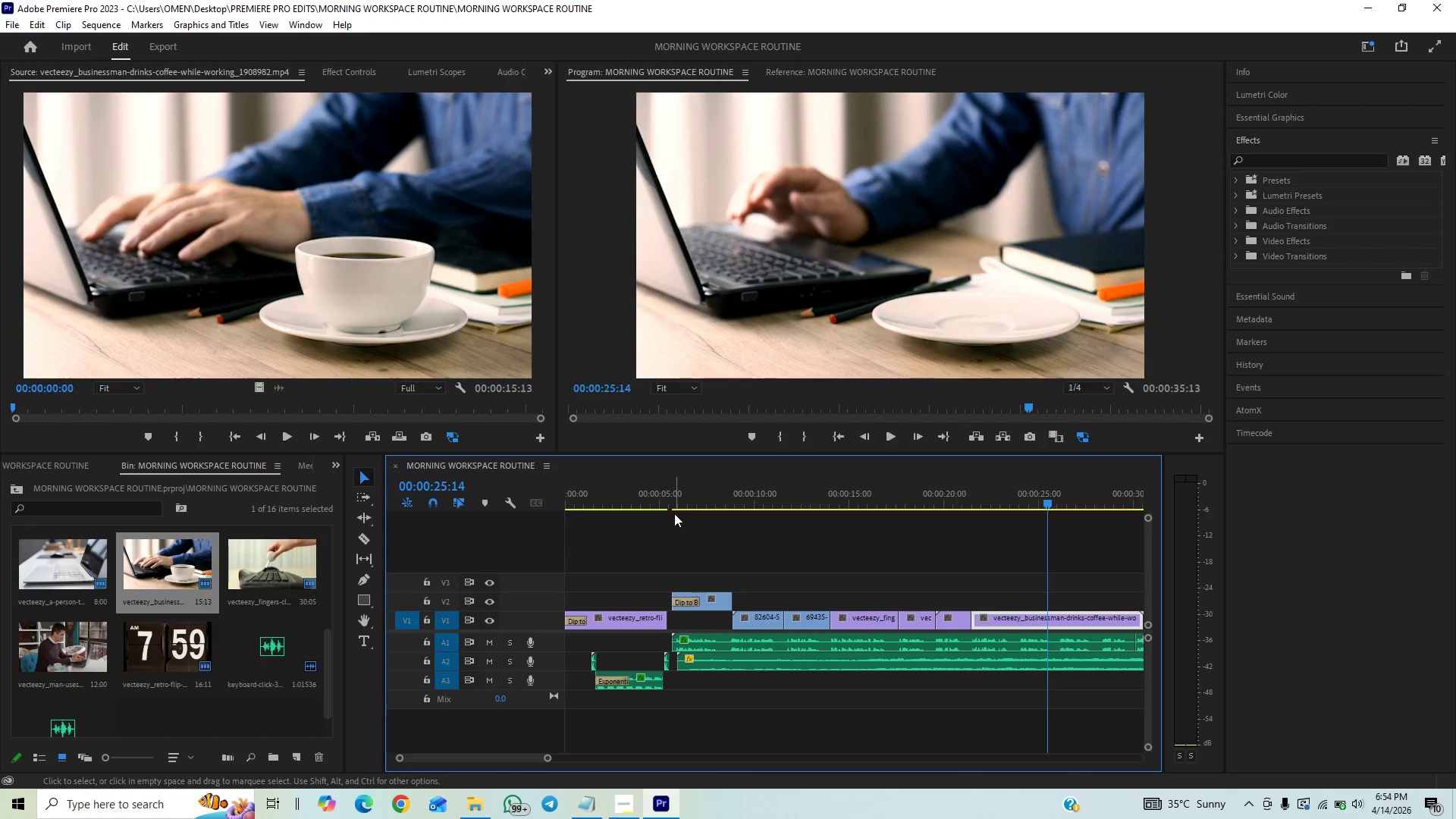 
left_click([670, 506])
 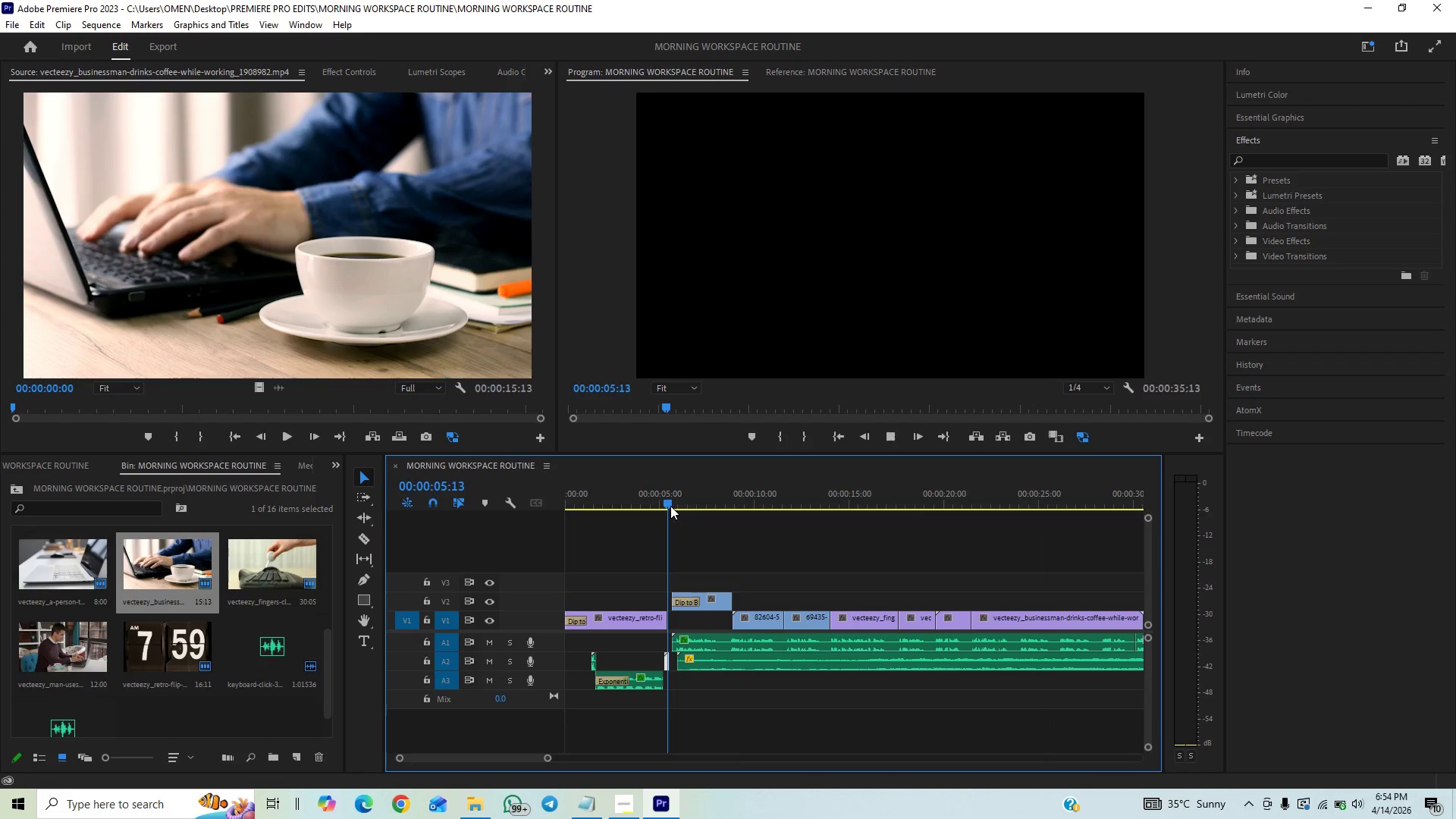 
key(Space)
 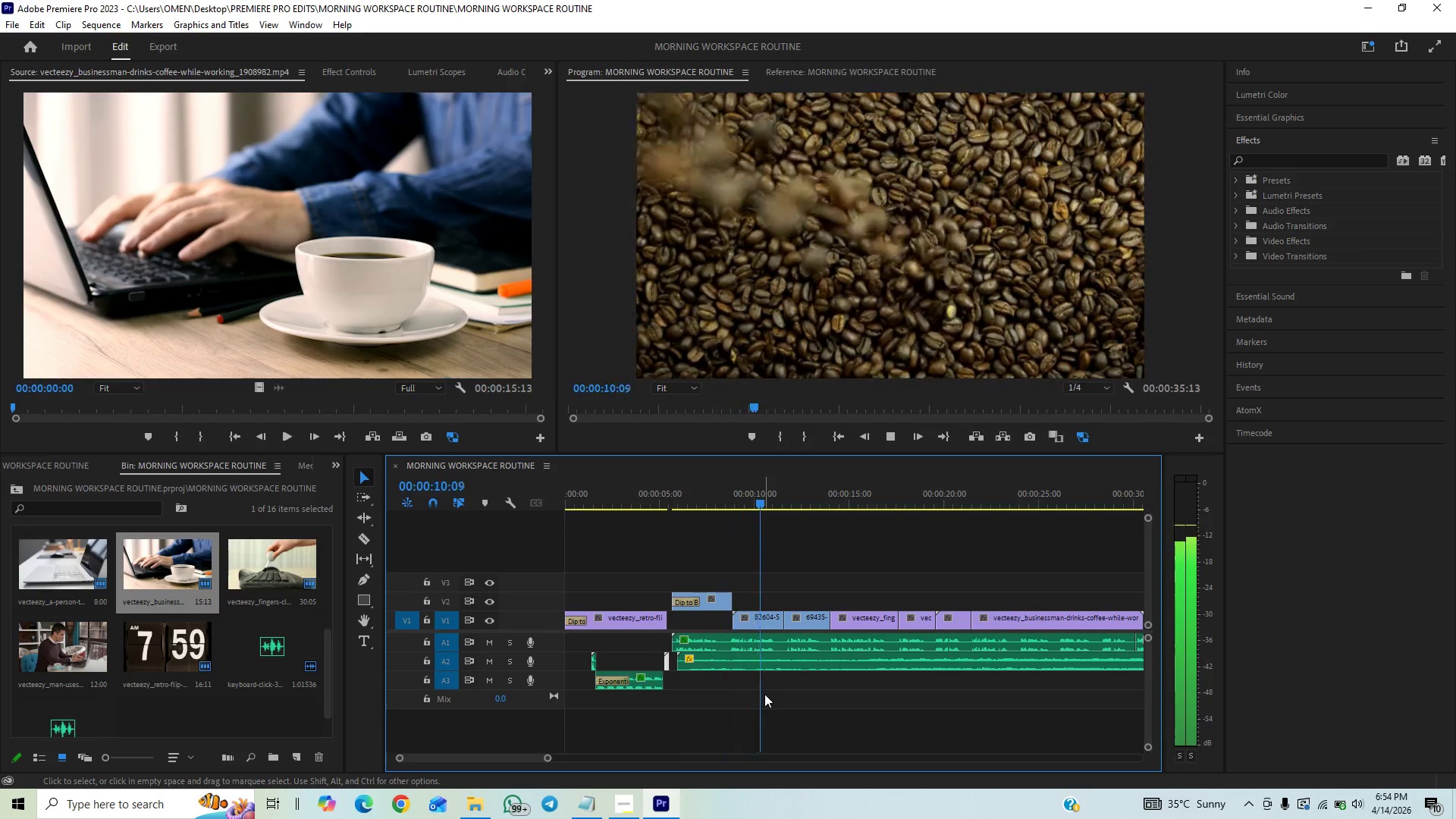 
wait(10.2)
 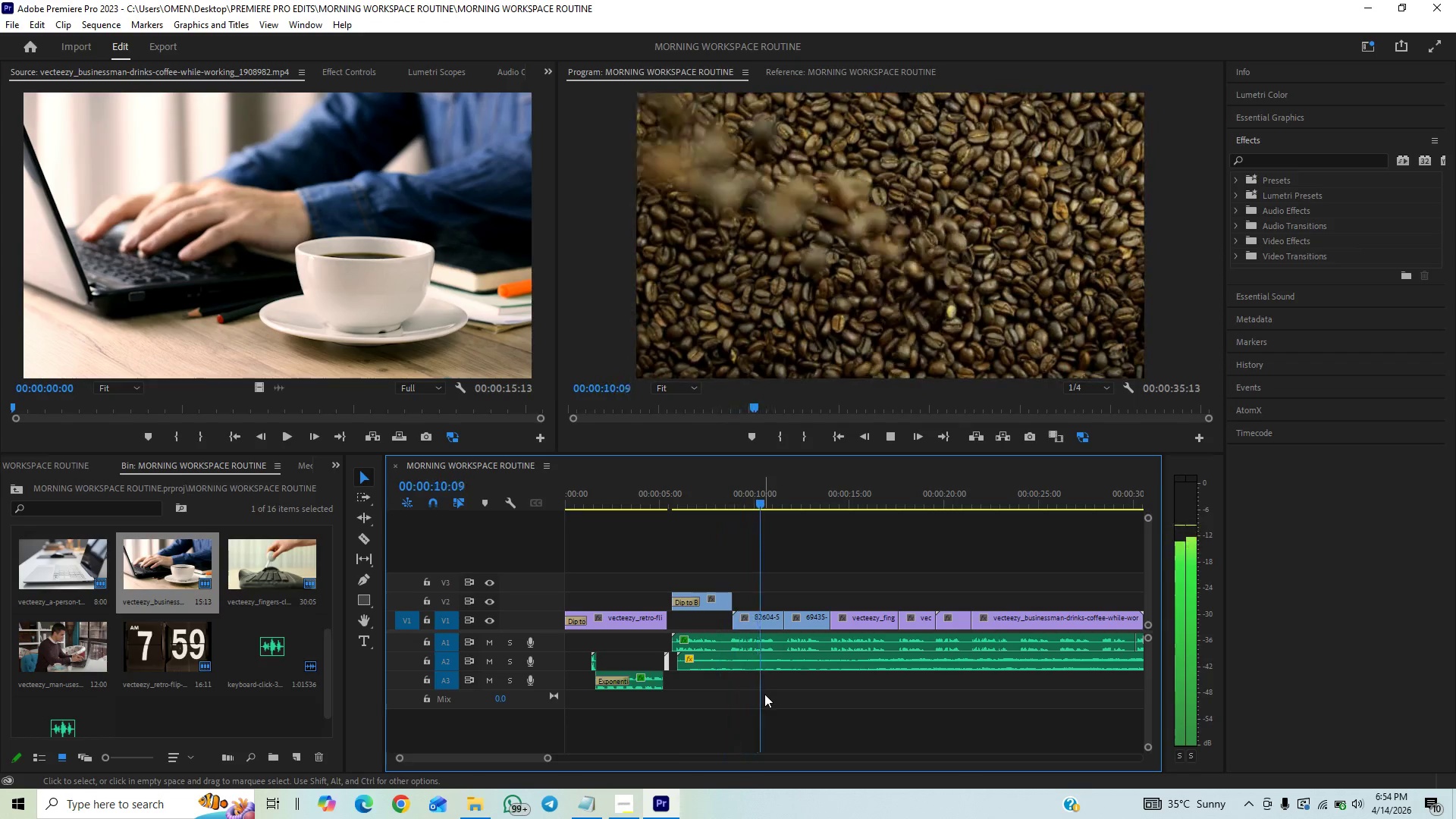 
key(Space)
 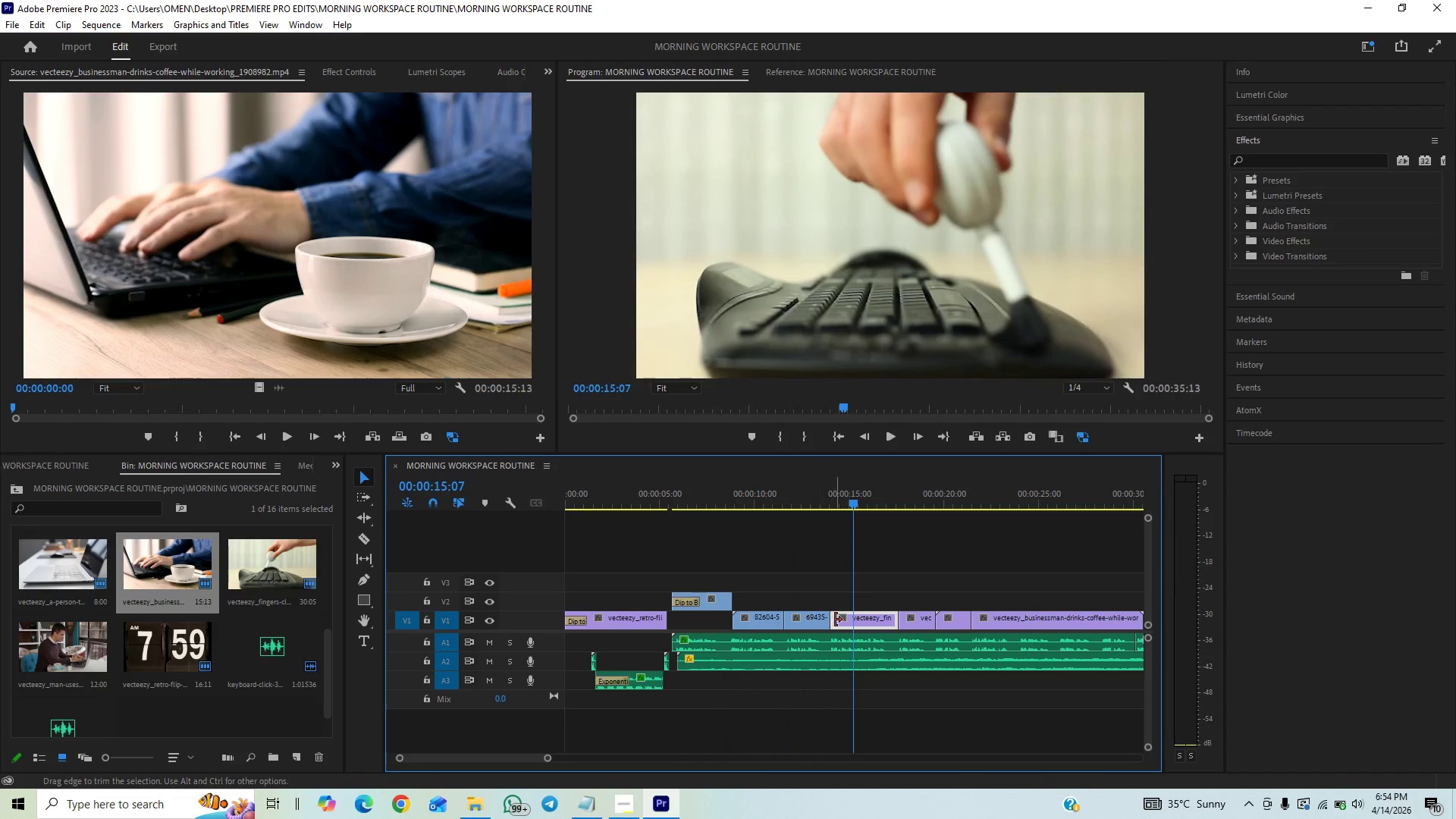 
left_click_drag(start_coordinate=[836, 620], to_coordinate=[844, 616])
 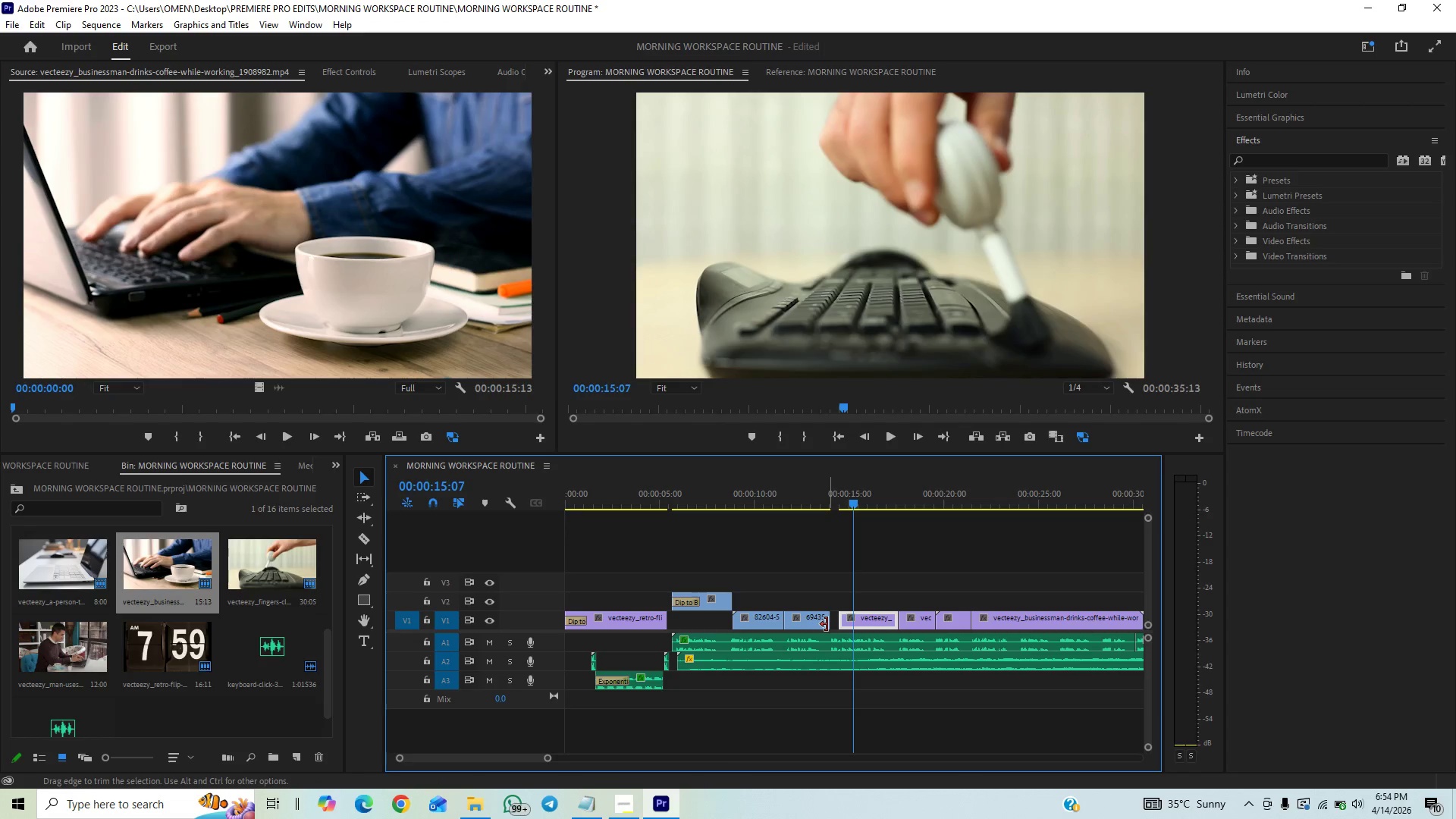 
left_click_drag(start_coordinate=[826, 624], to_coordinate=[845, 617])
 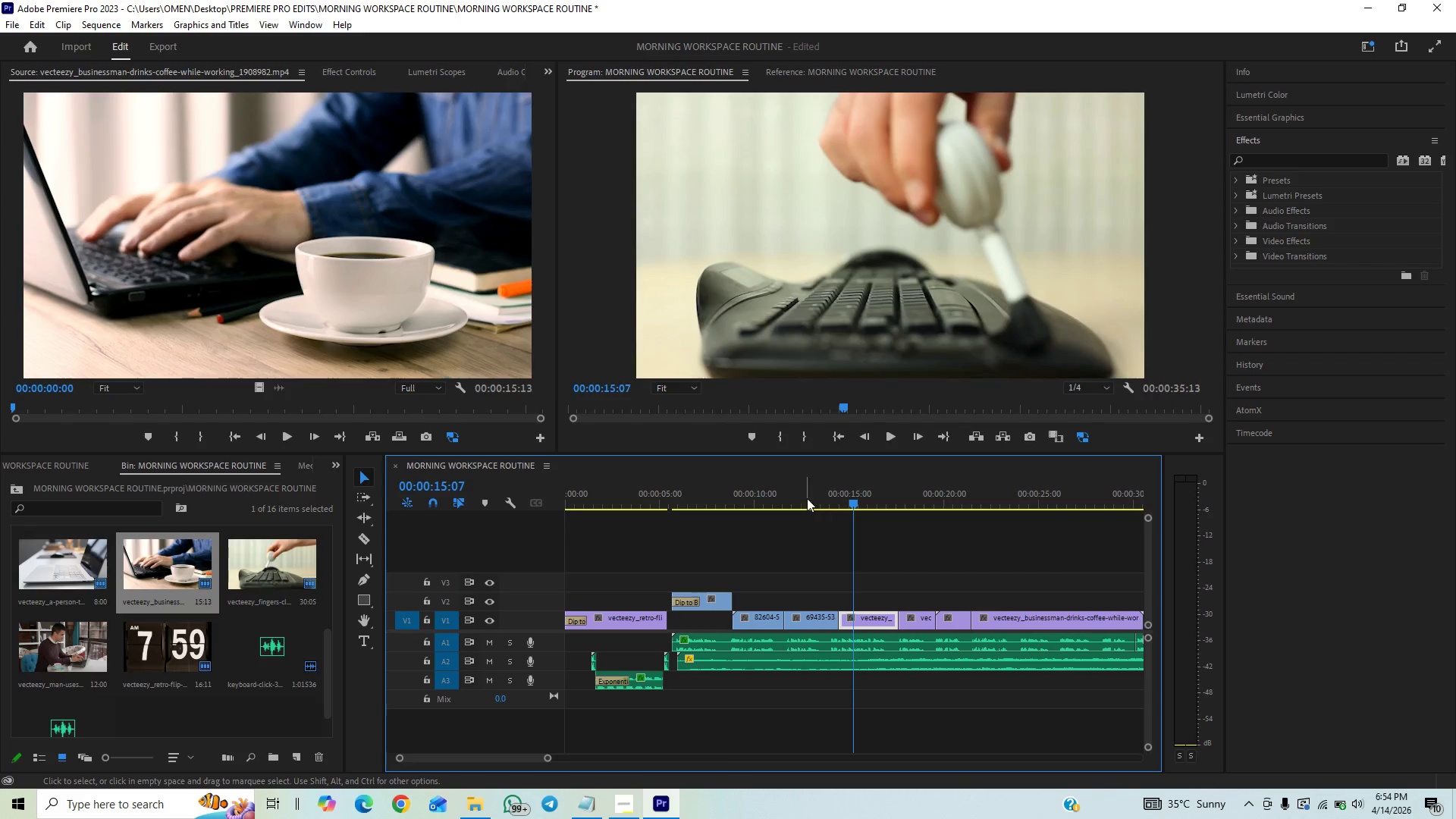 
left_click([803, 492])
 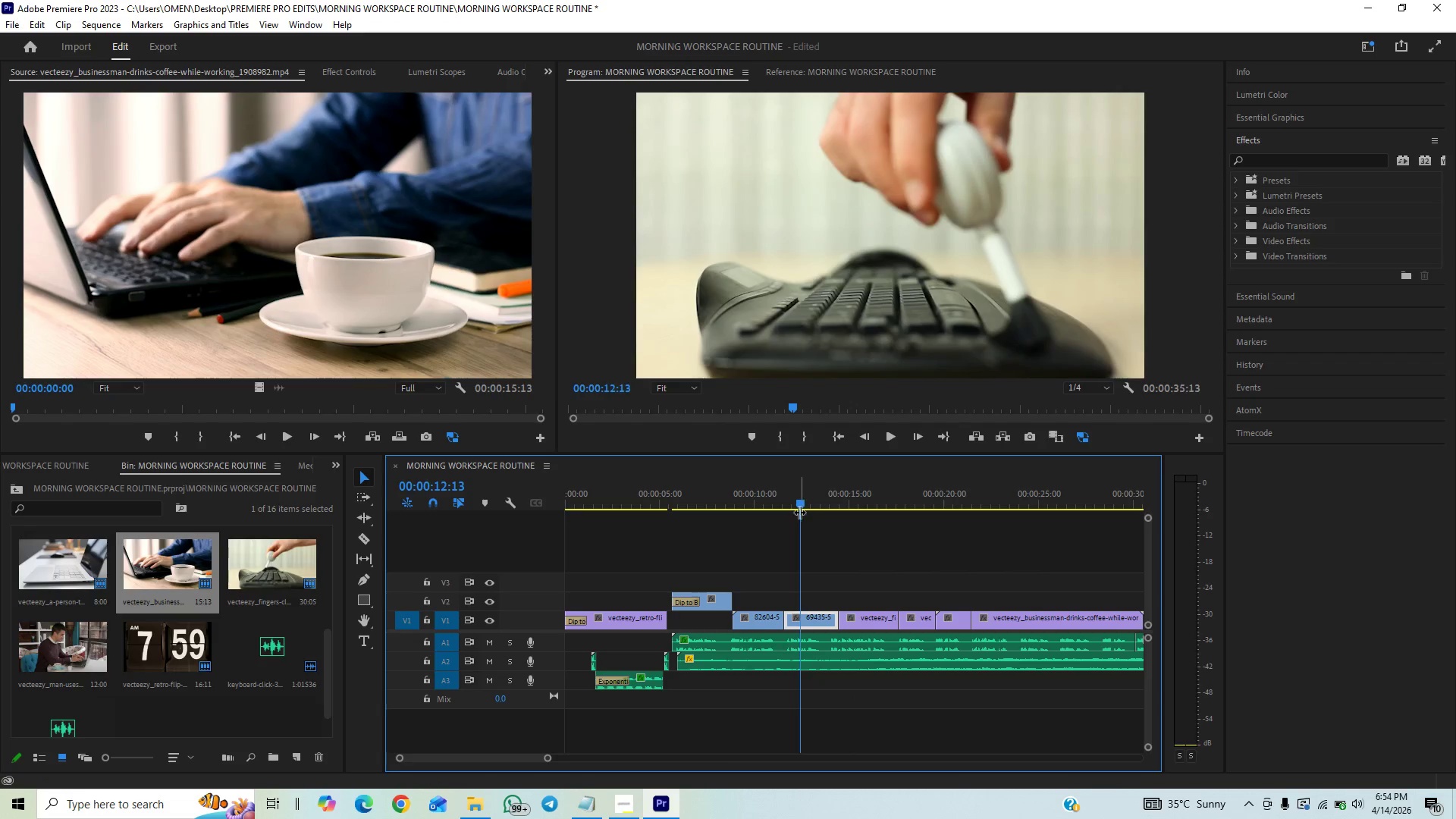 
key(Space)
 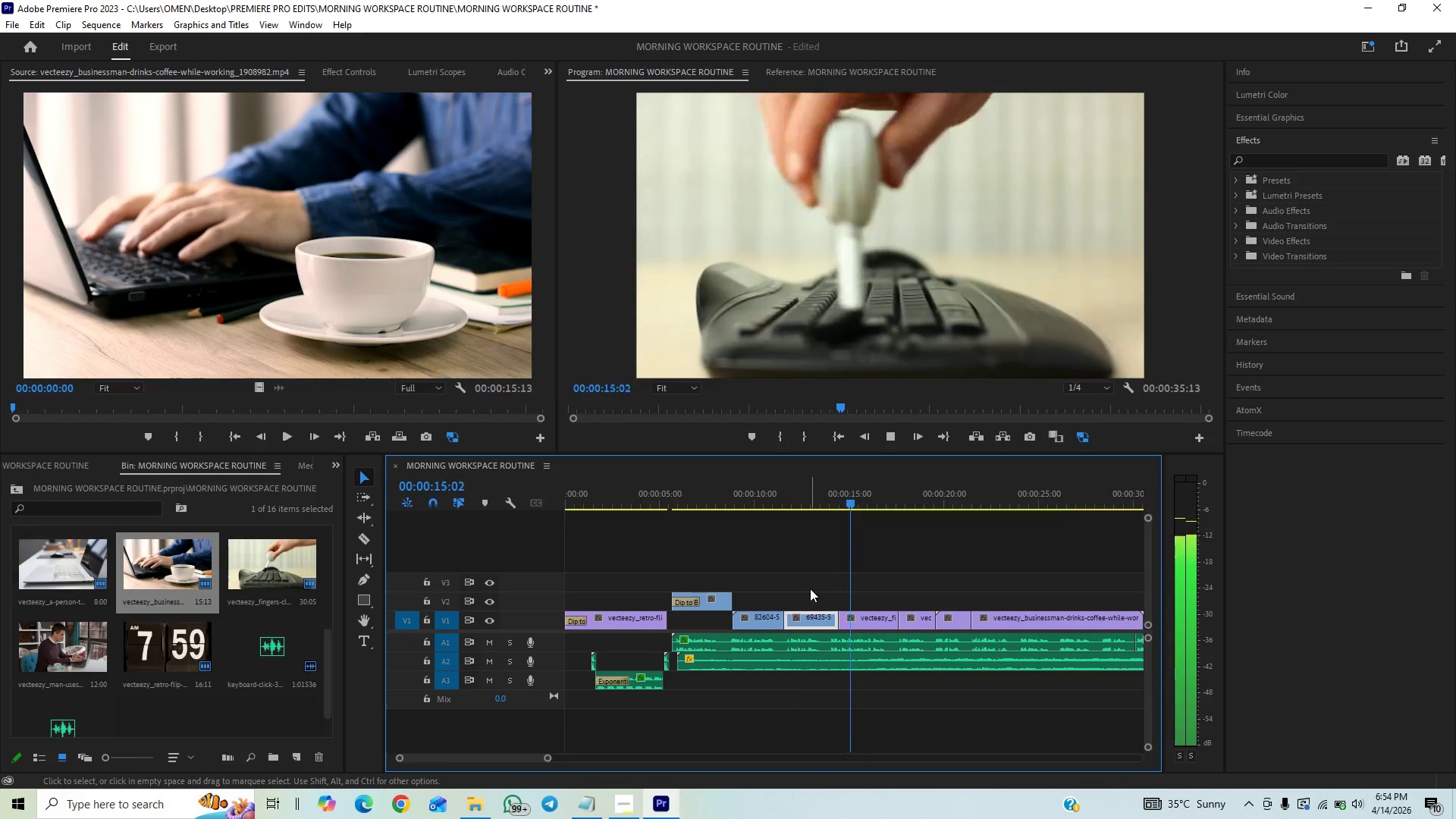 
left_click([811, 496])
 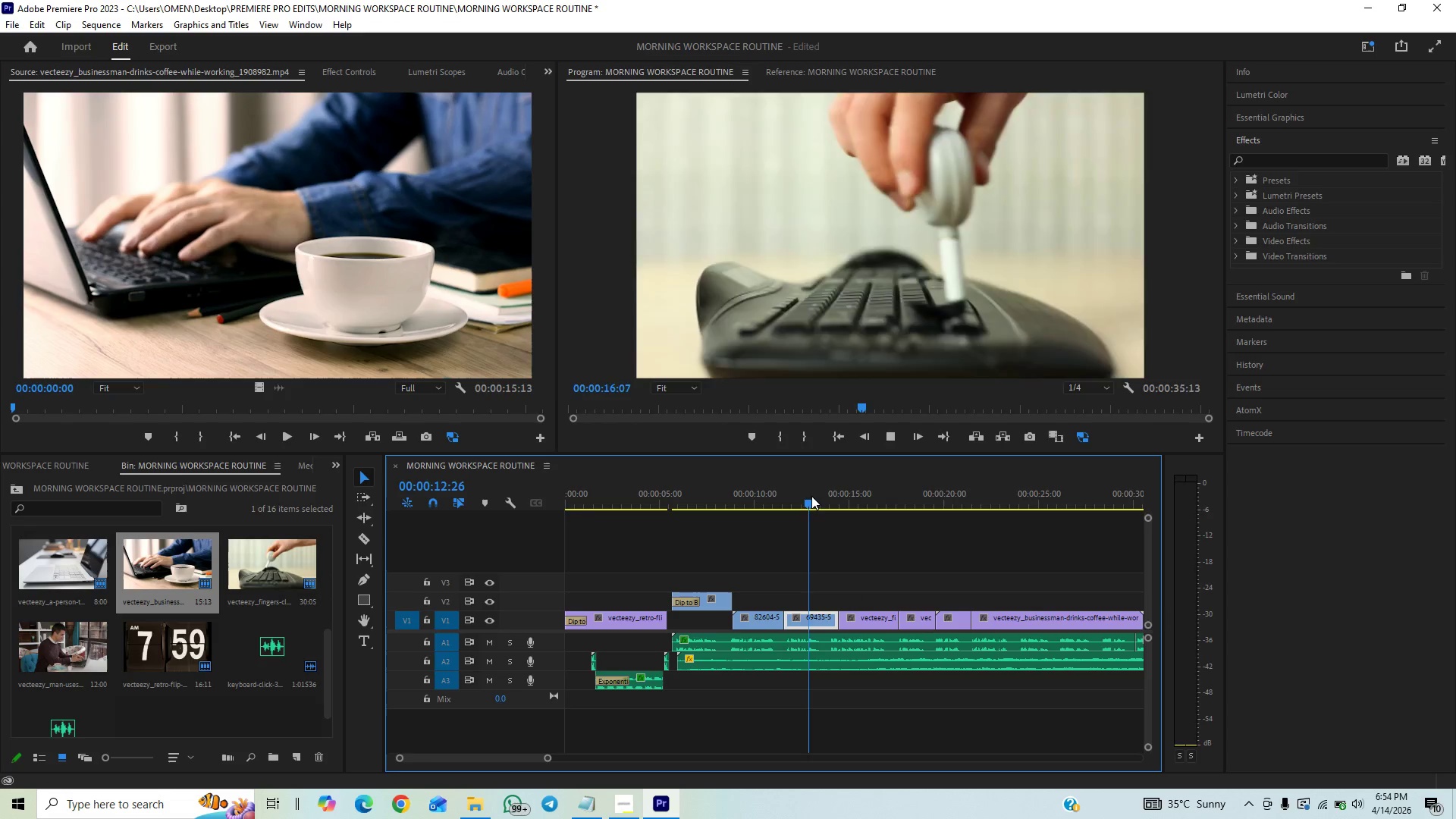 
key(Space)
 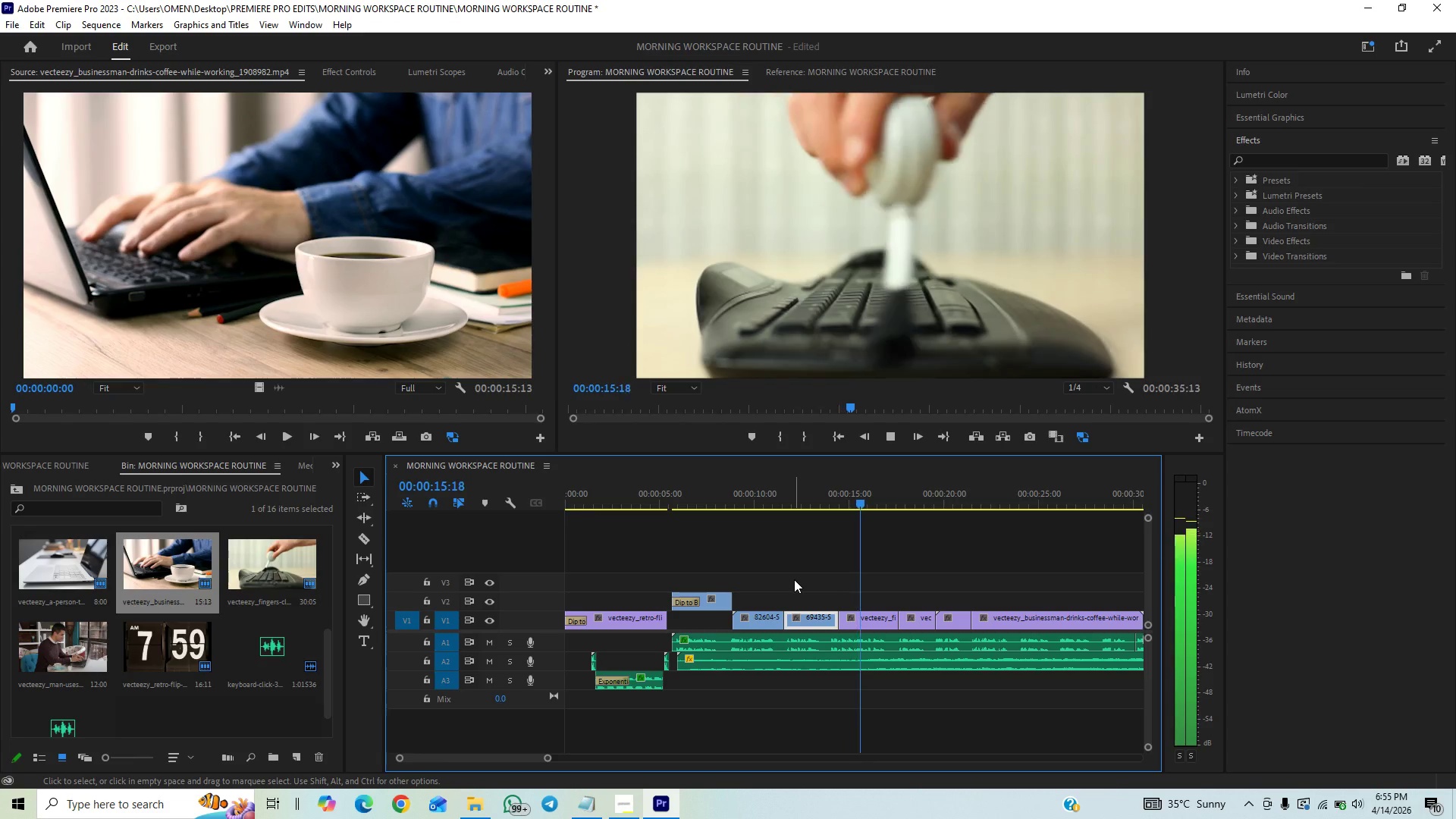 
wait(8.22)
 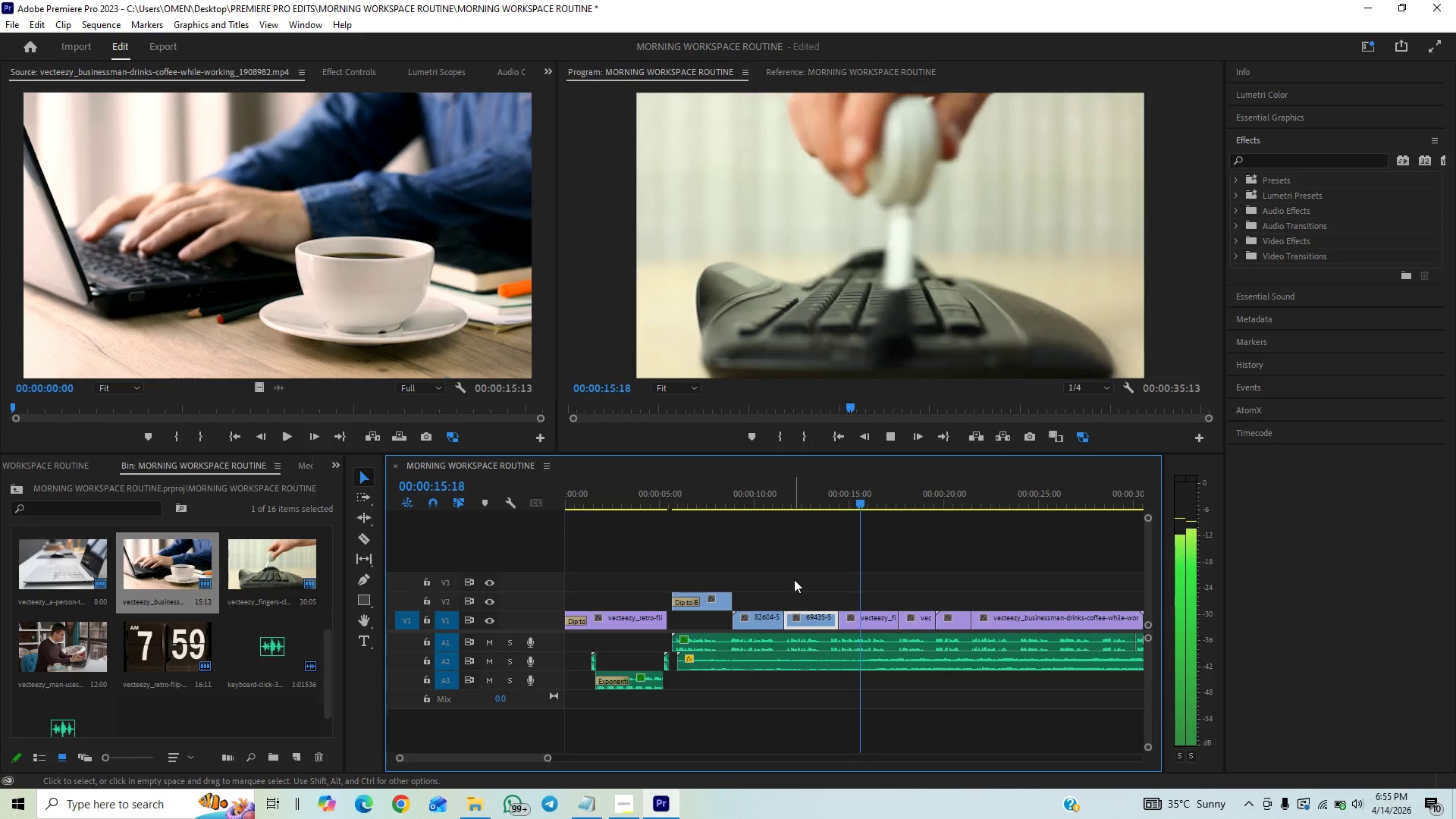 
key(Space)
 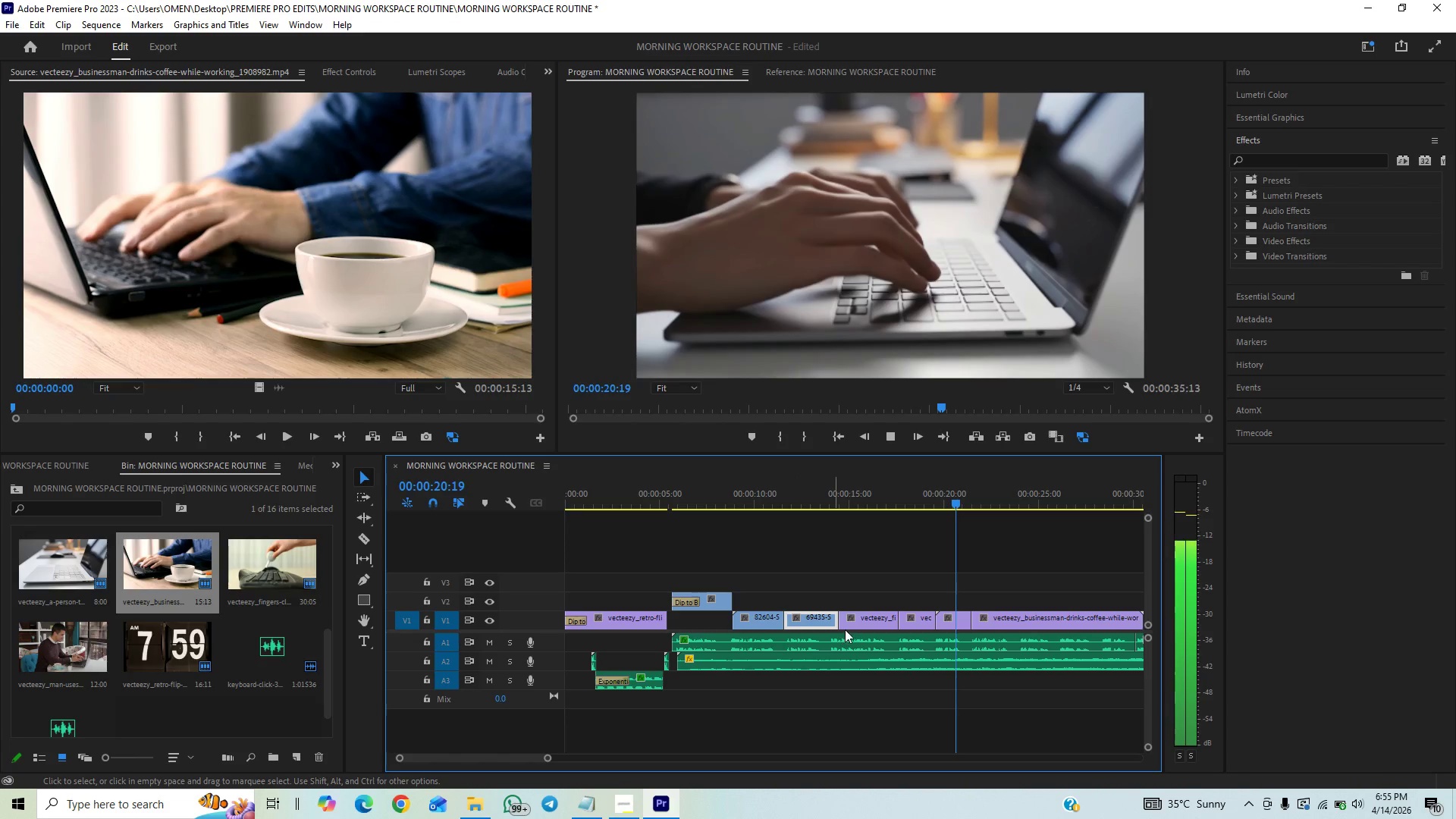 
mouse_move([865, 610])
 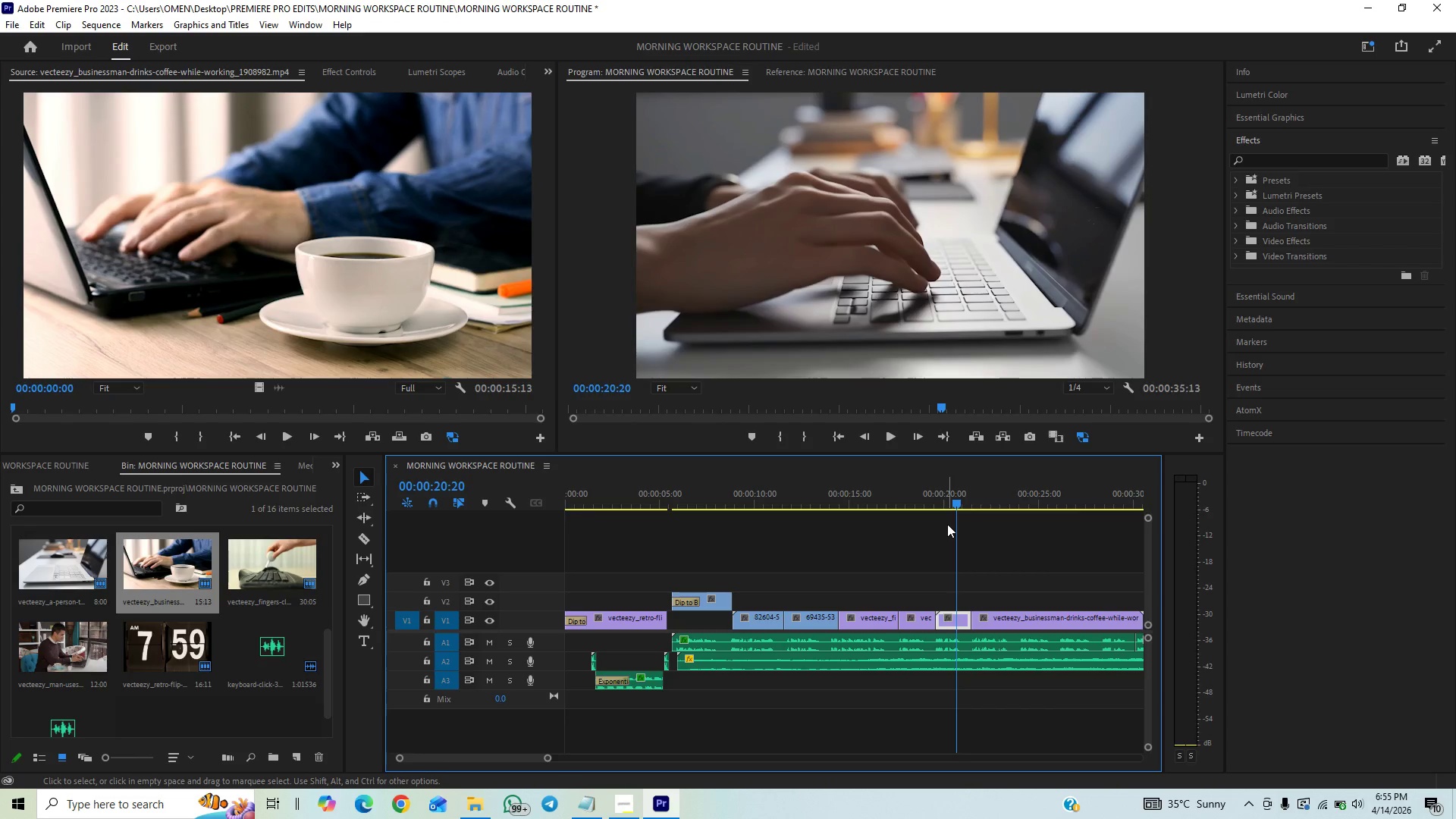 
left_click([917, 503])
 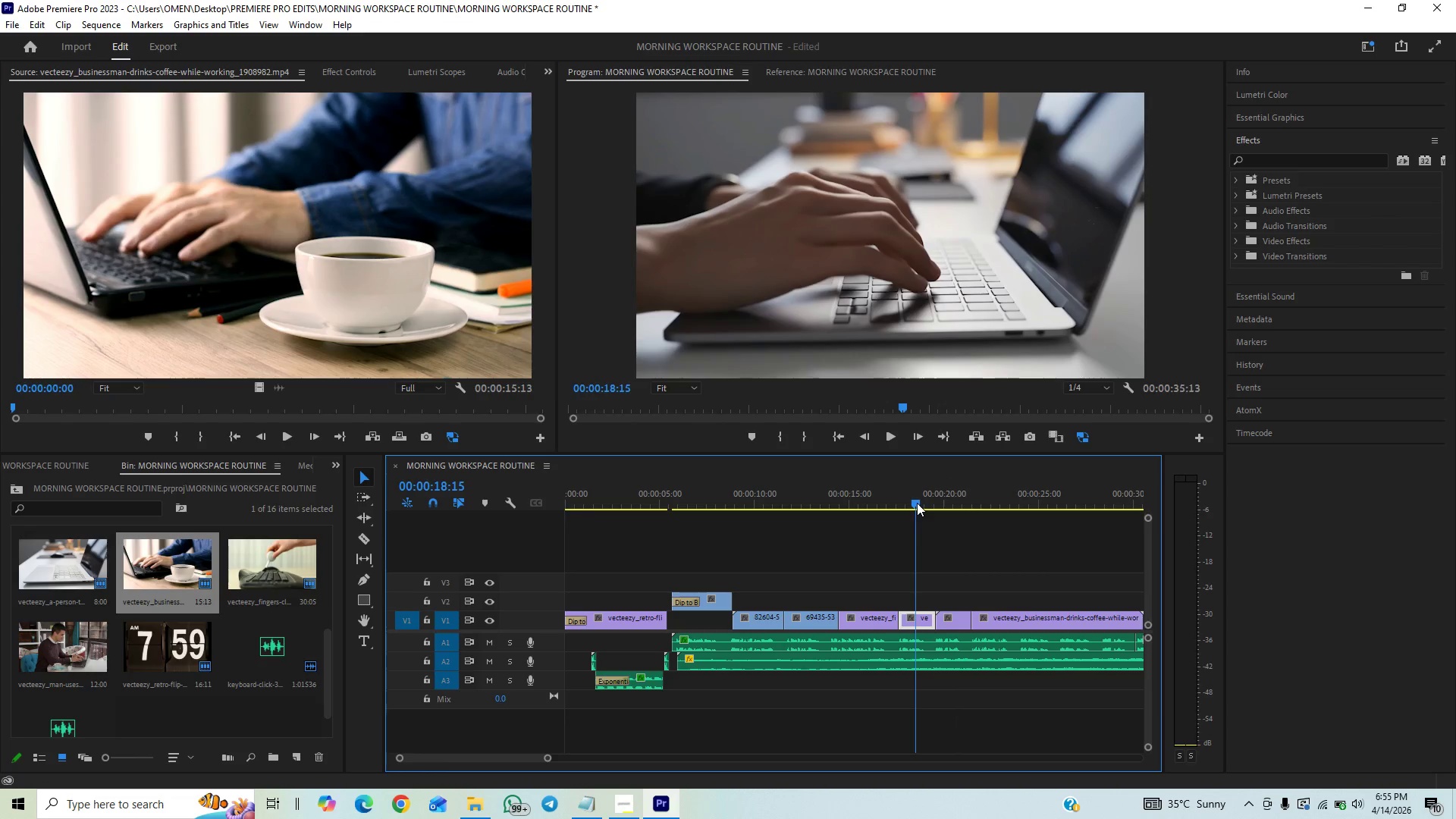 
key(Space)
 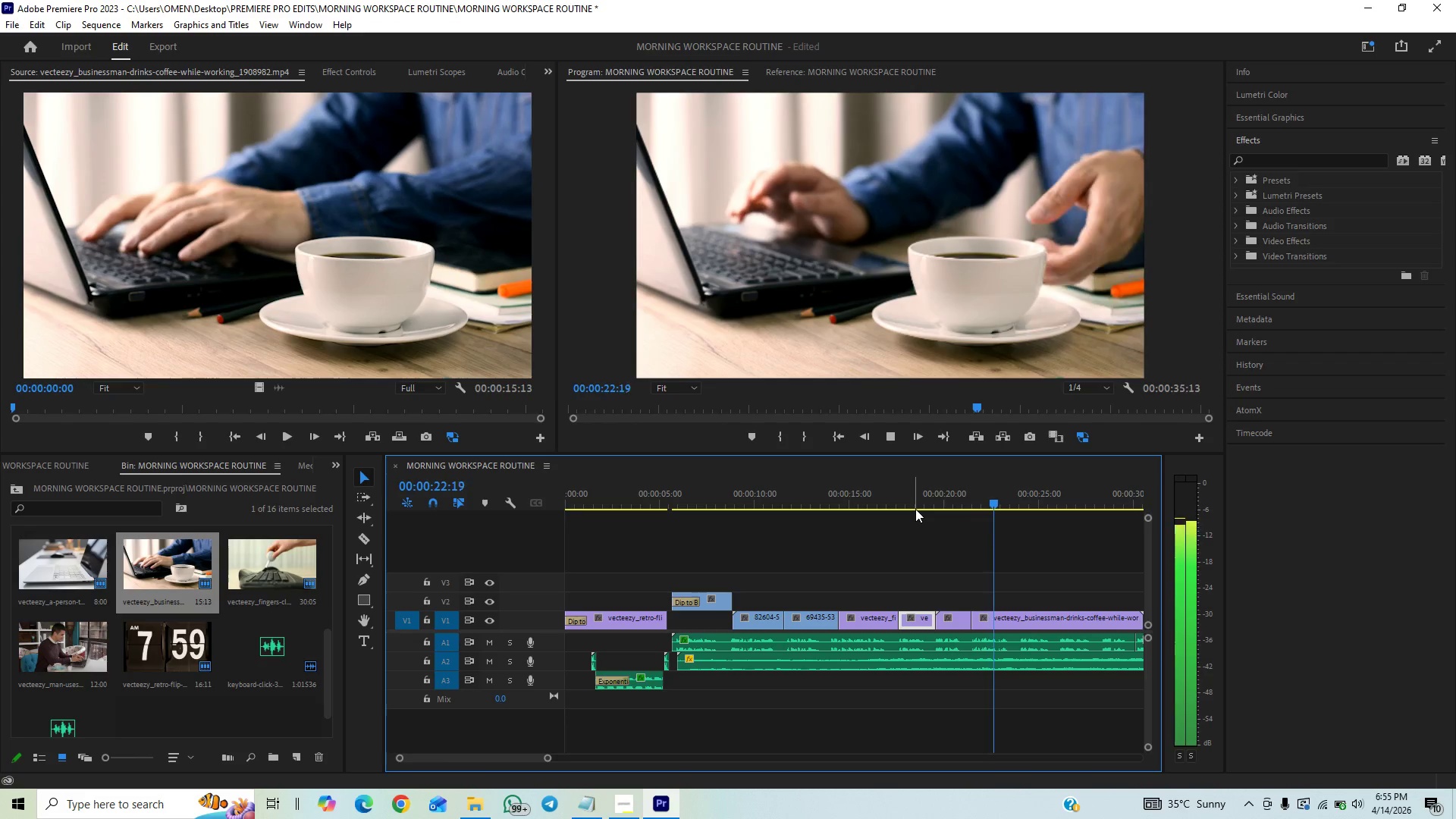 
wait(6.53)
 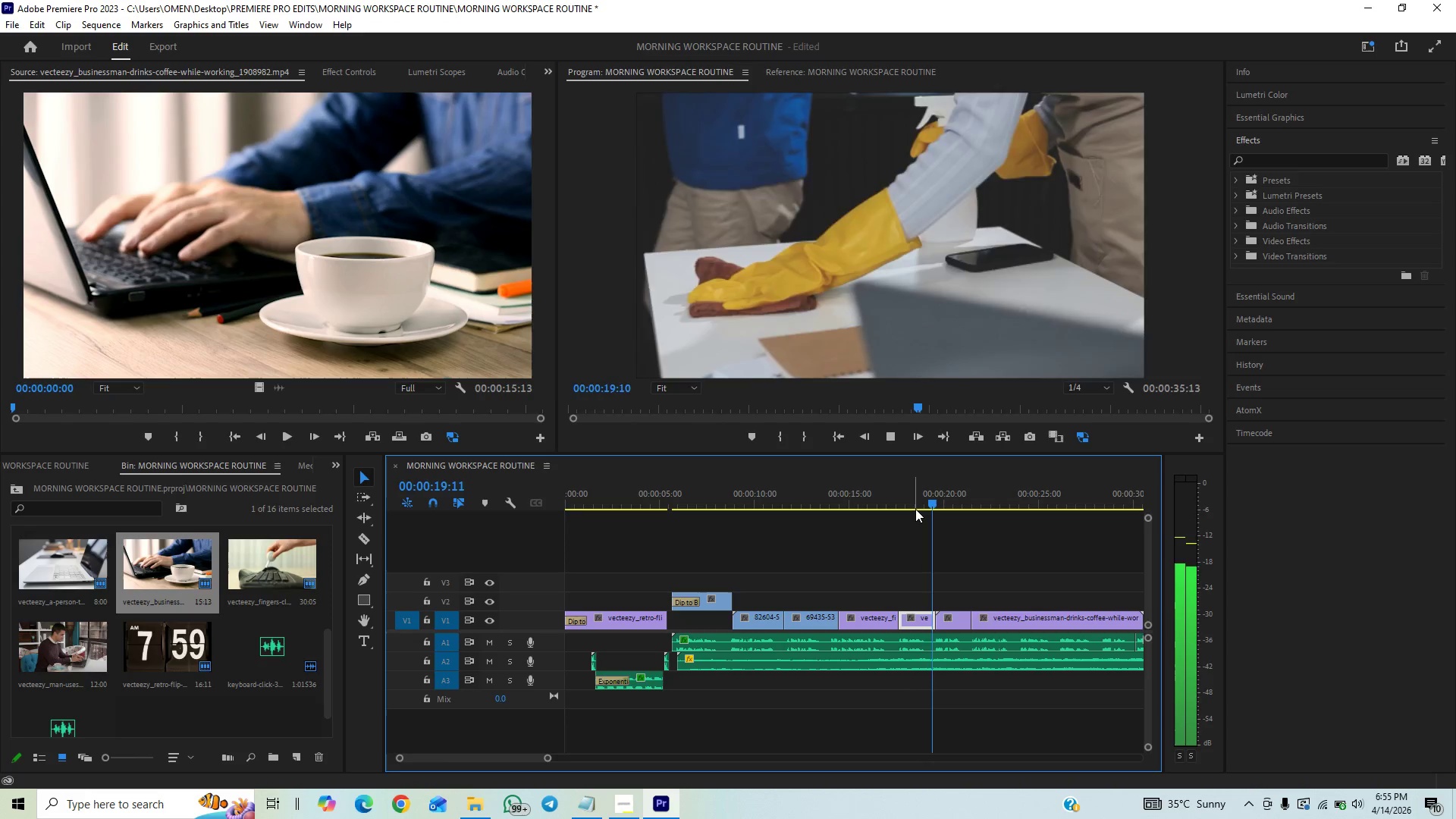 
key(Space)
 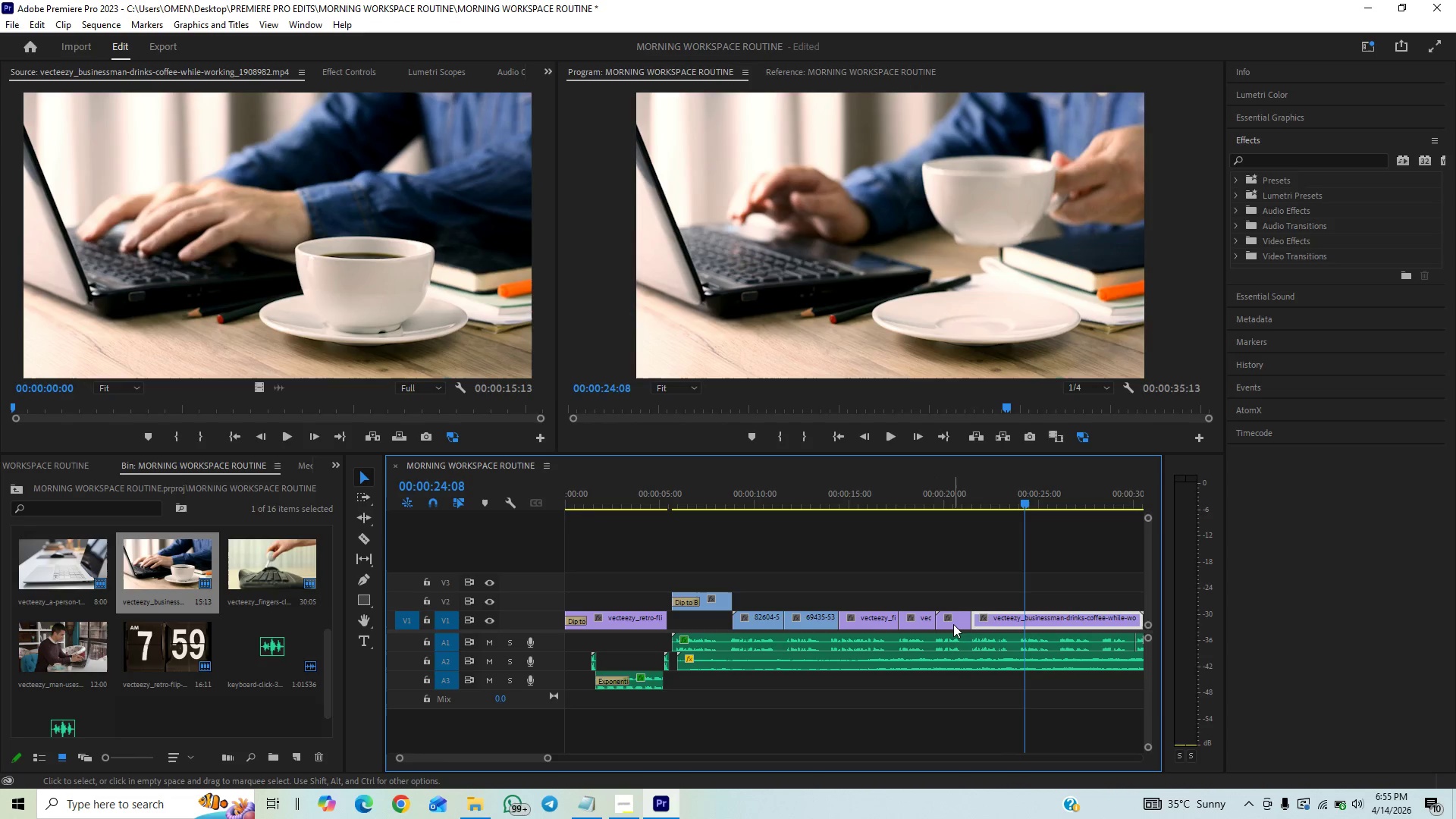 
left_click([953, 624])
 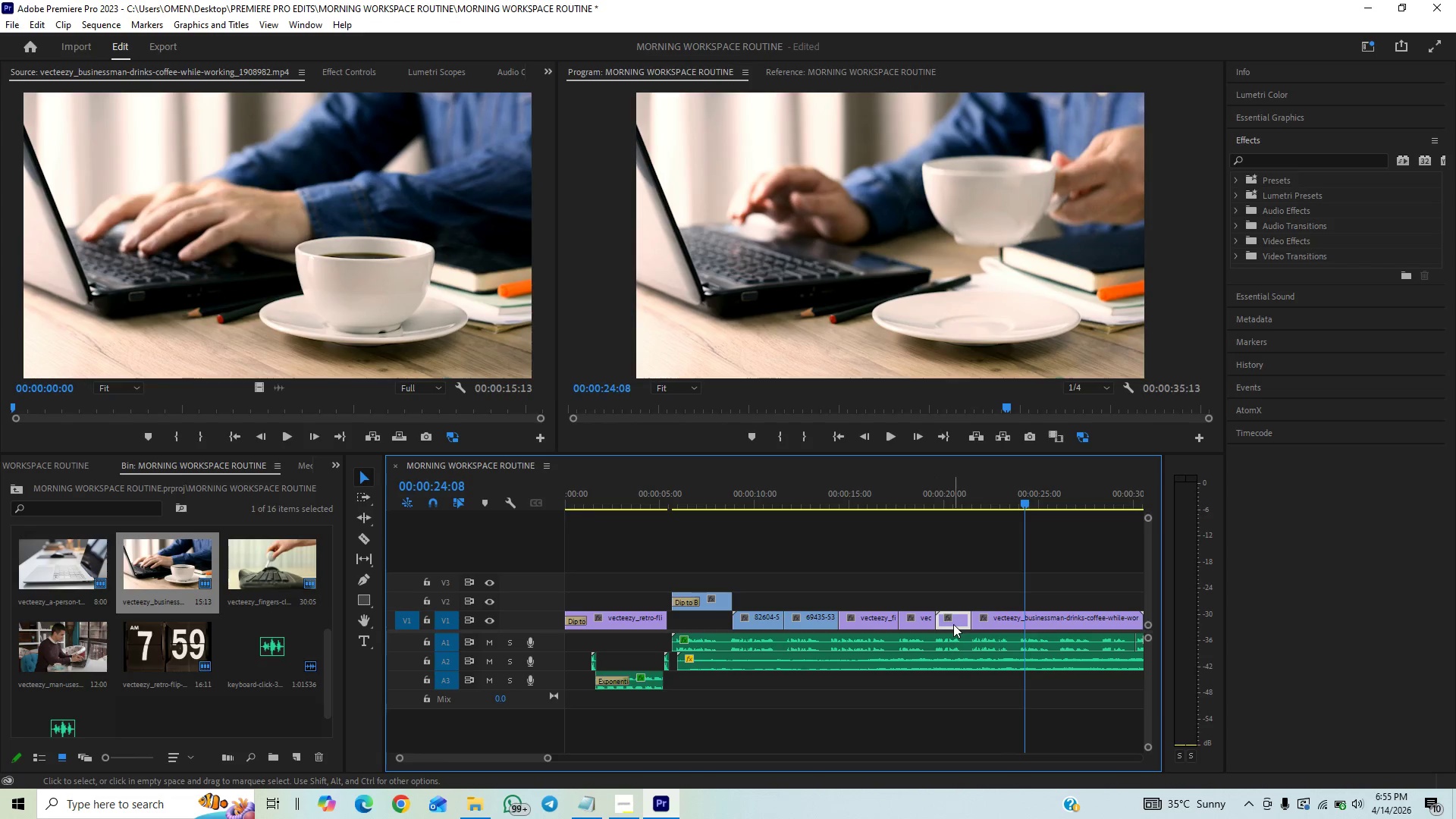 
key(Shift+E)
 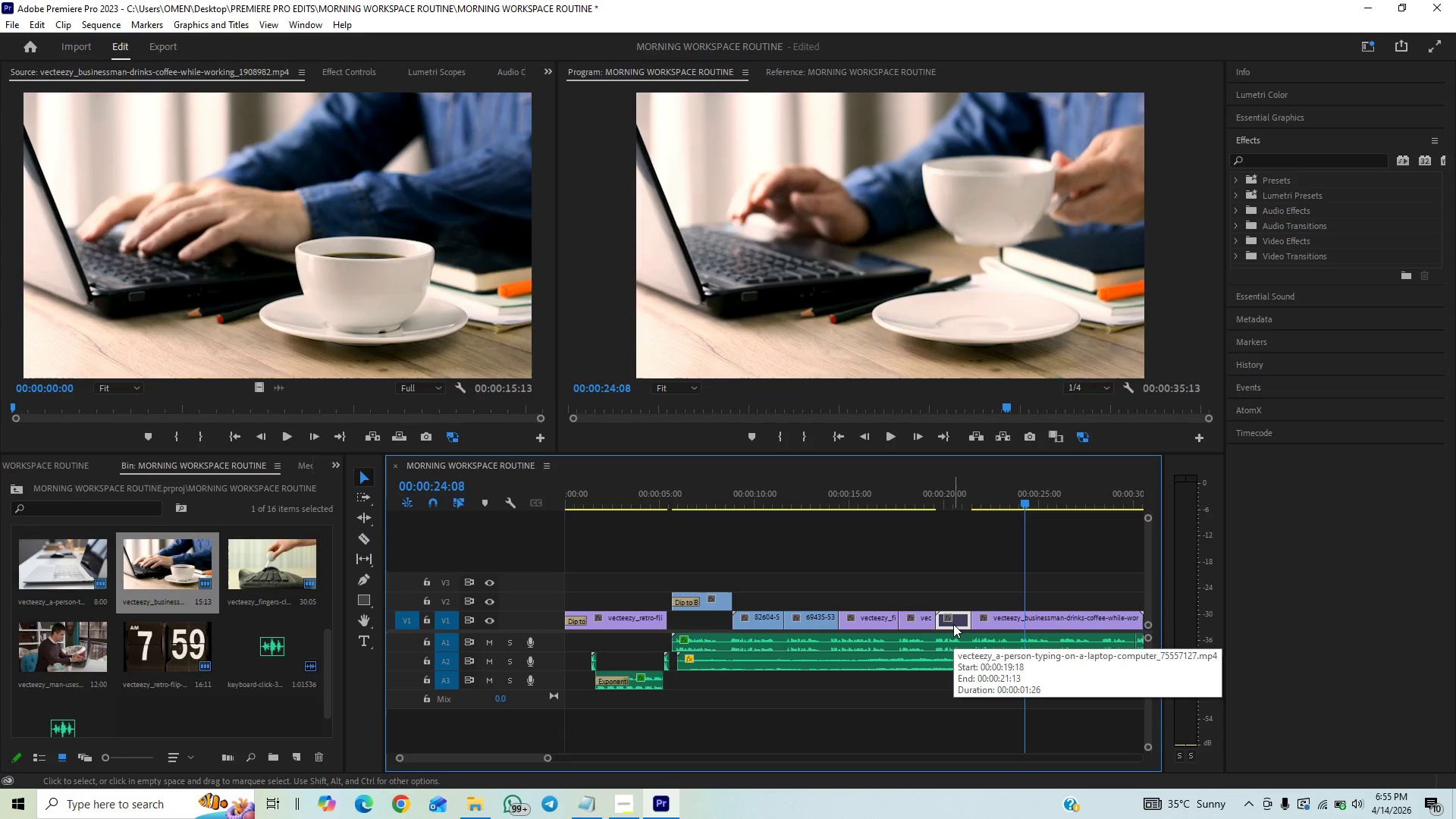 
left_click_drag(start_coordinate=[953, 624], to_coordinate=[958, 585])
 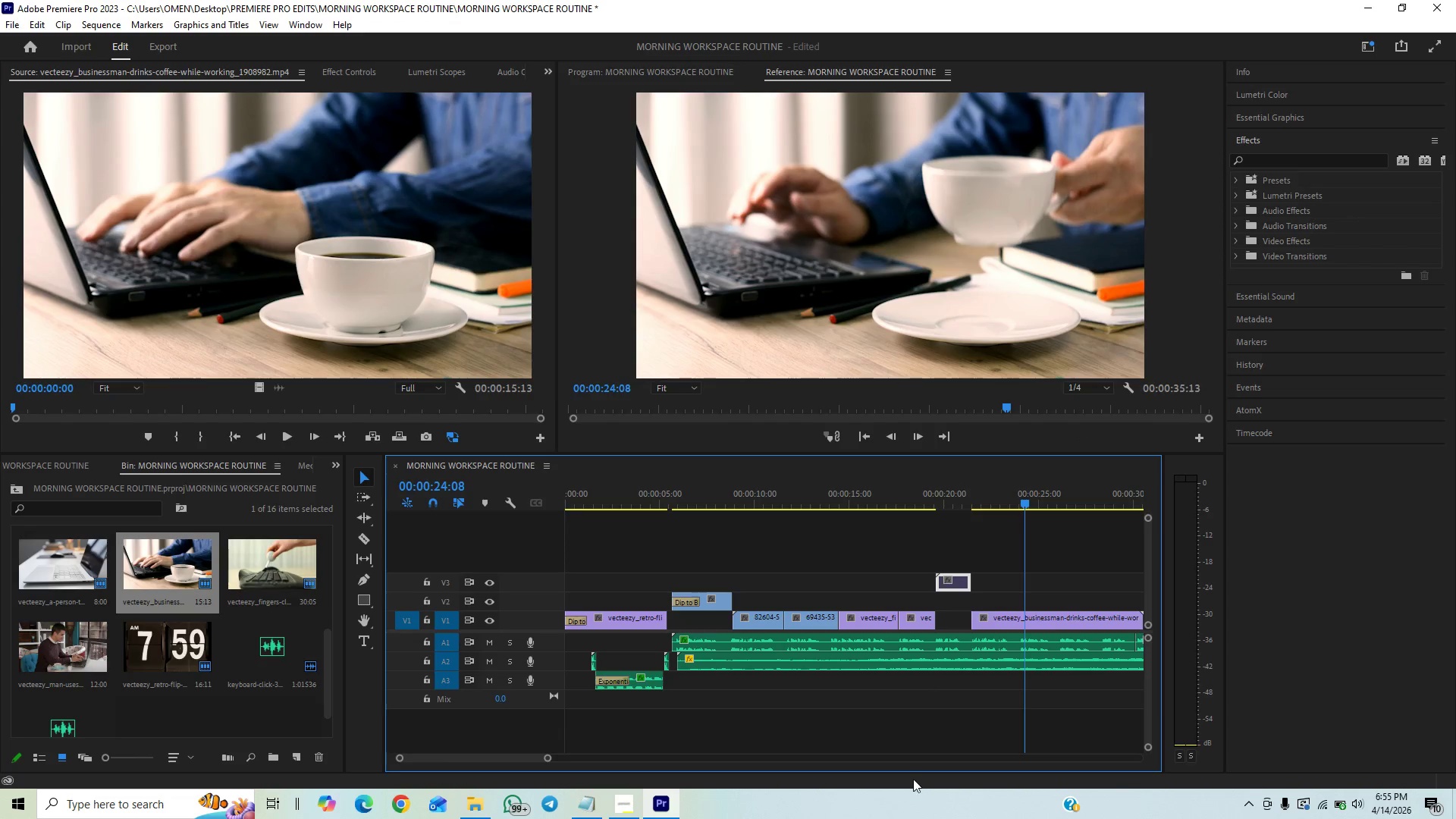 
left_click_drag(start_coordinate=[940, 620], to_coordinate=[981, 608])
 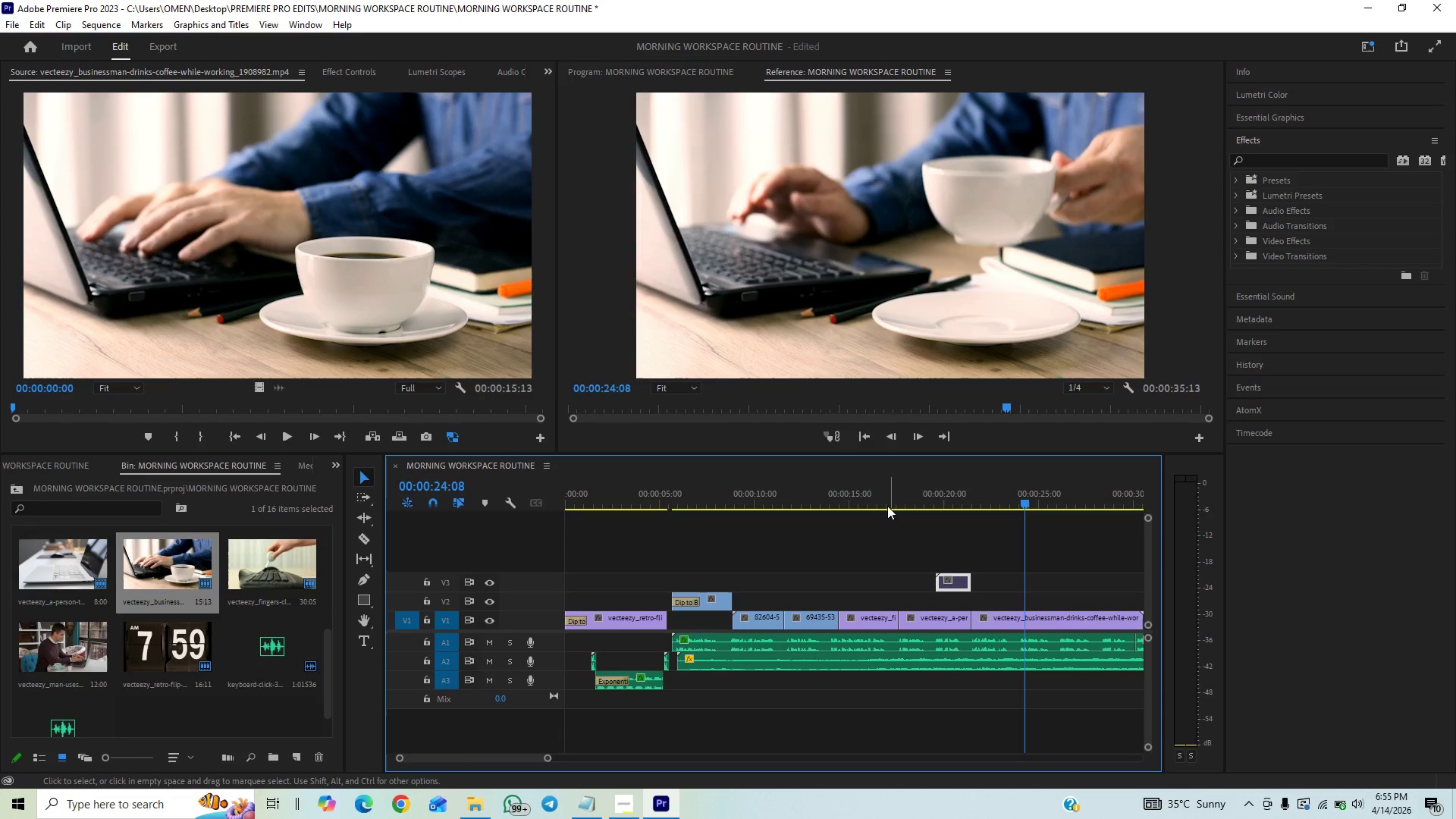 
left_click([886, 499])
 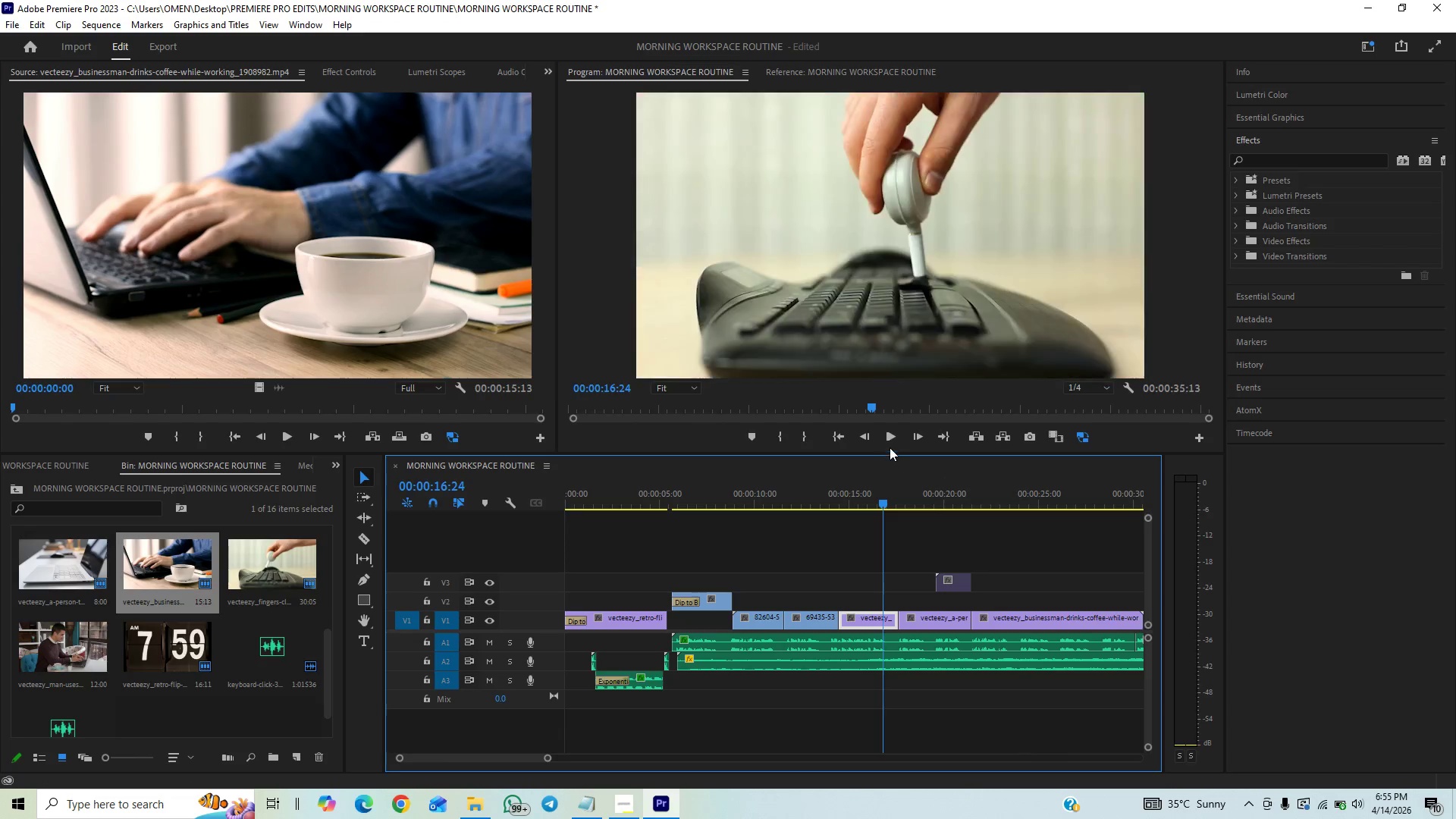 
left_click([888, 437])
 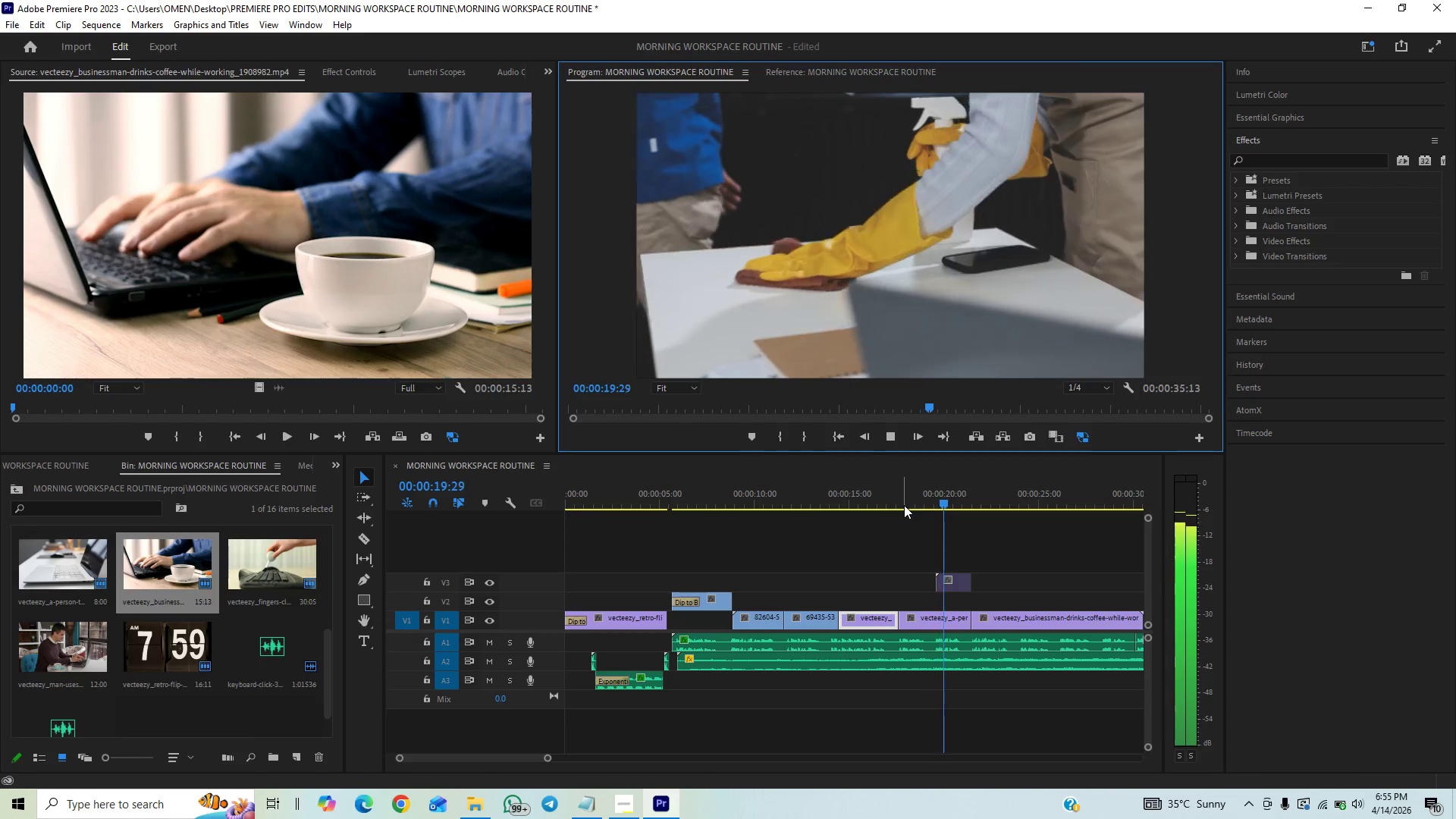 
wait(8.98)
 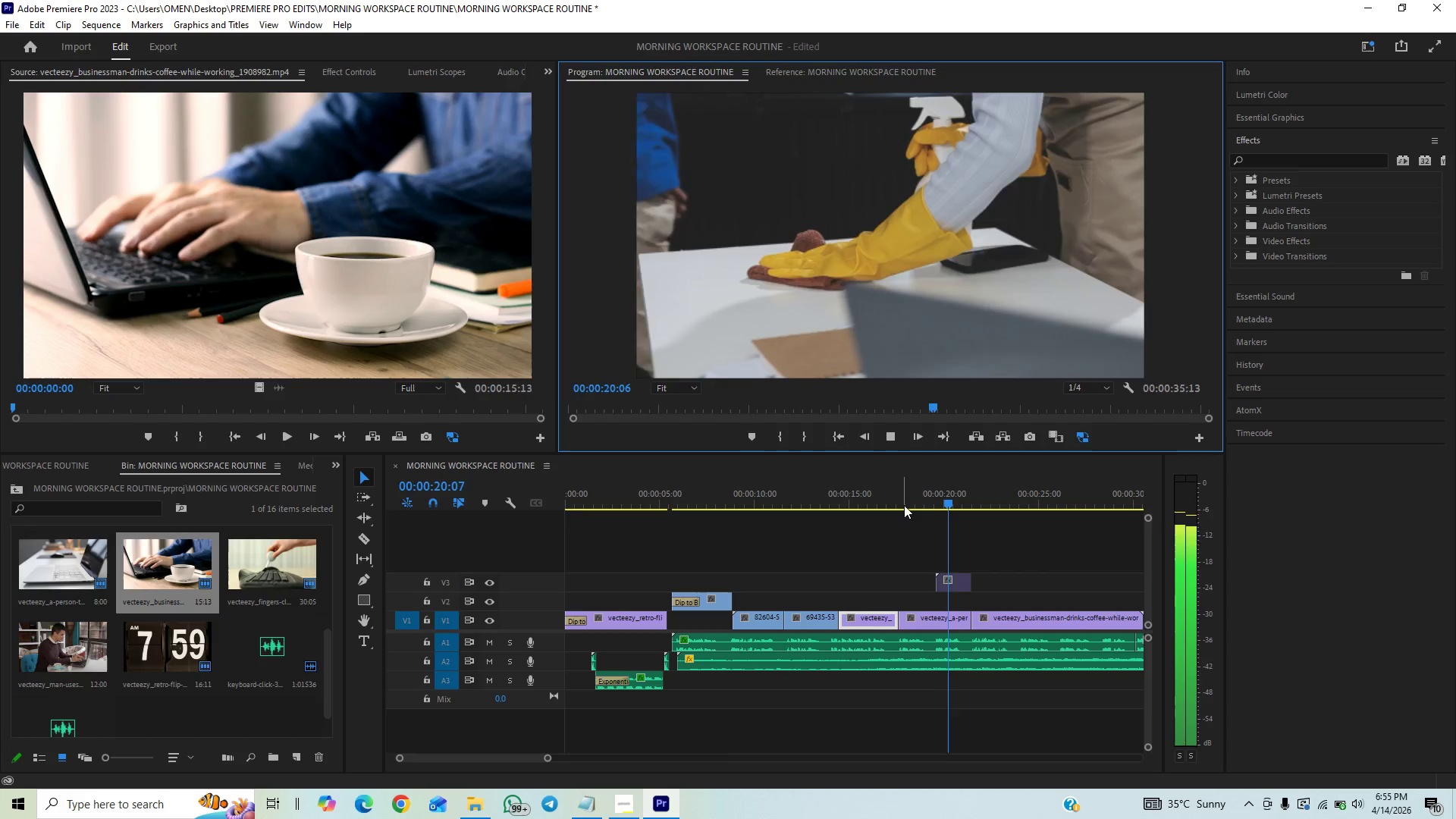 
key(Control+S)
 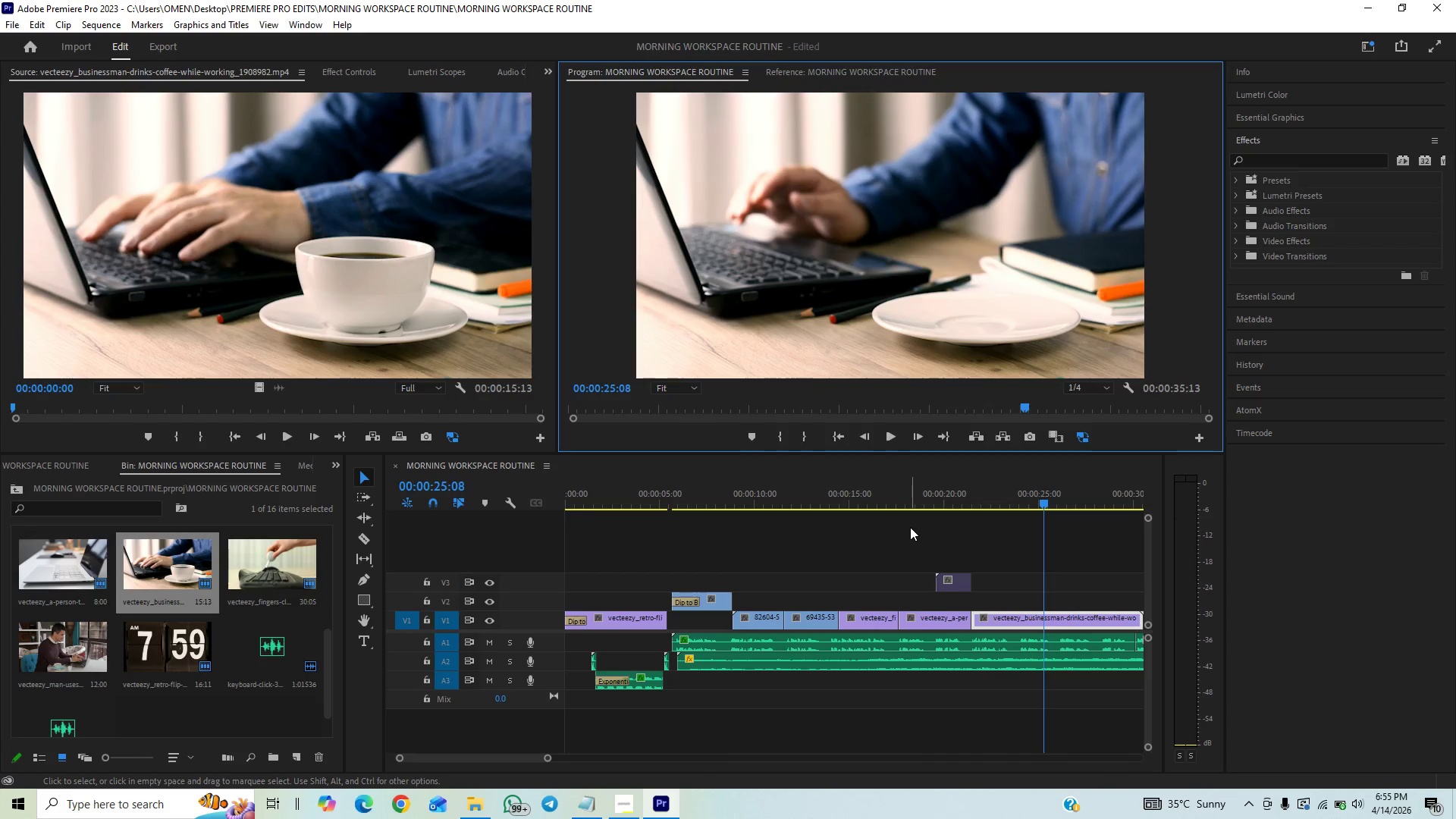 
left_click([905, 501])
 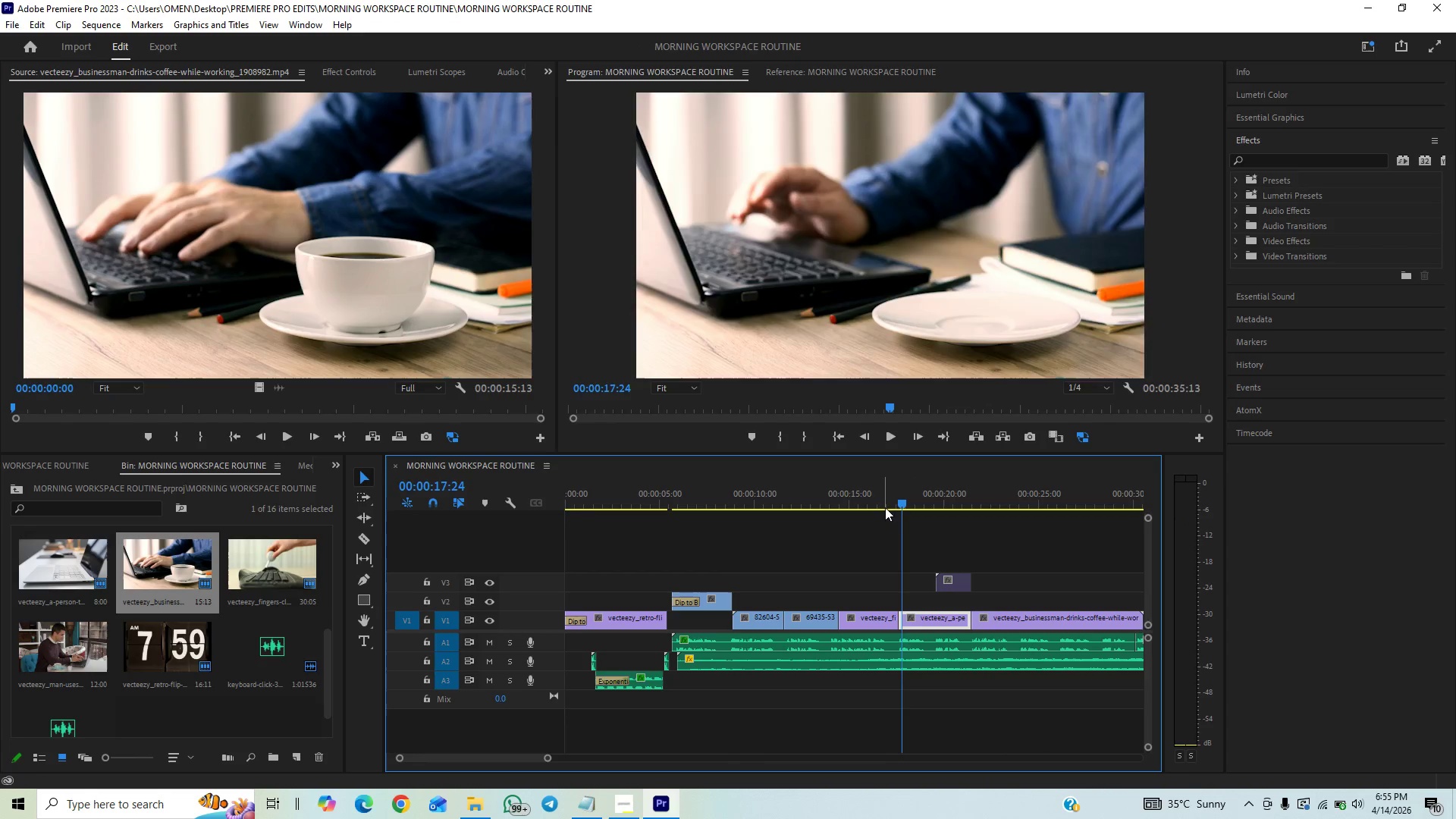 
left_click([879, 496])
 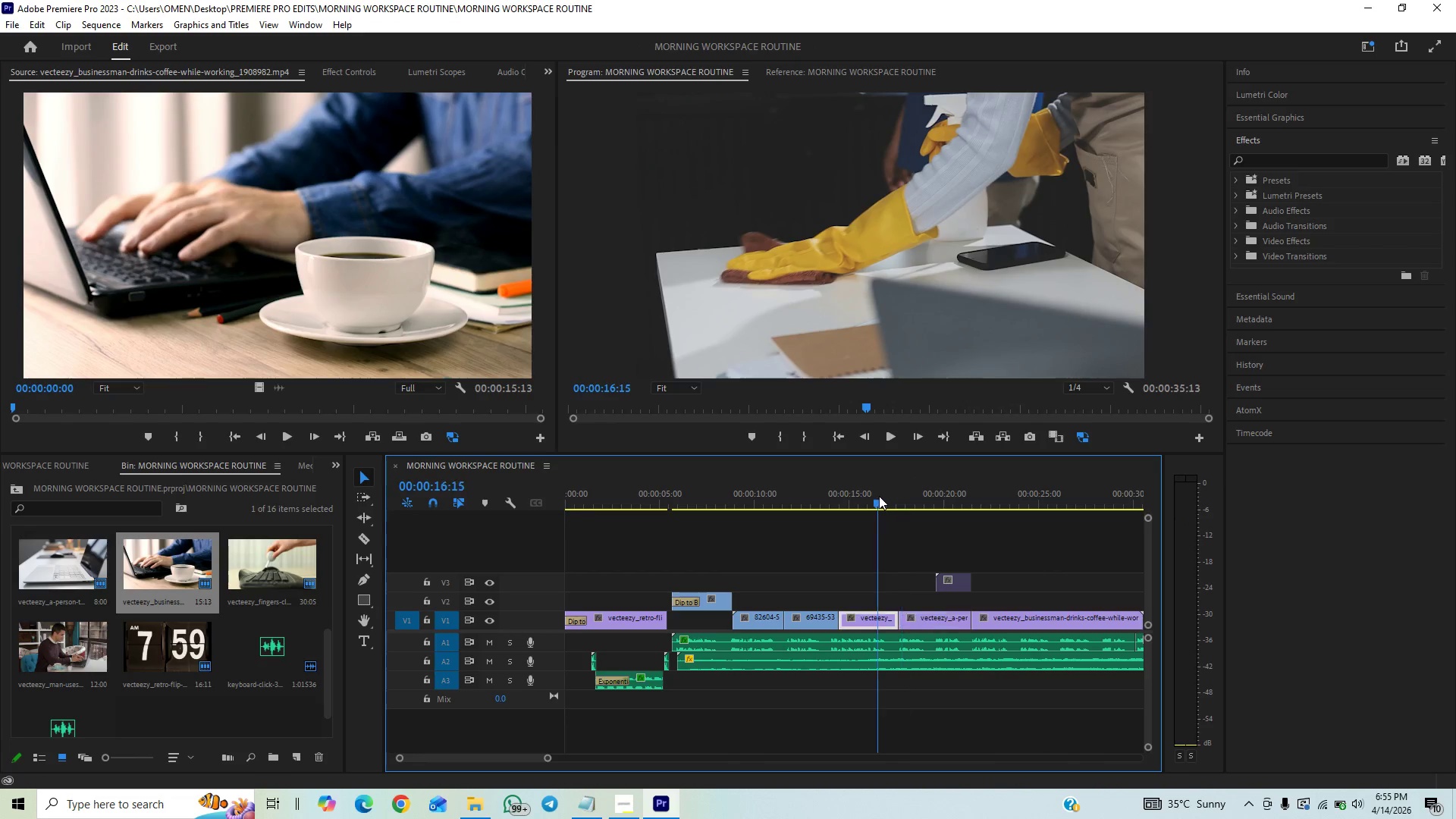 
key(Space)
 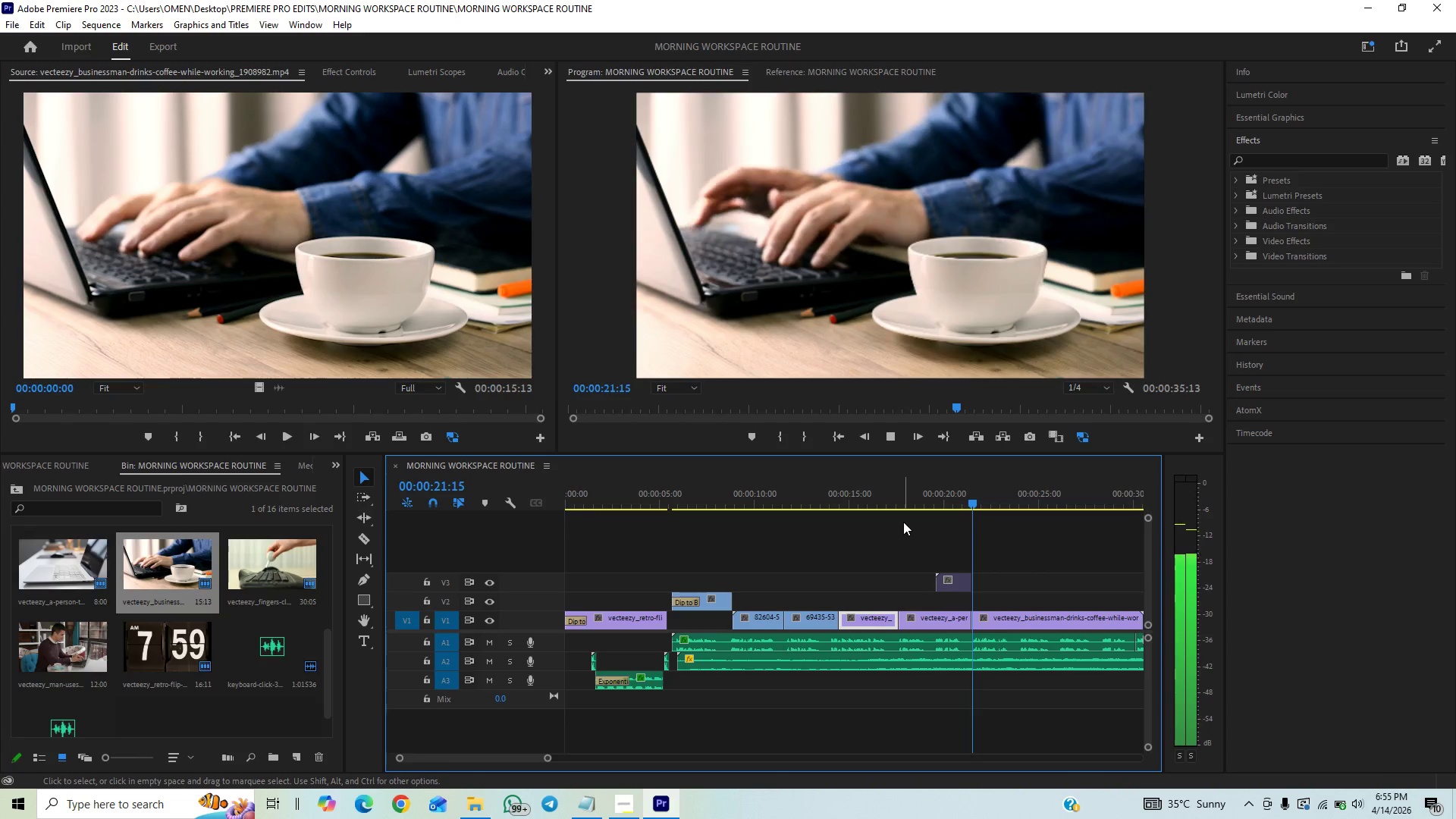 
wait(7.61)
 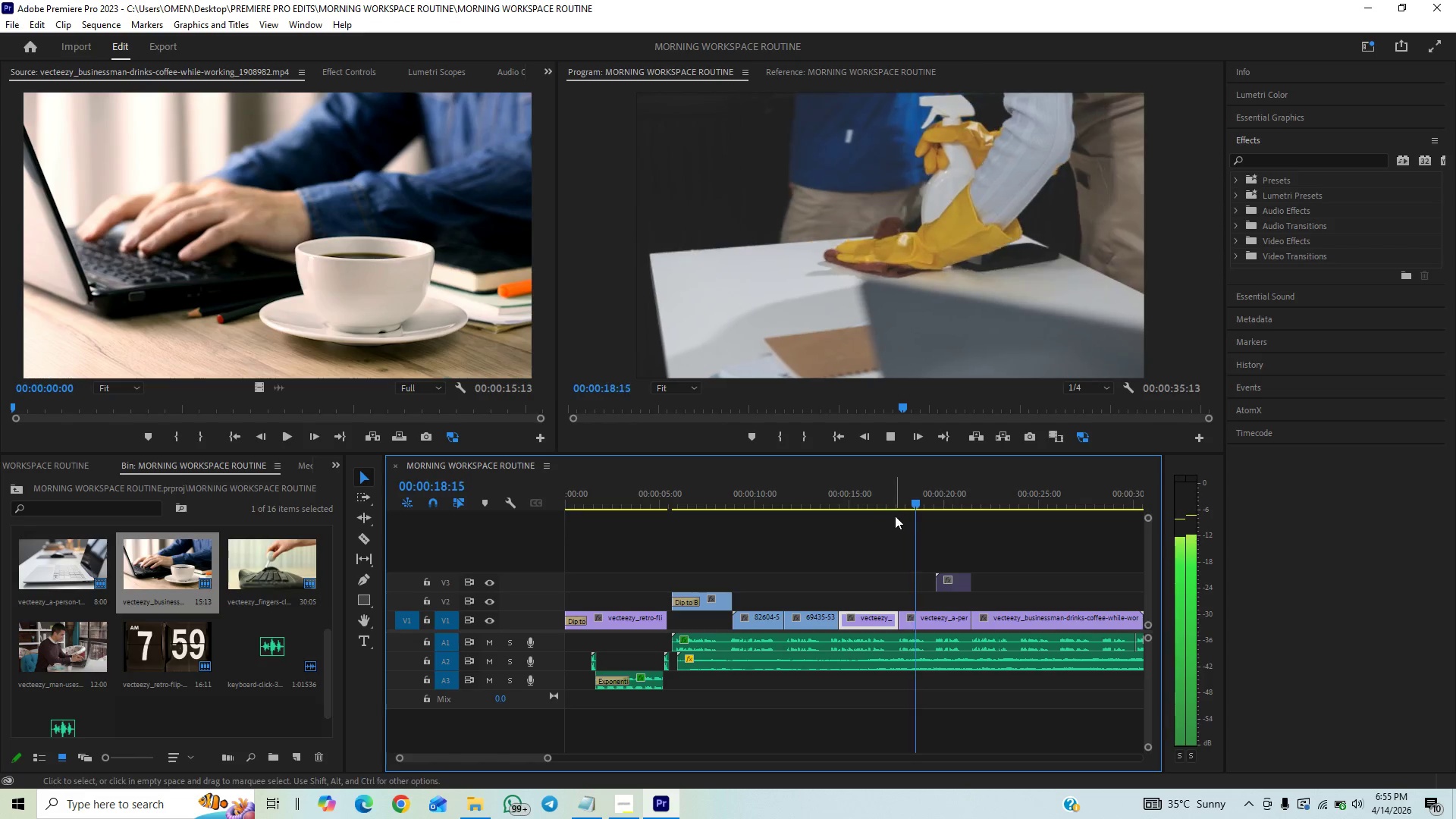 
left_click([915, 504])
 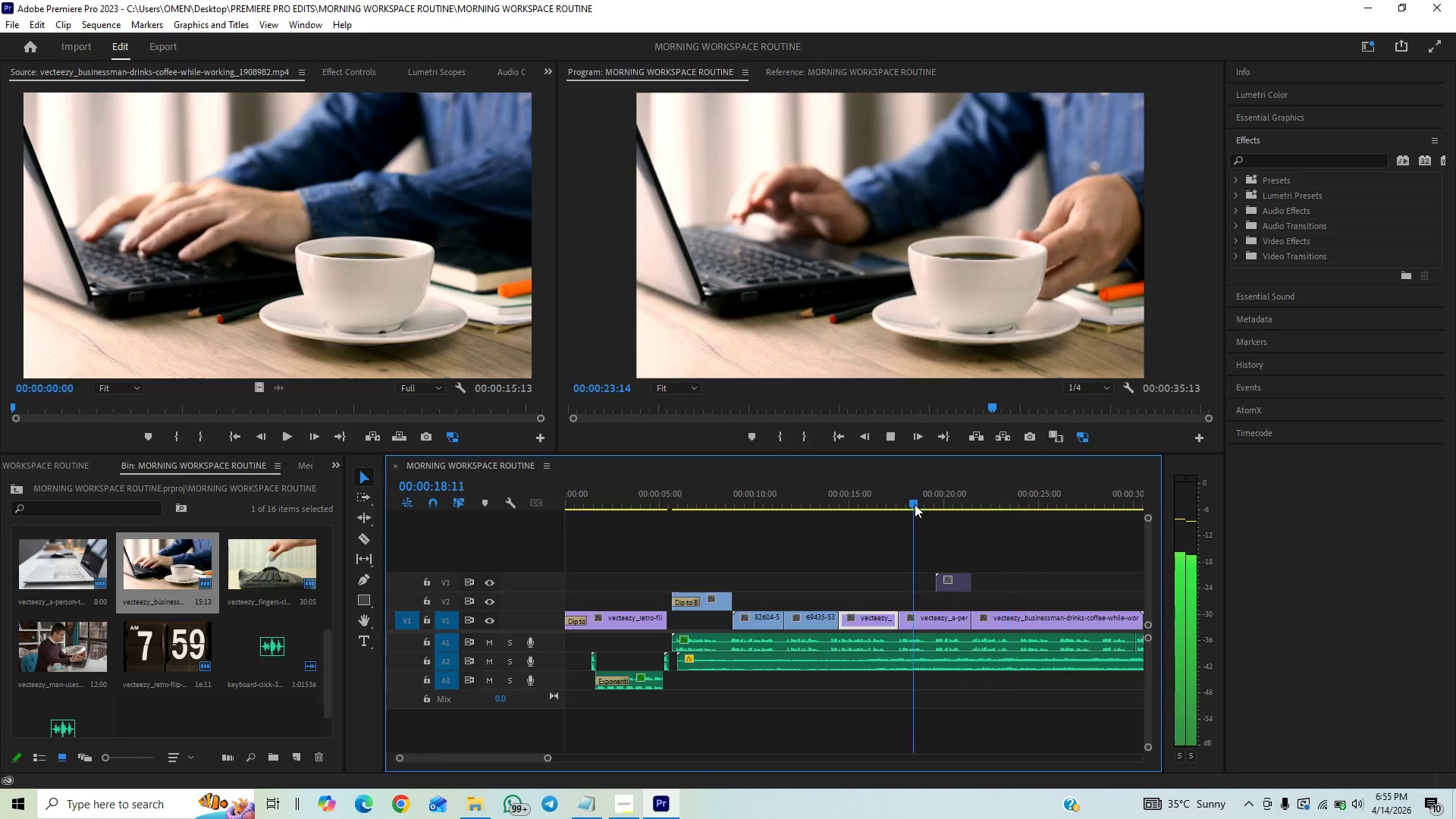 
key(Space)
 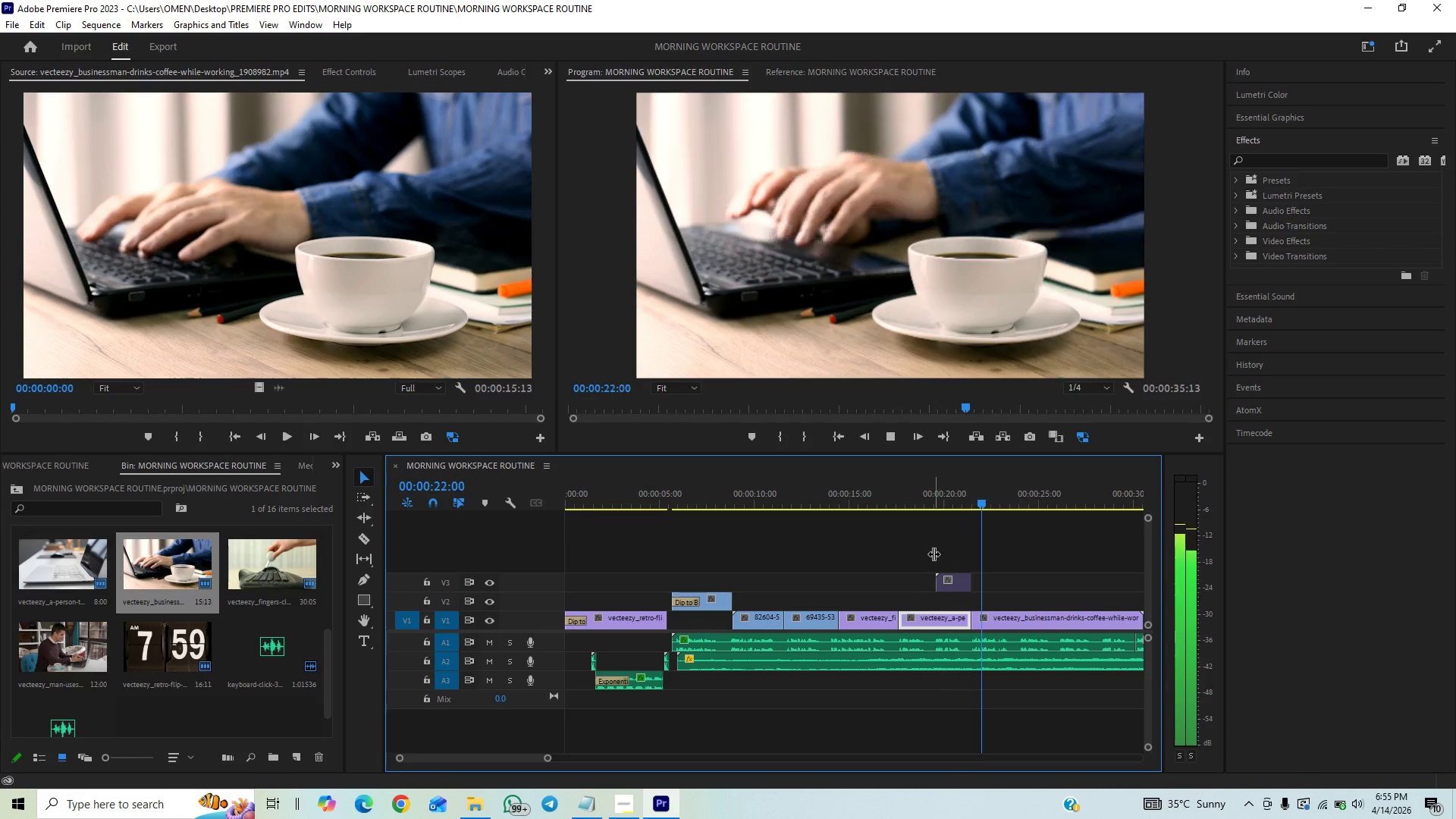 
wait(5.72)
 